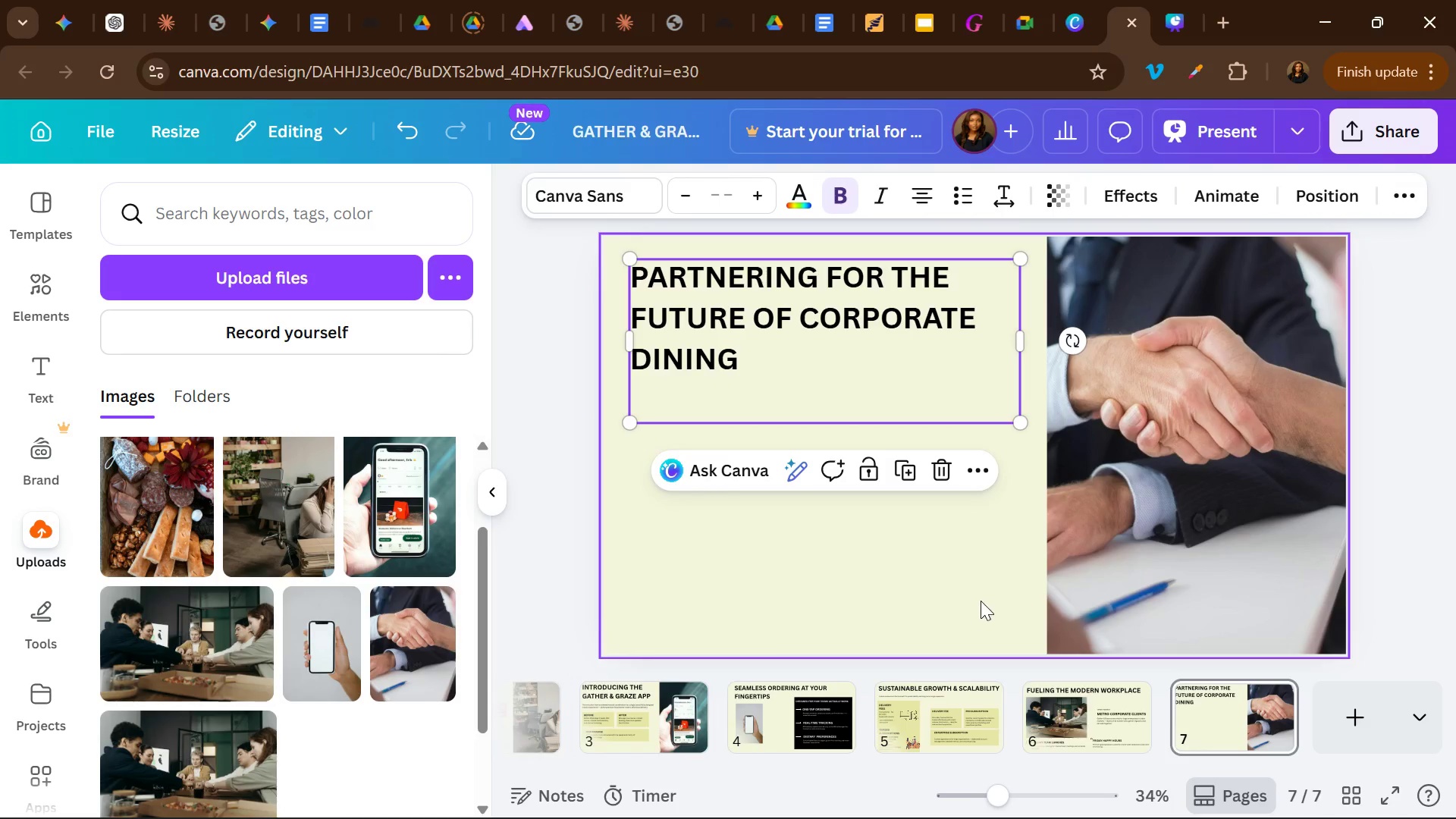 
left_click([981, 601])
 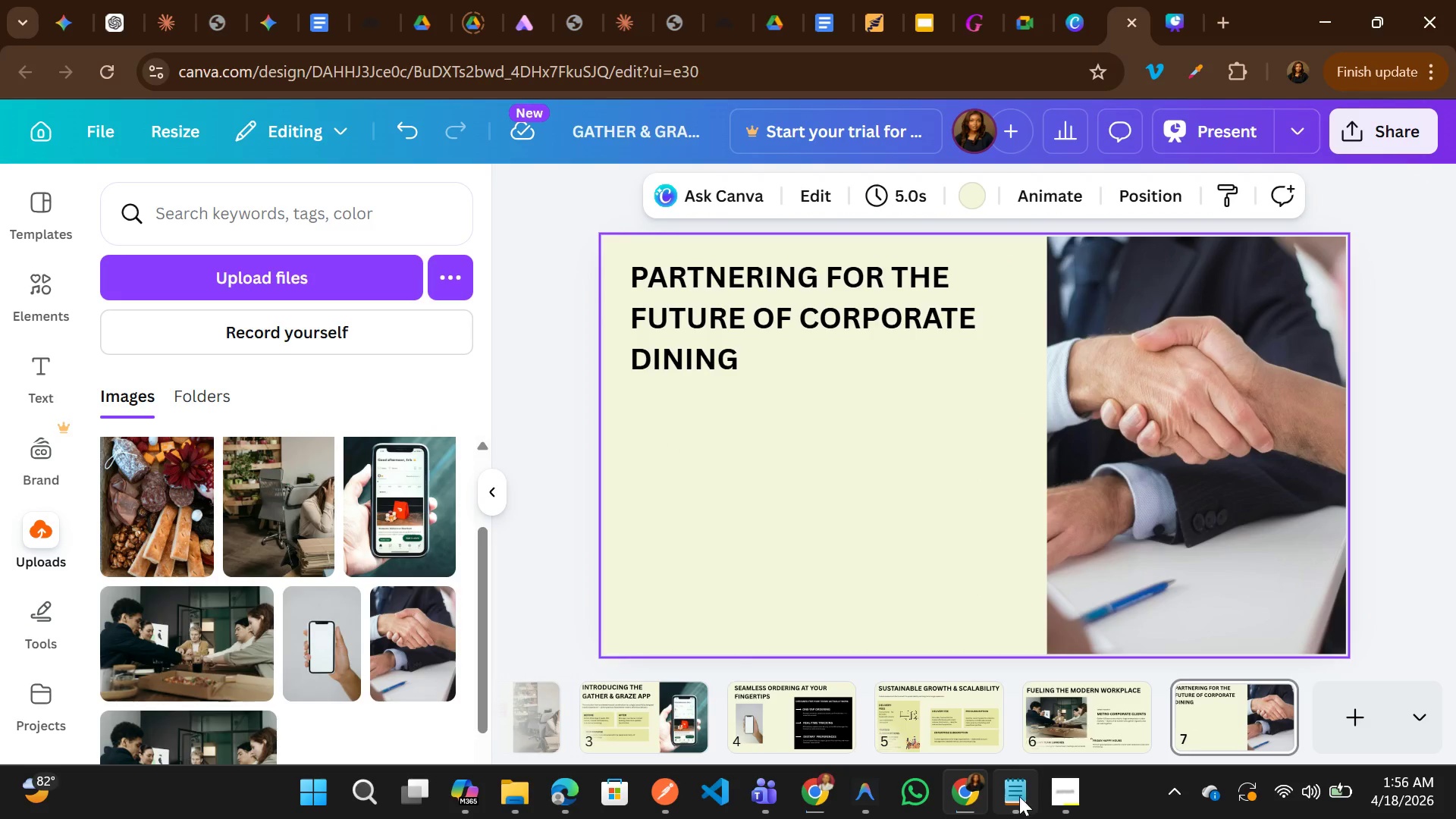 
wait(5.17)
 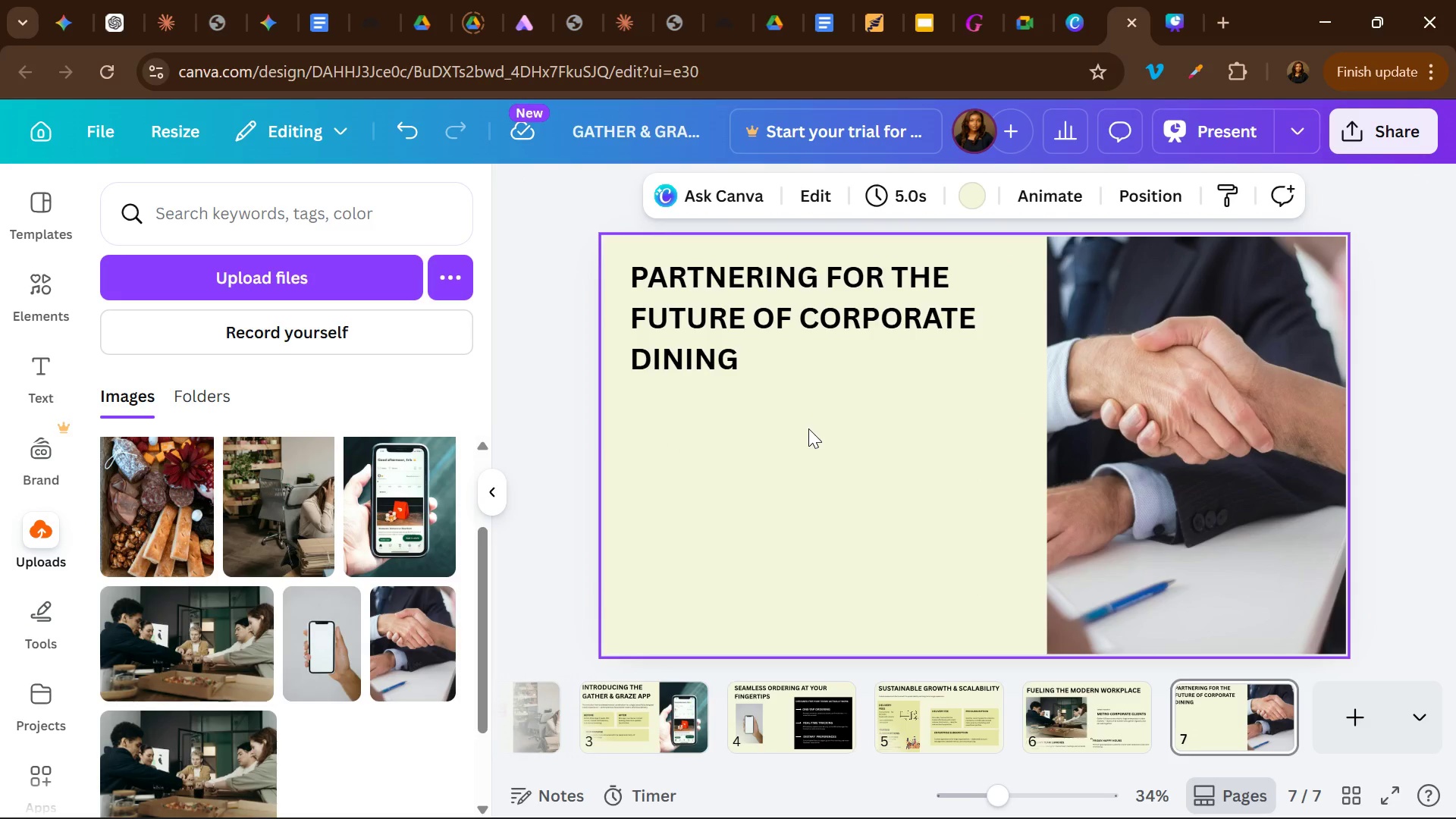 
left_click([1019, 669])
 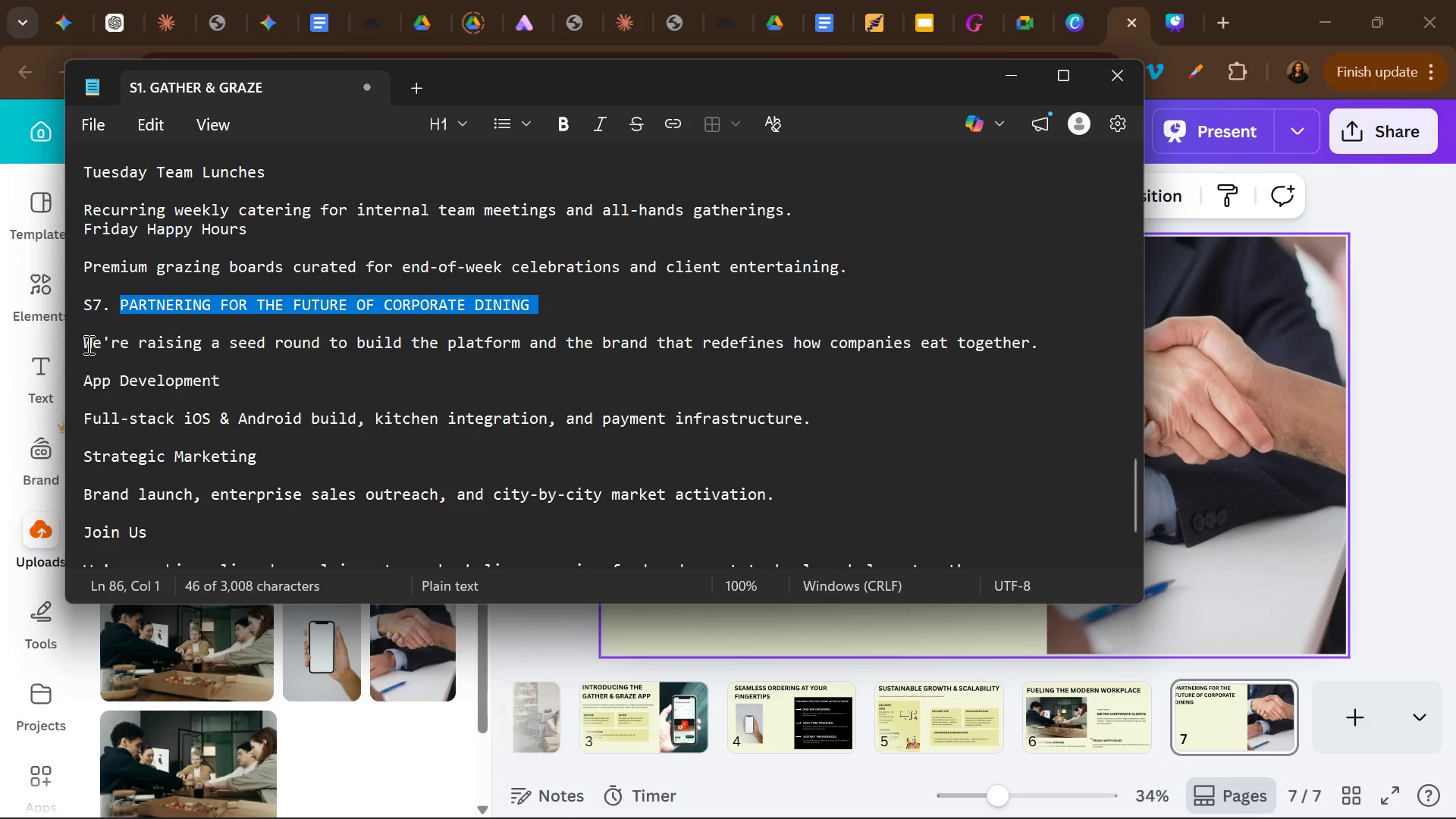 
left_click_drag(start_coordinate=[84, 344], to_coordinate=[1047, 340])
 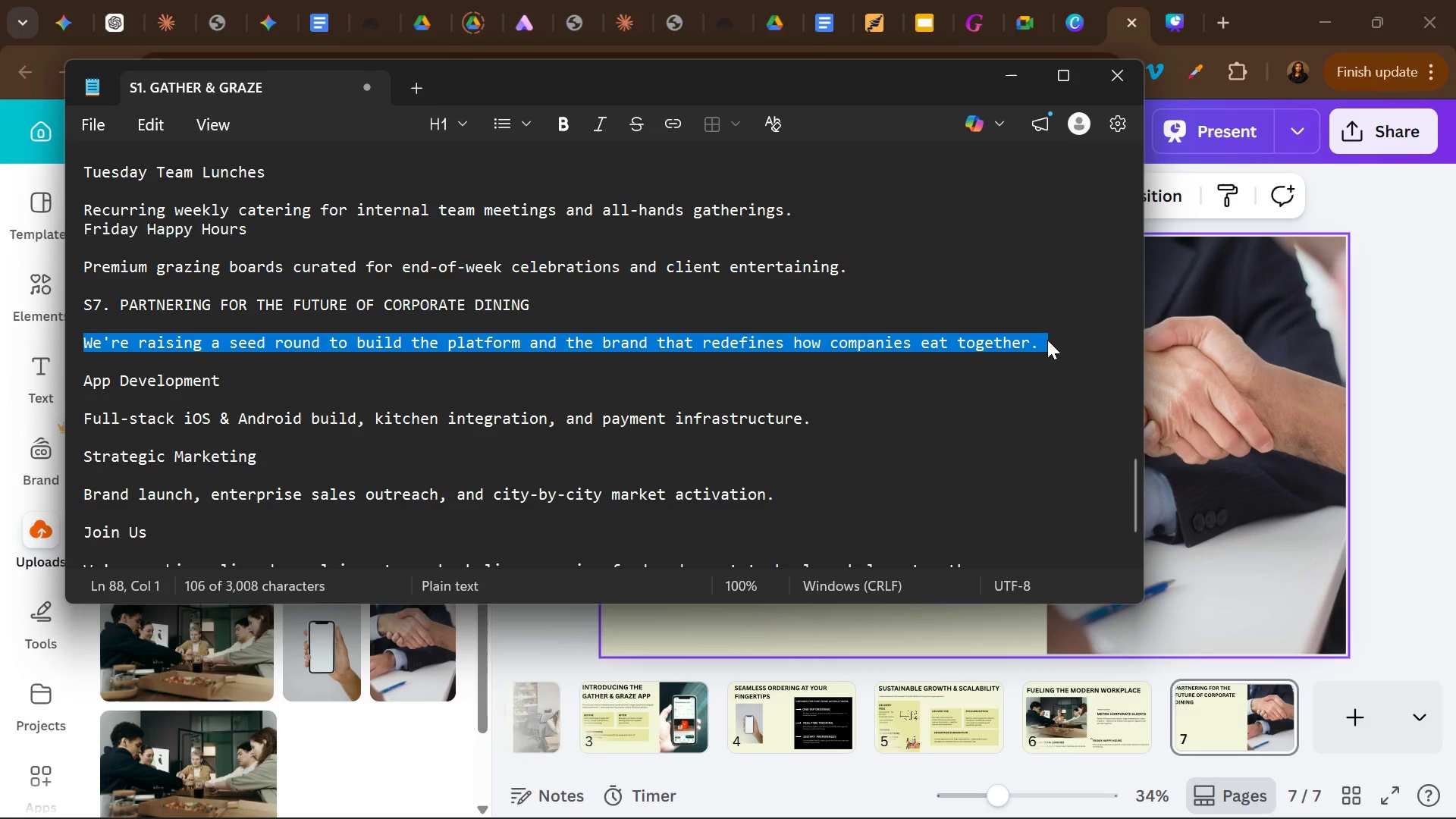 
key(Control+C)
 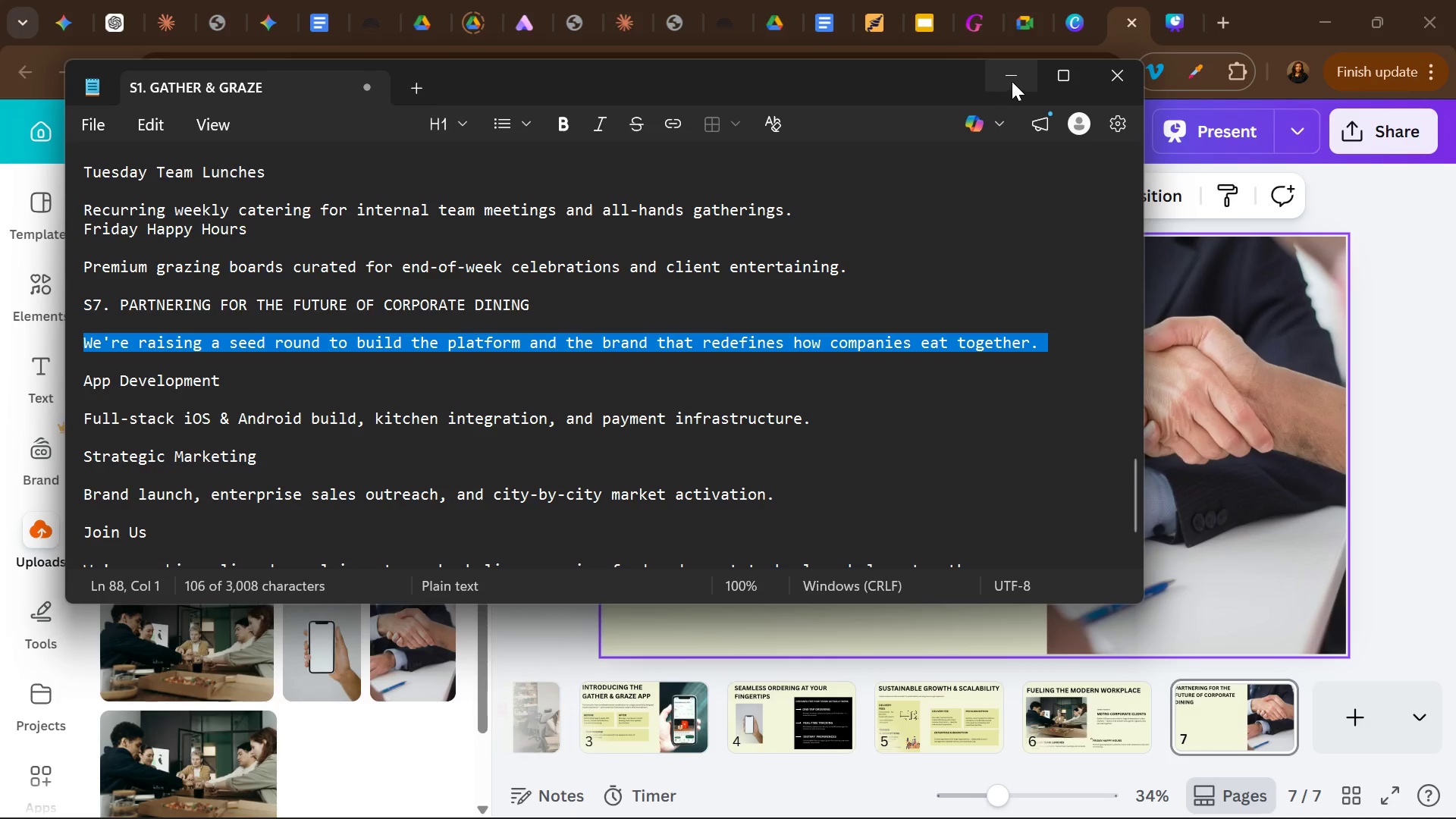 
left_click([1012, 81])
 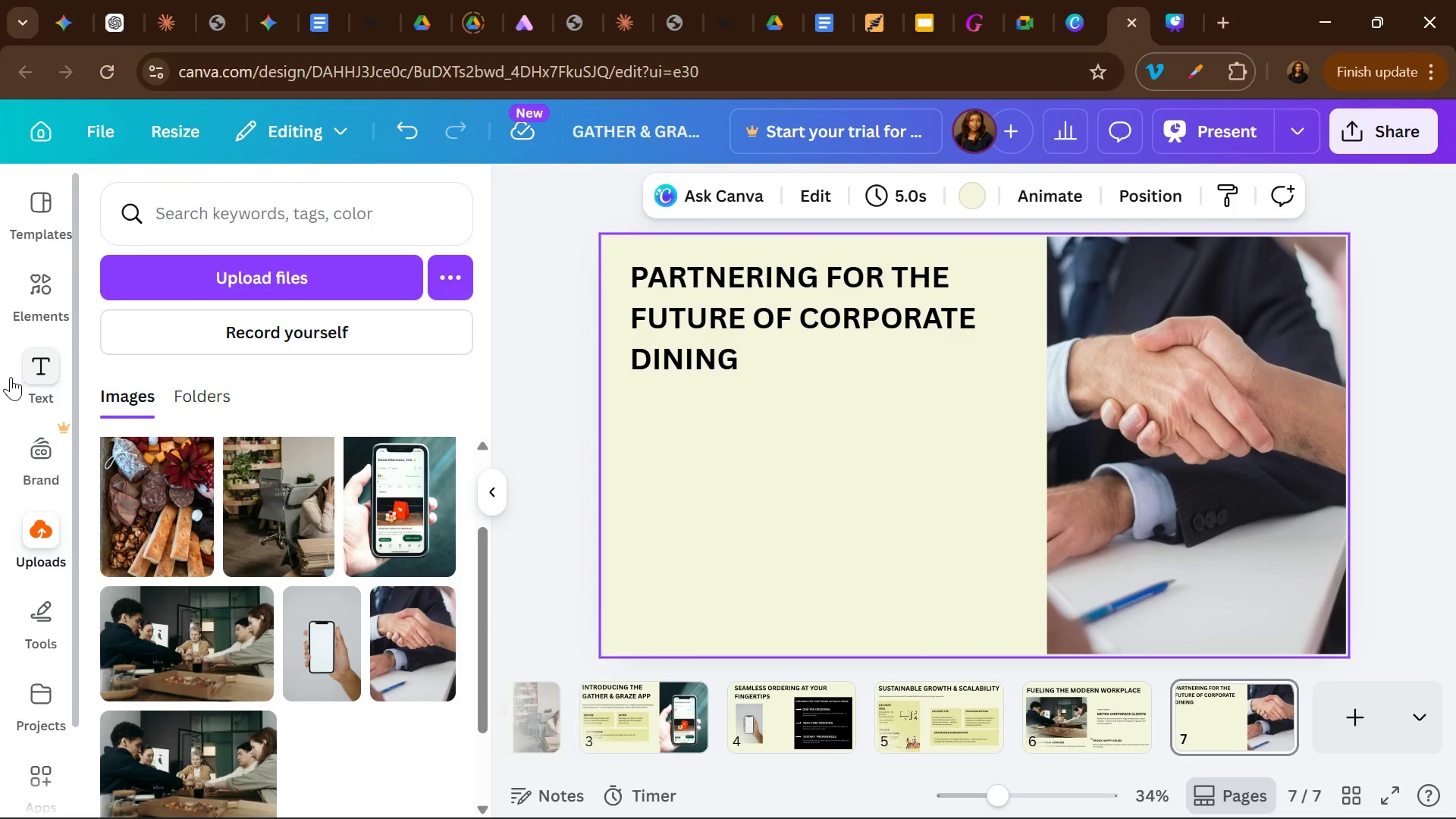 
left_click([36, 382])
 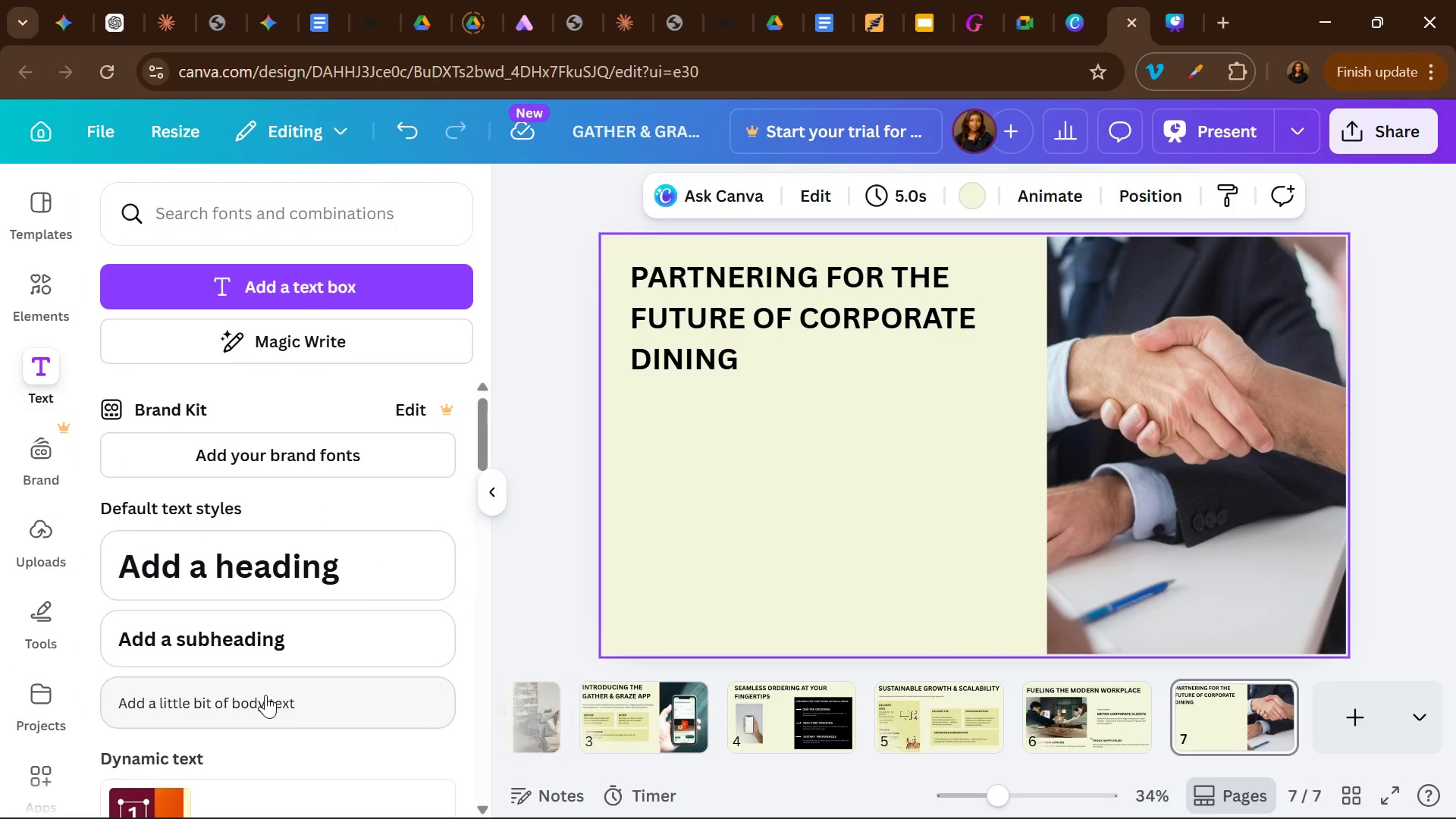 
left_click([266, 703])
 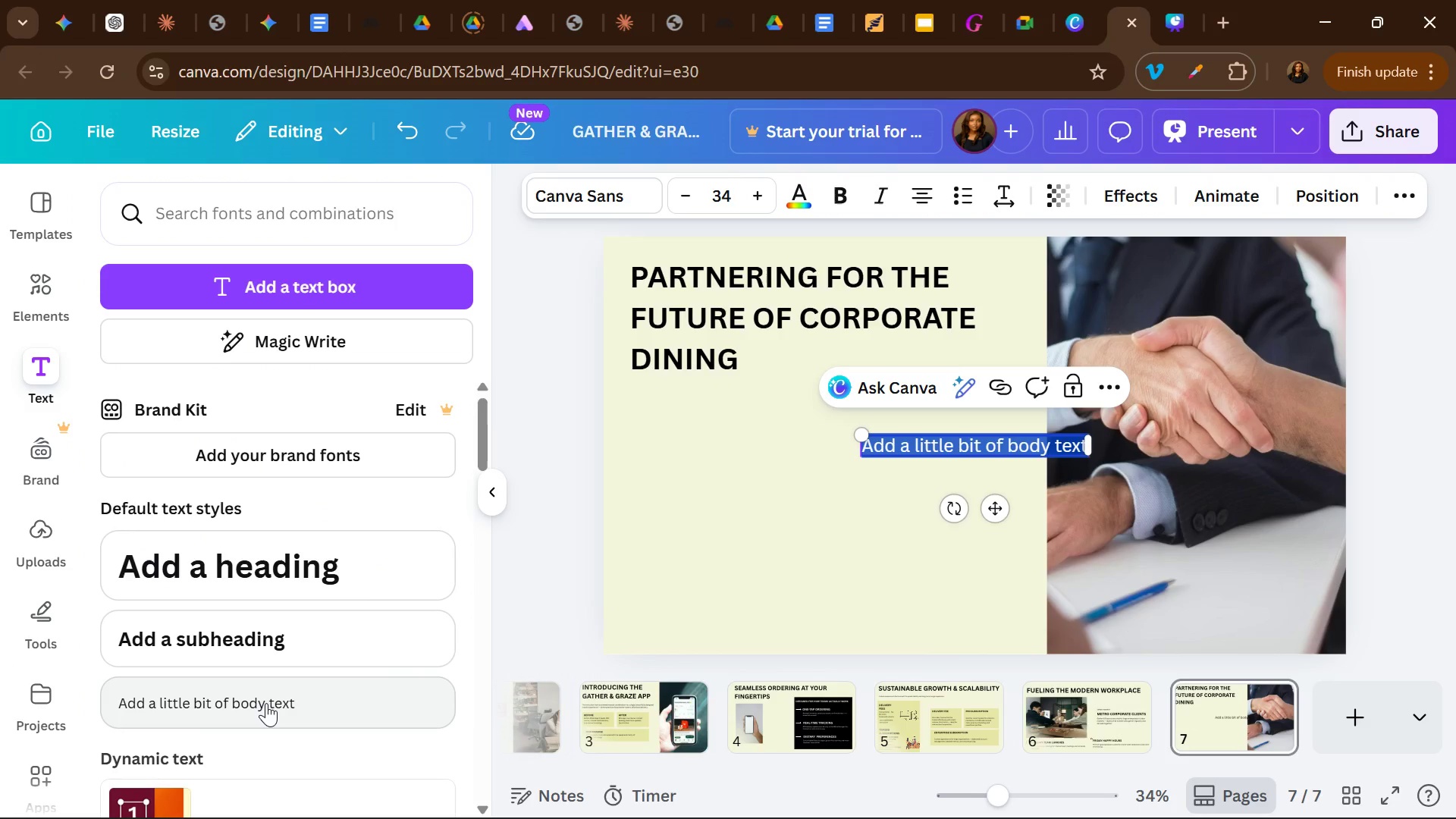 
key(Control+V)
 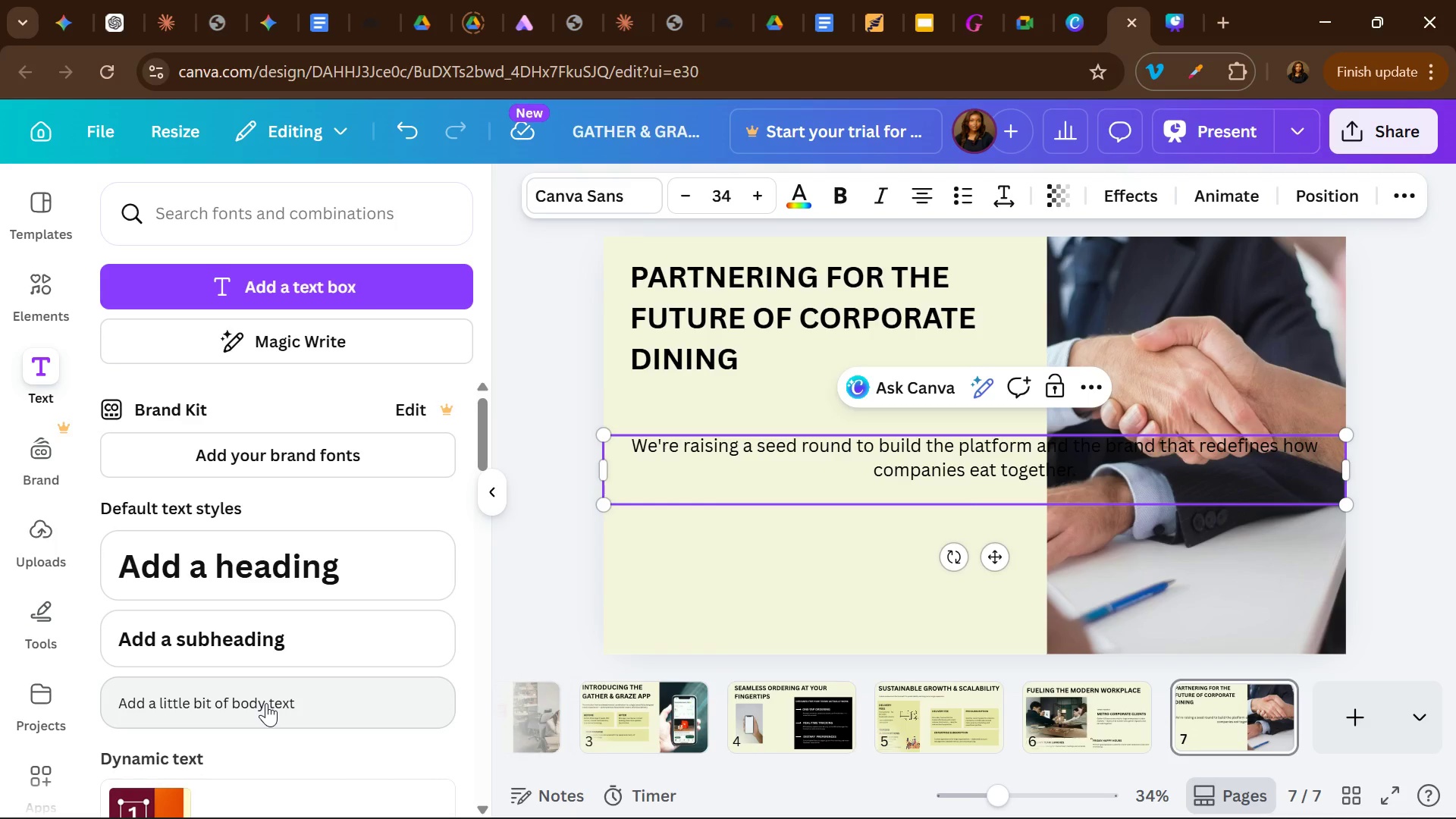 
key(Control+A)
 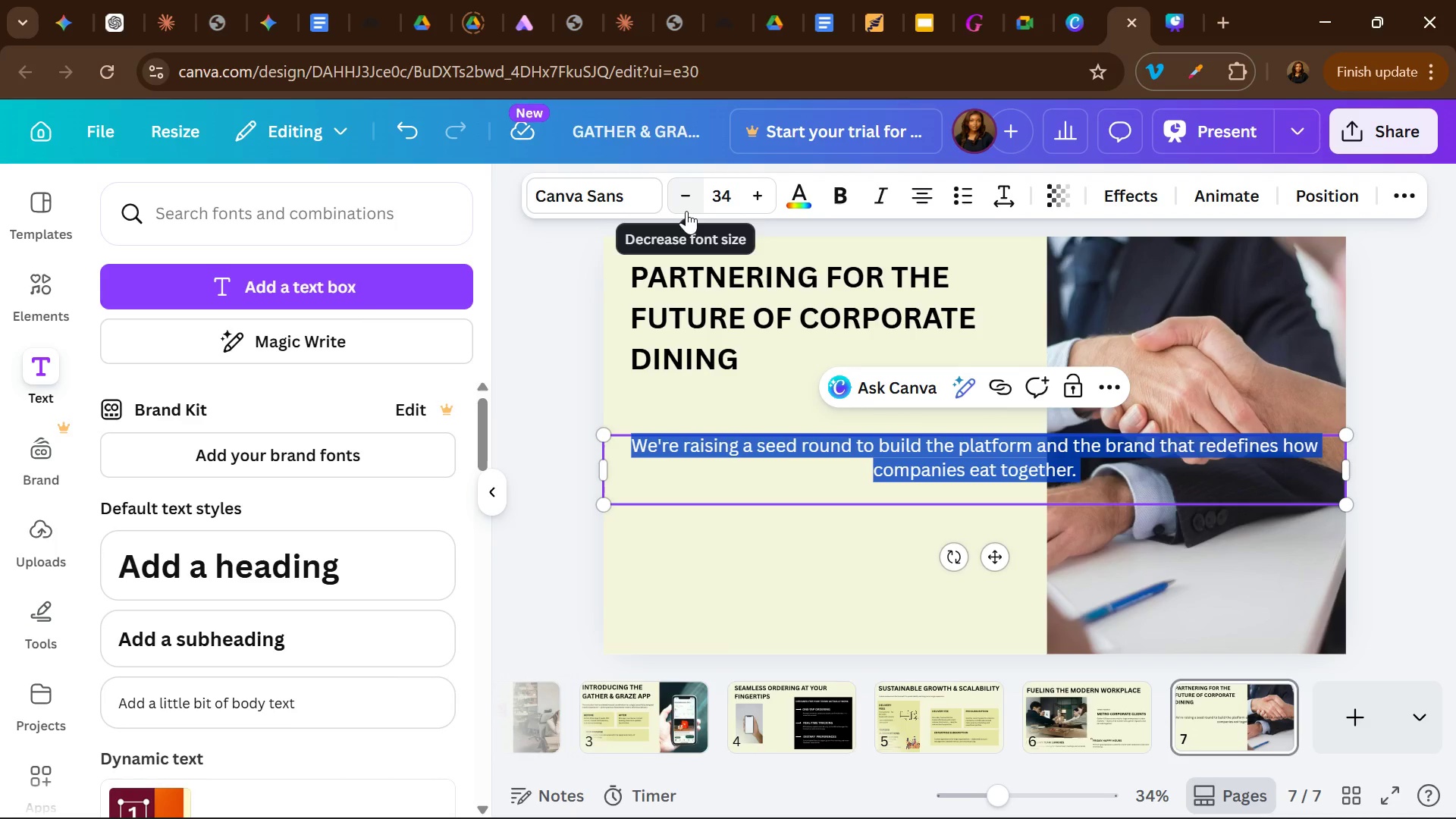 
double_click([686, 211])
 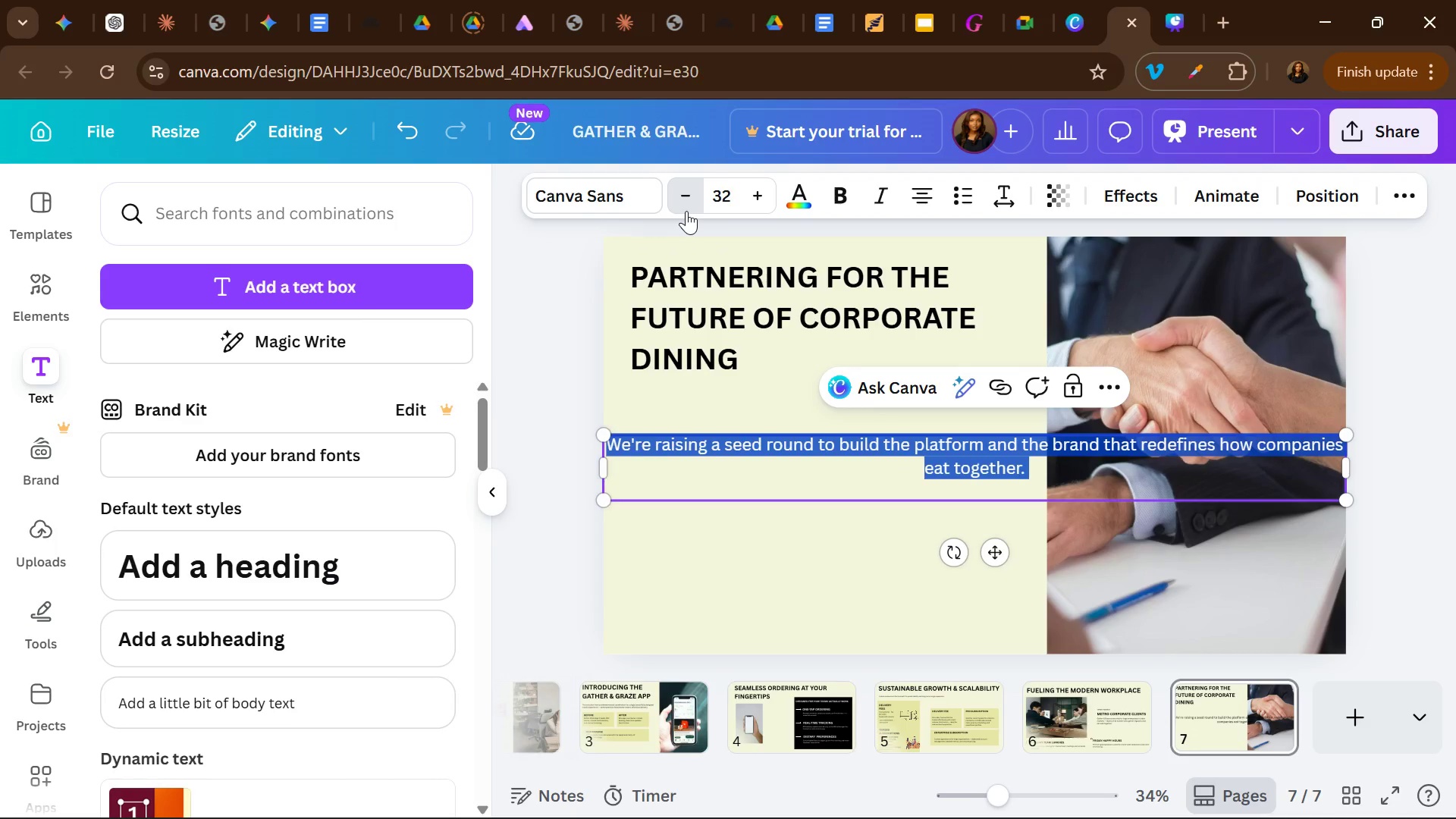 
triple_click([686, 211])
 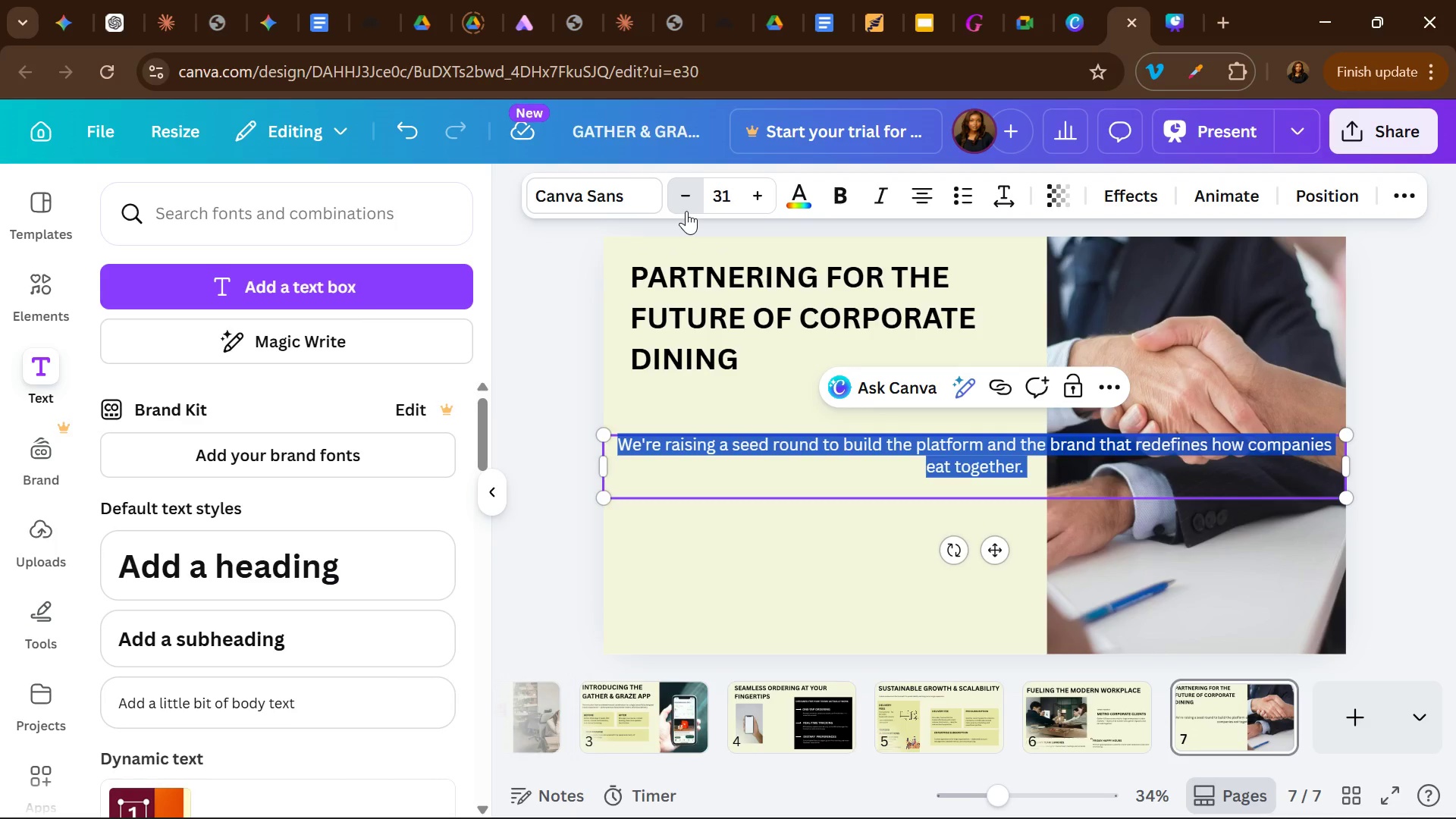 
triple_click([686, 211])
 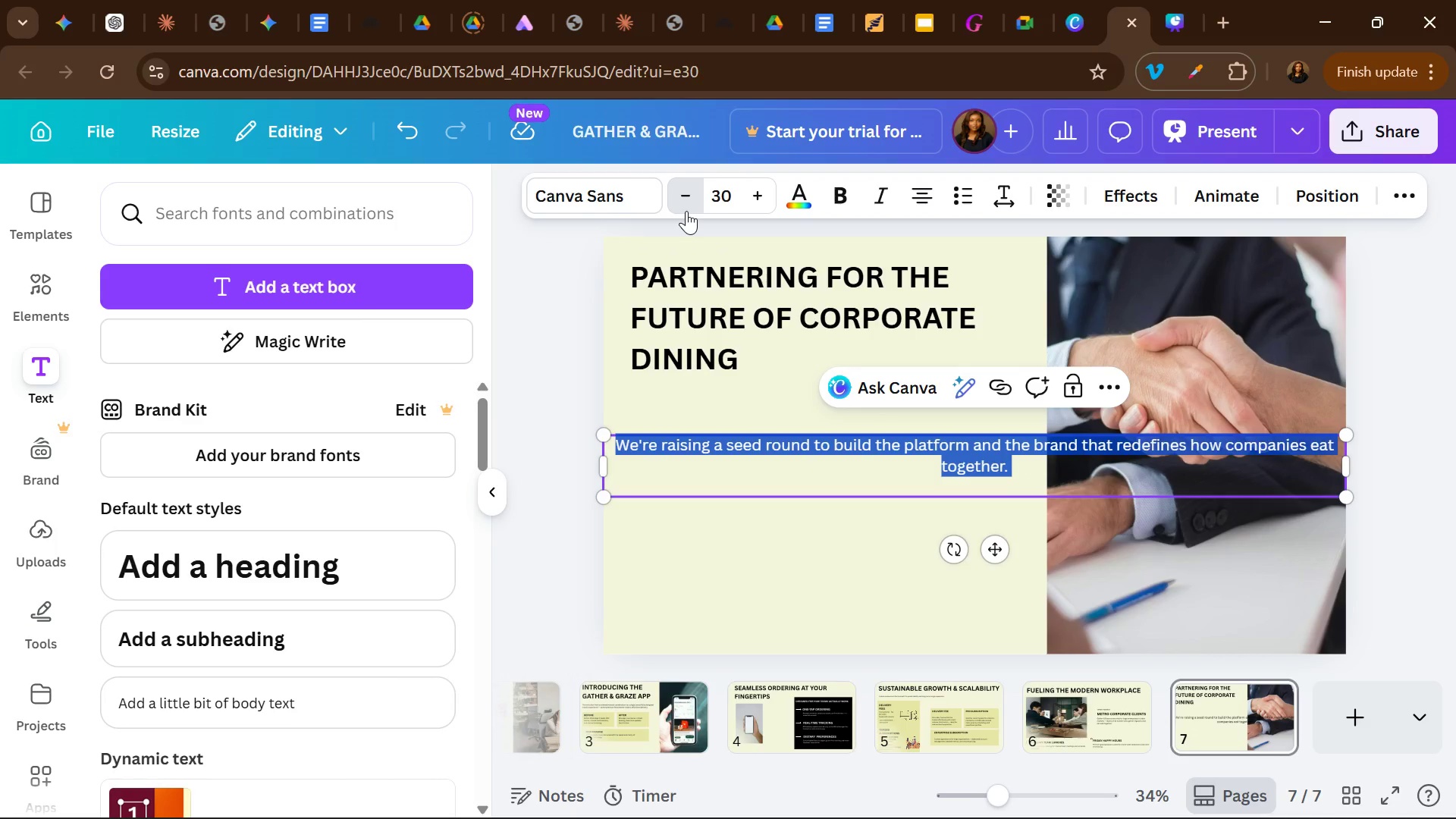 
triple_click([686, 211])
 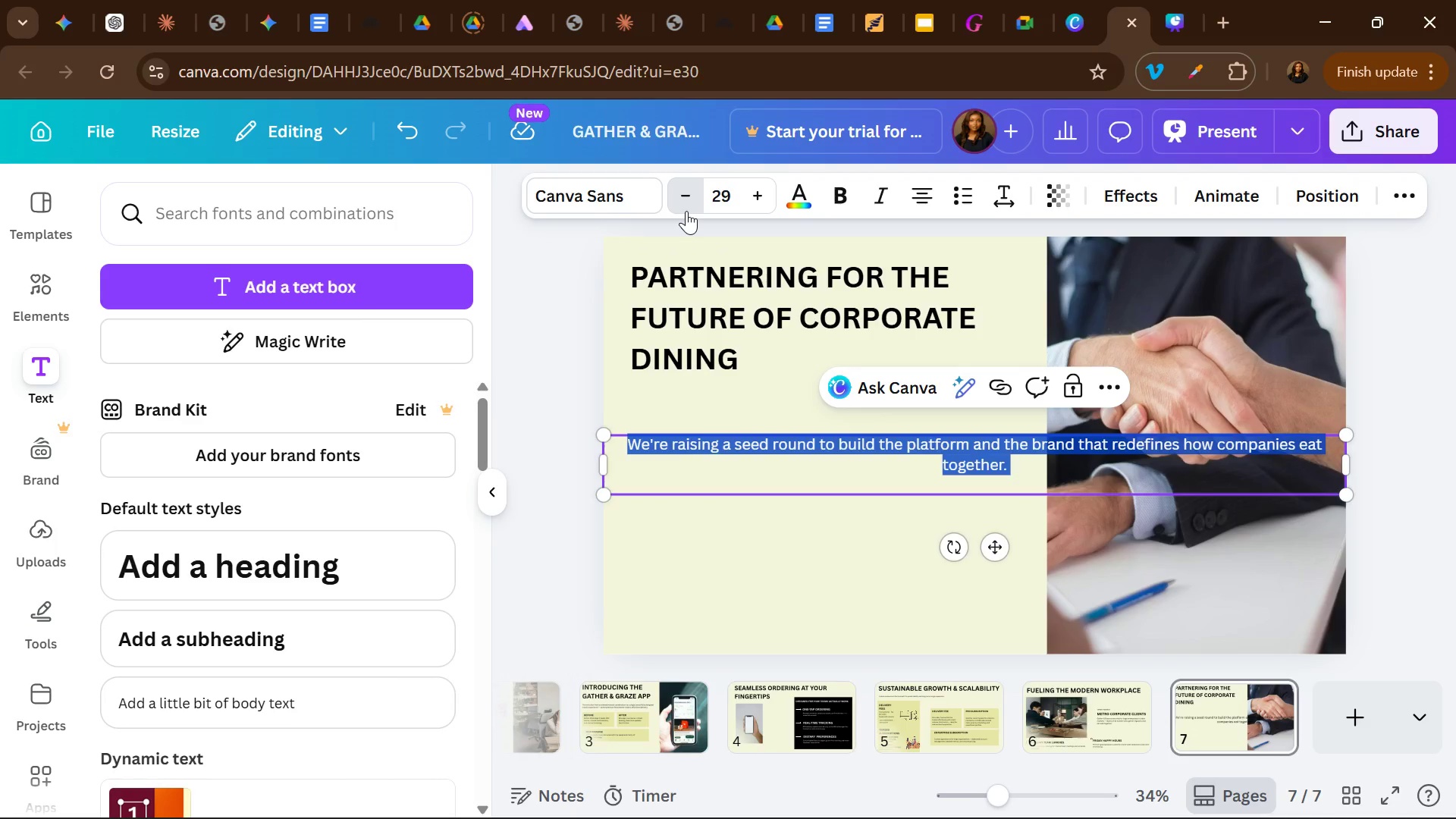 
triple_click([686, 211])
 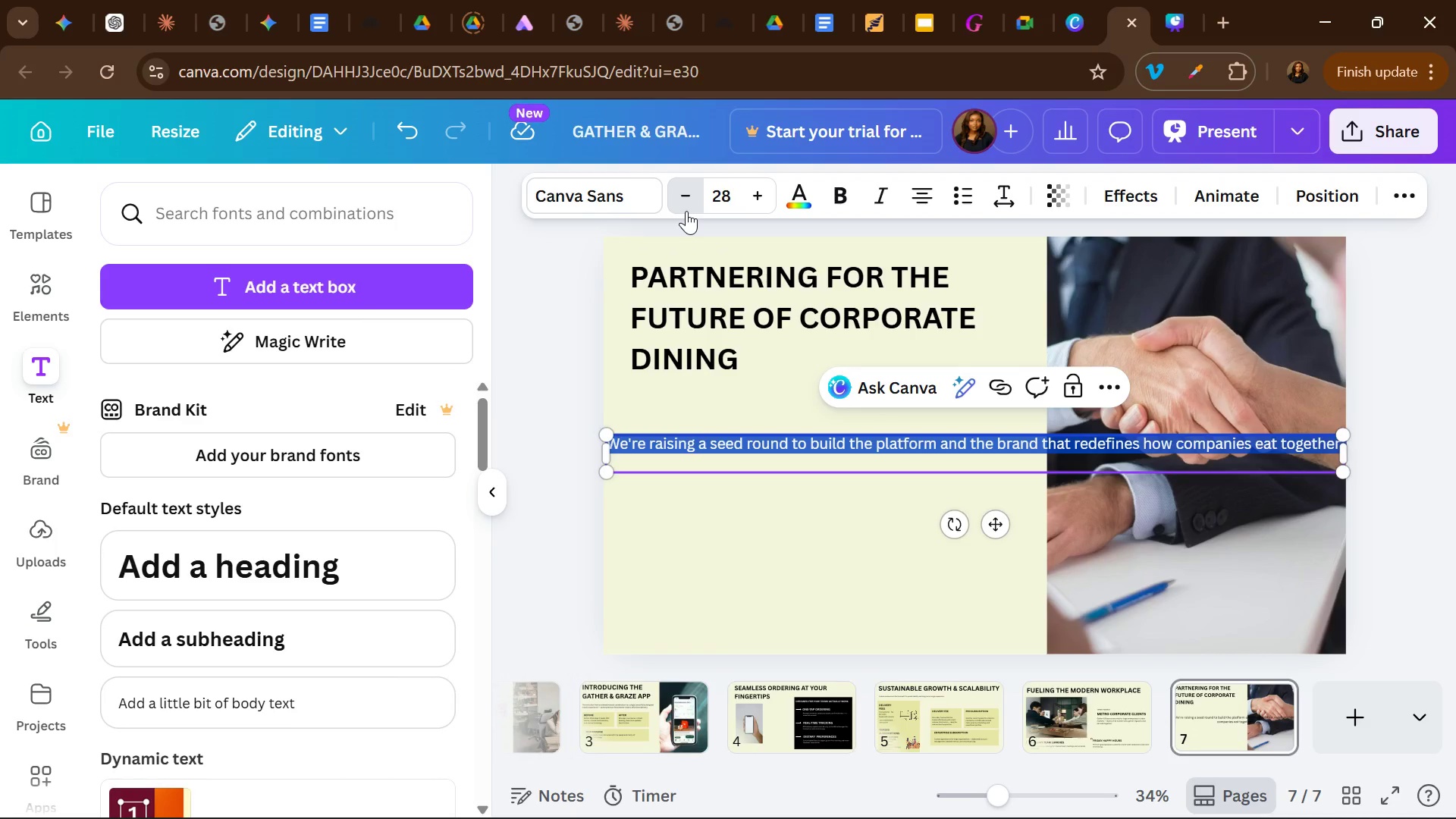 
triple_click([686, 211])
 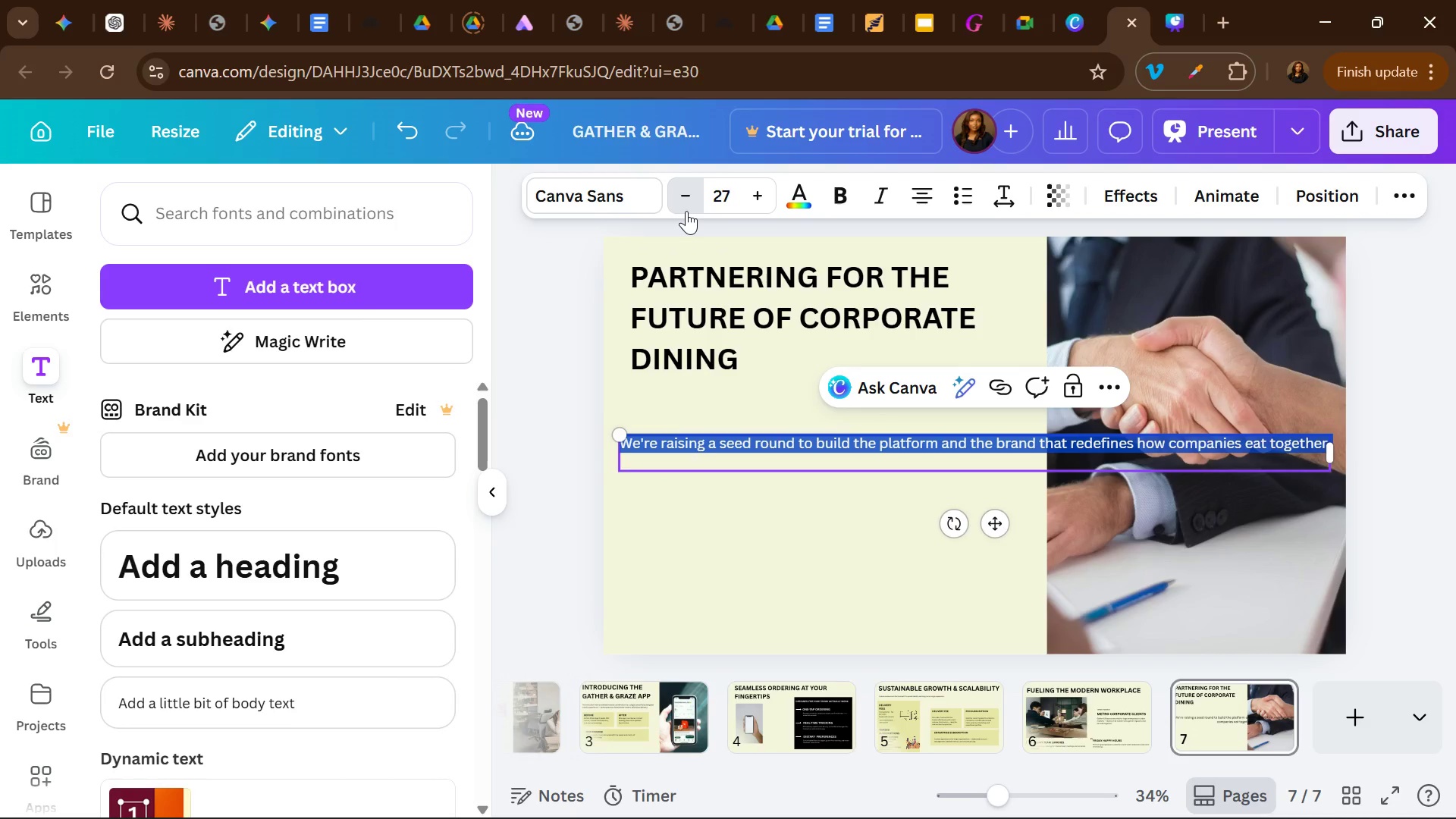 
triple_click([686, 211])
 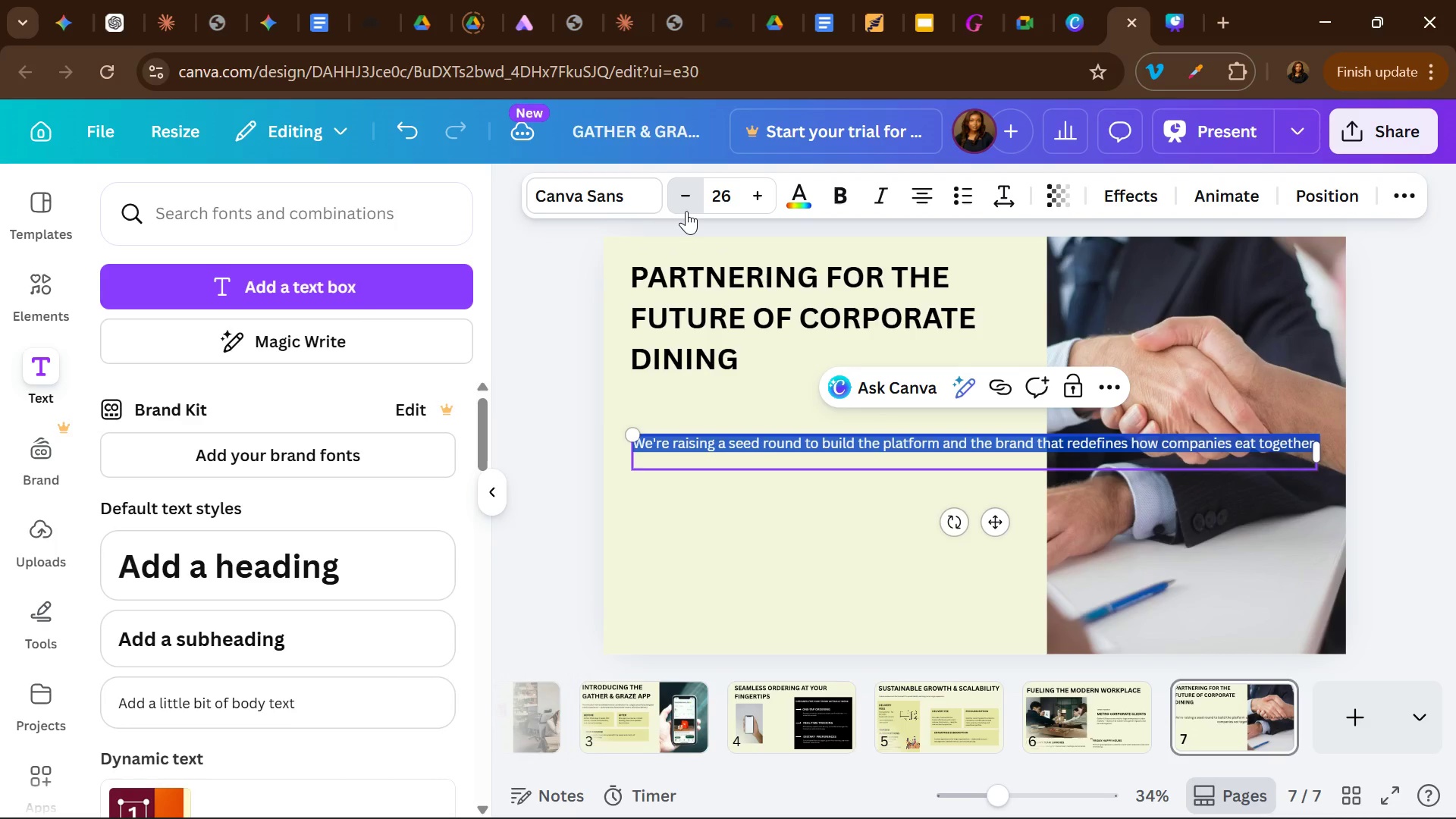 
triple_click([686, 211])
 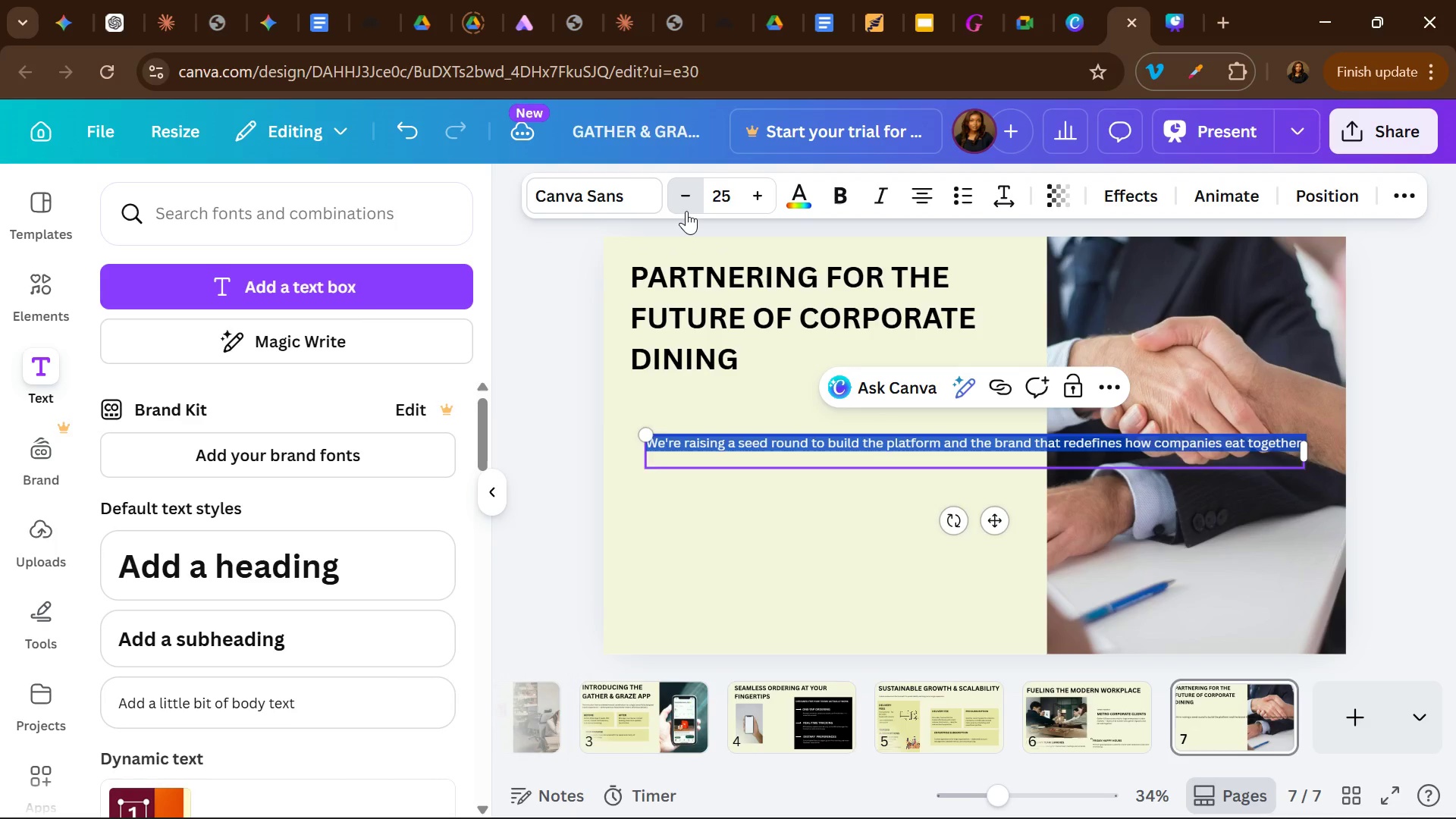 
triple_click([686, 211])
 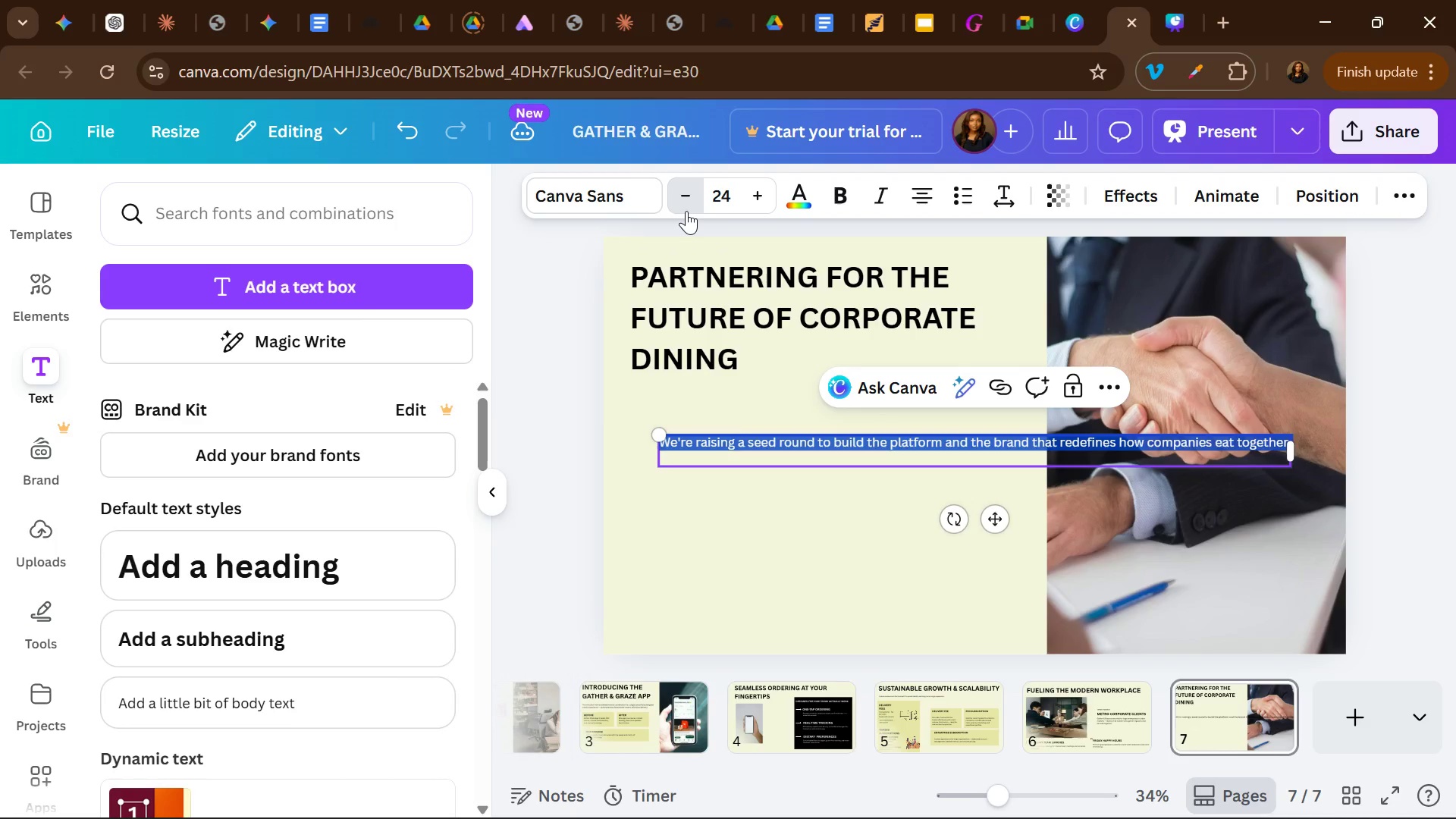 
triple_click([686, 211])
 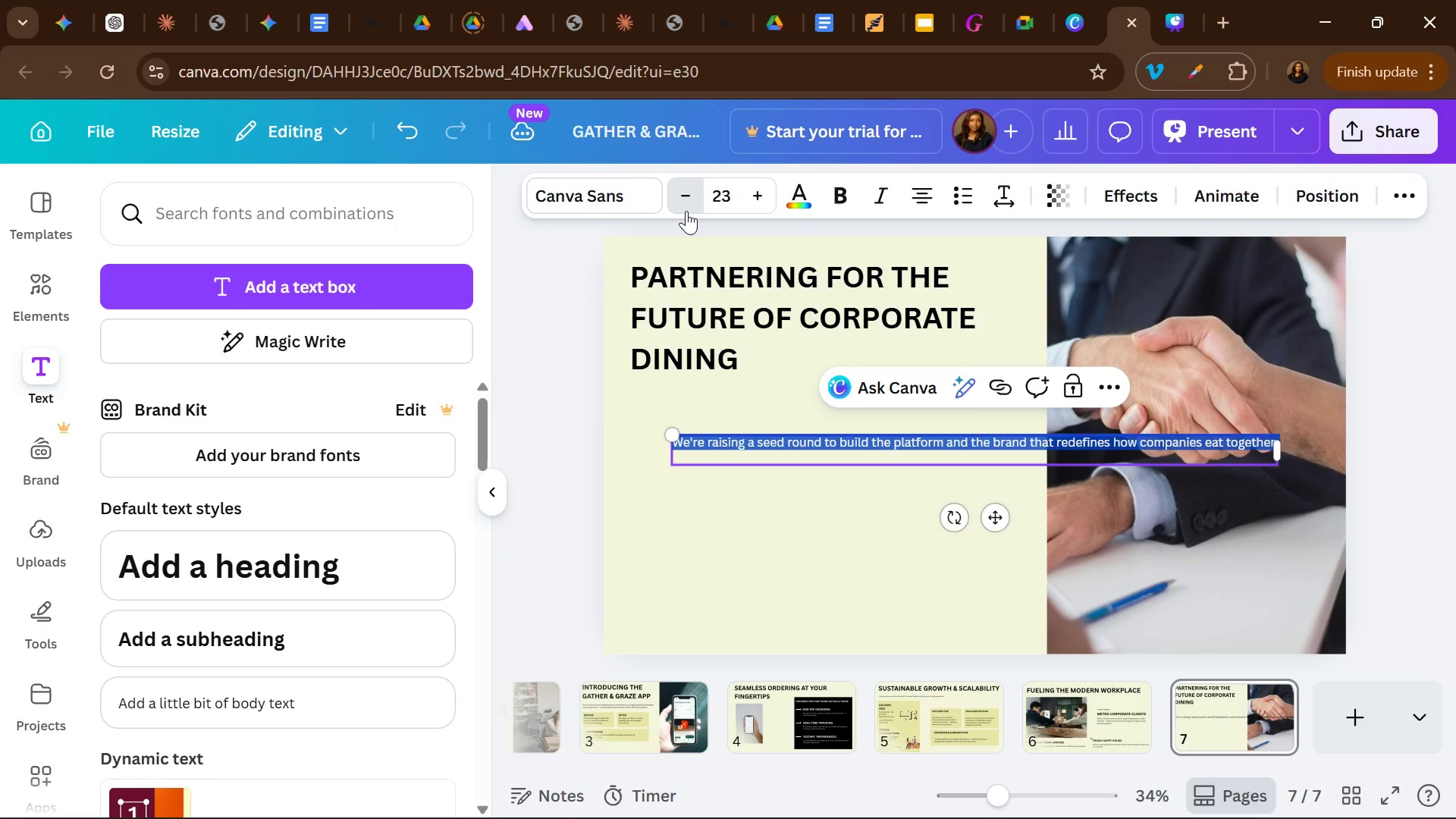 
triple_click([686, 211])
 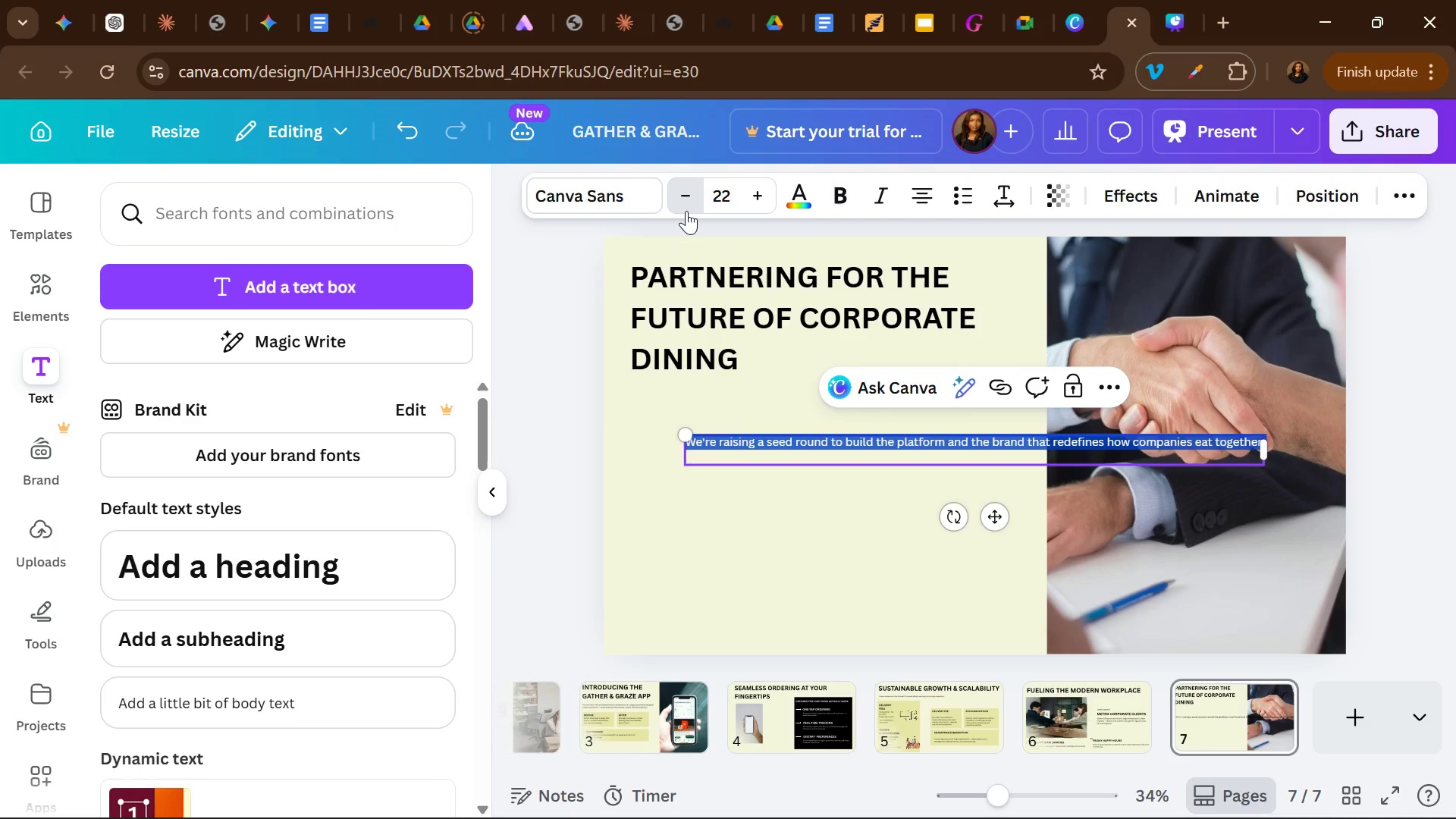 
triple_click([686, 211])
 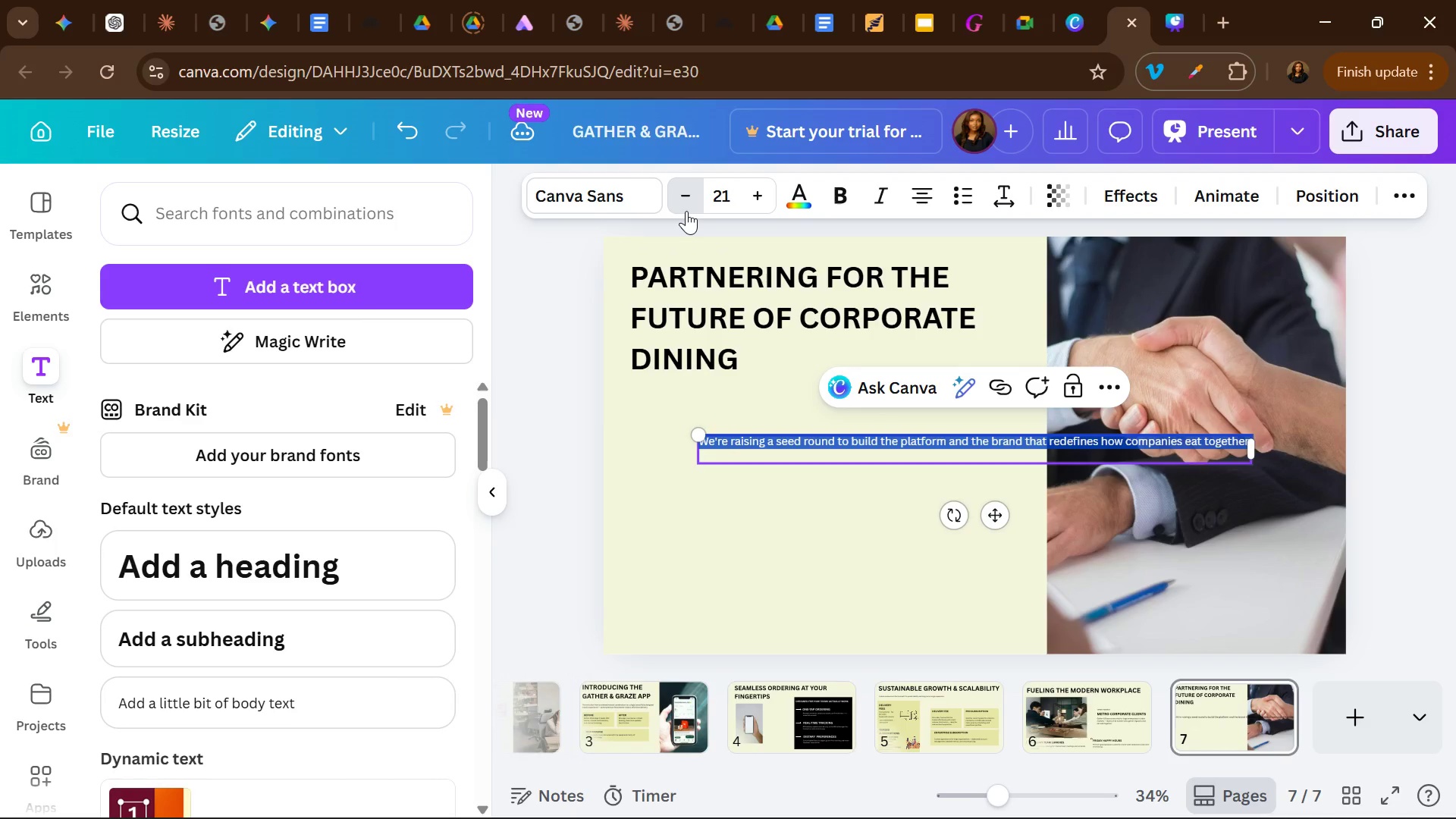 
triple_click([686, 211])
 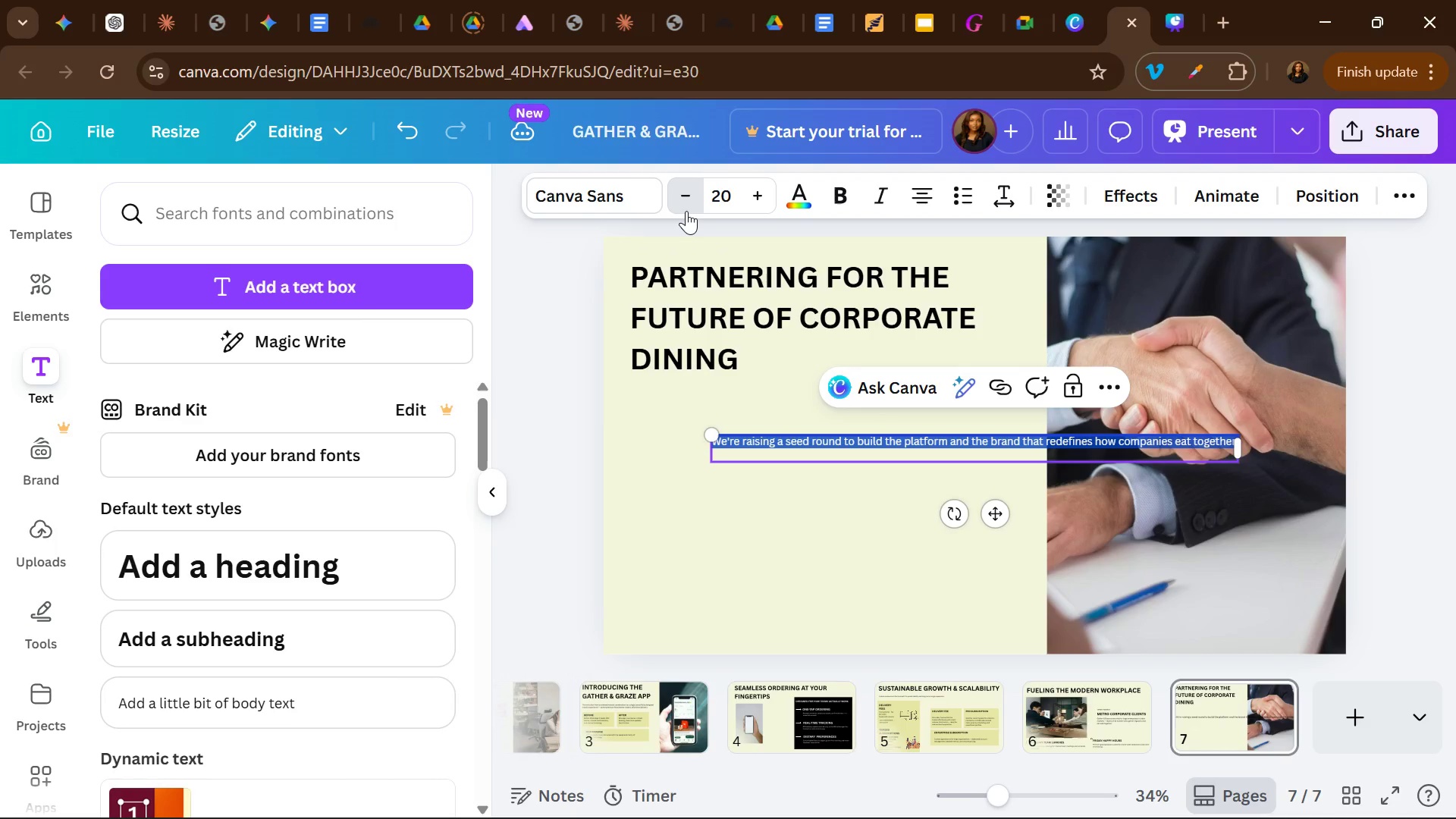 
triple_click([686, 211])
 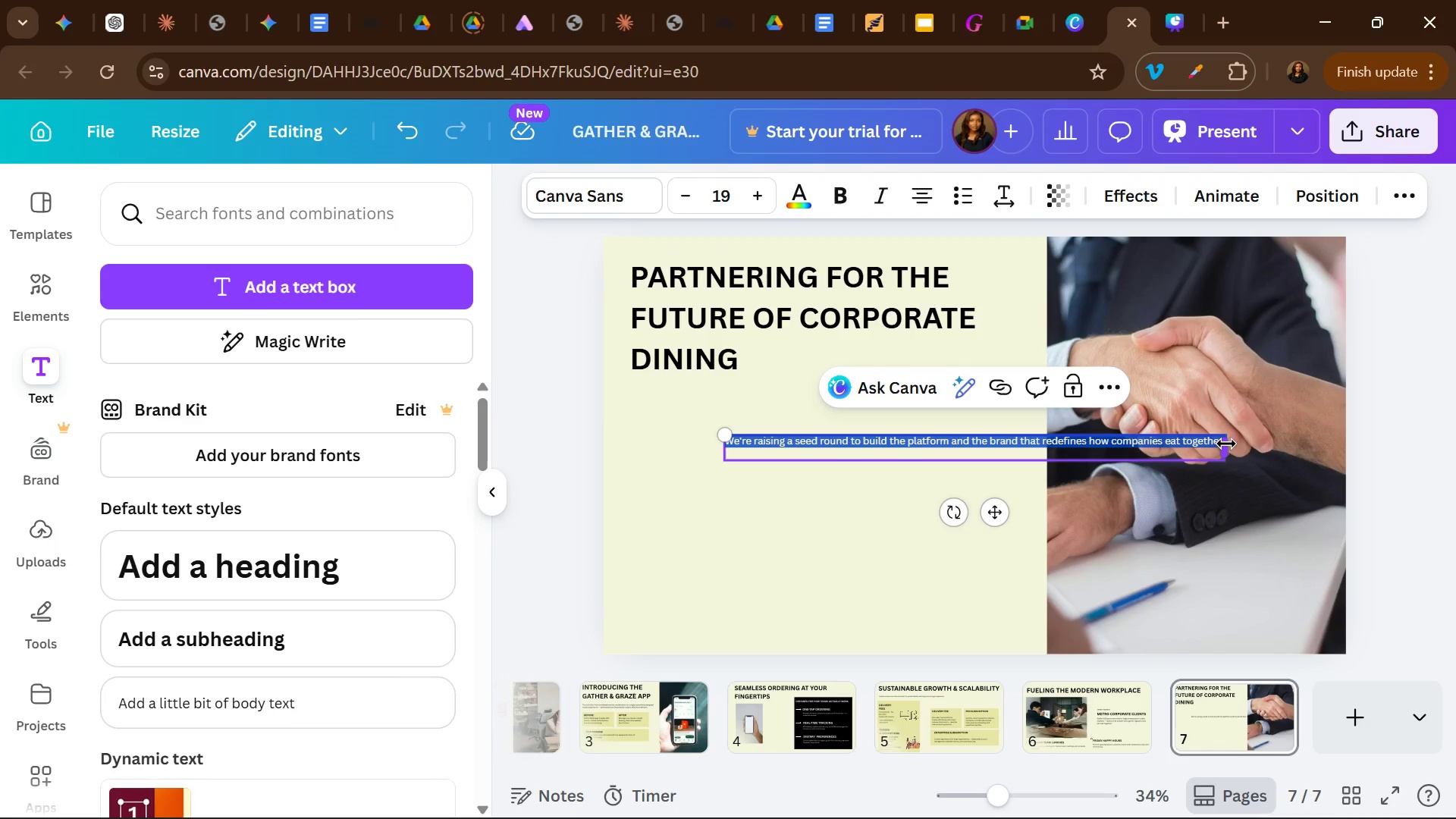 
left_click_drag(start_coordinate=[1225, 444], to_coordinate=[1100, 440])
 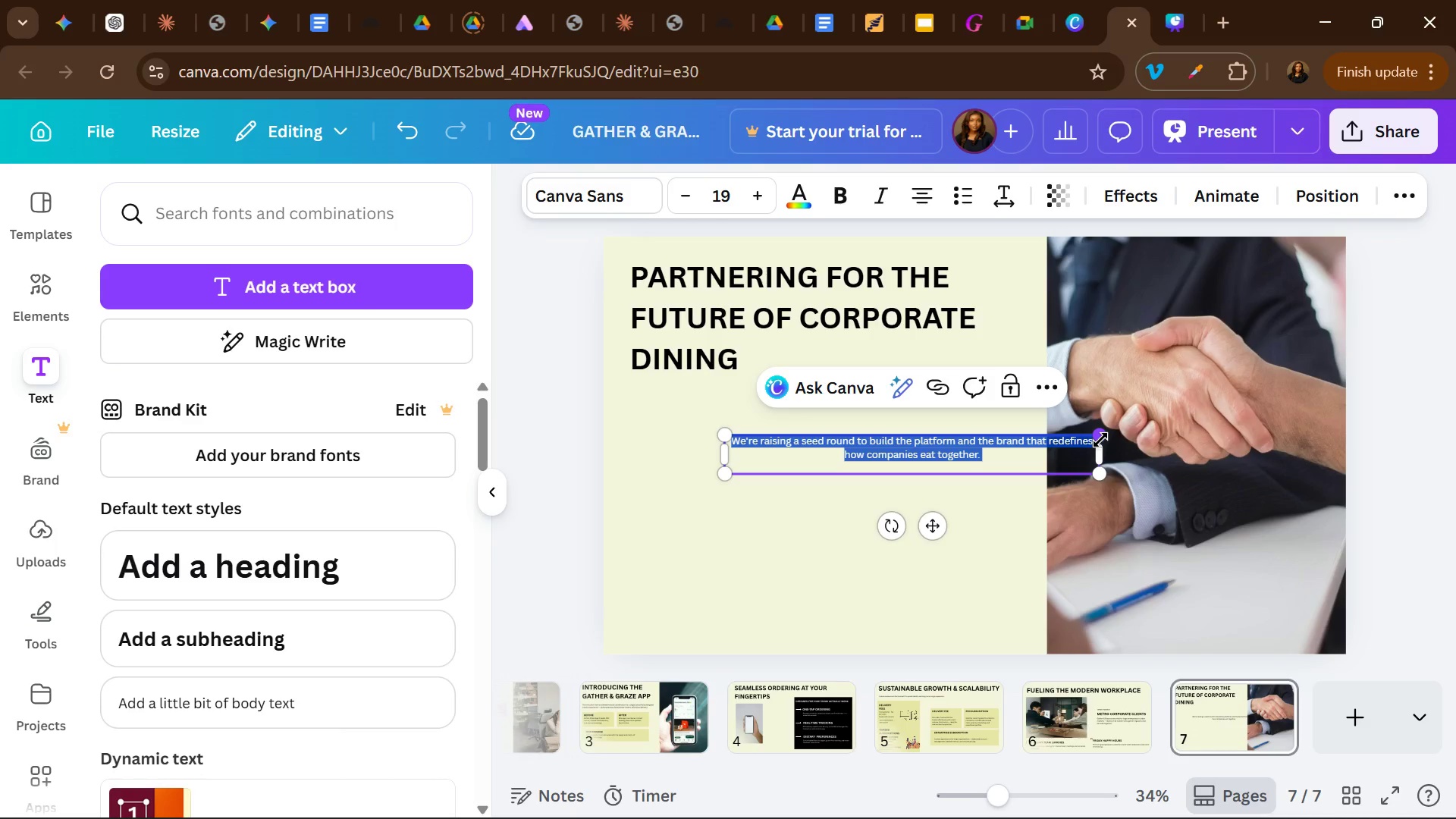 
wait(12.7)
 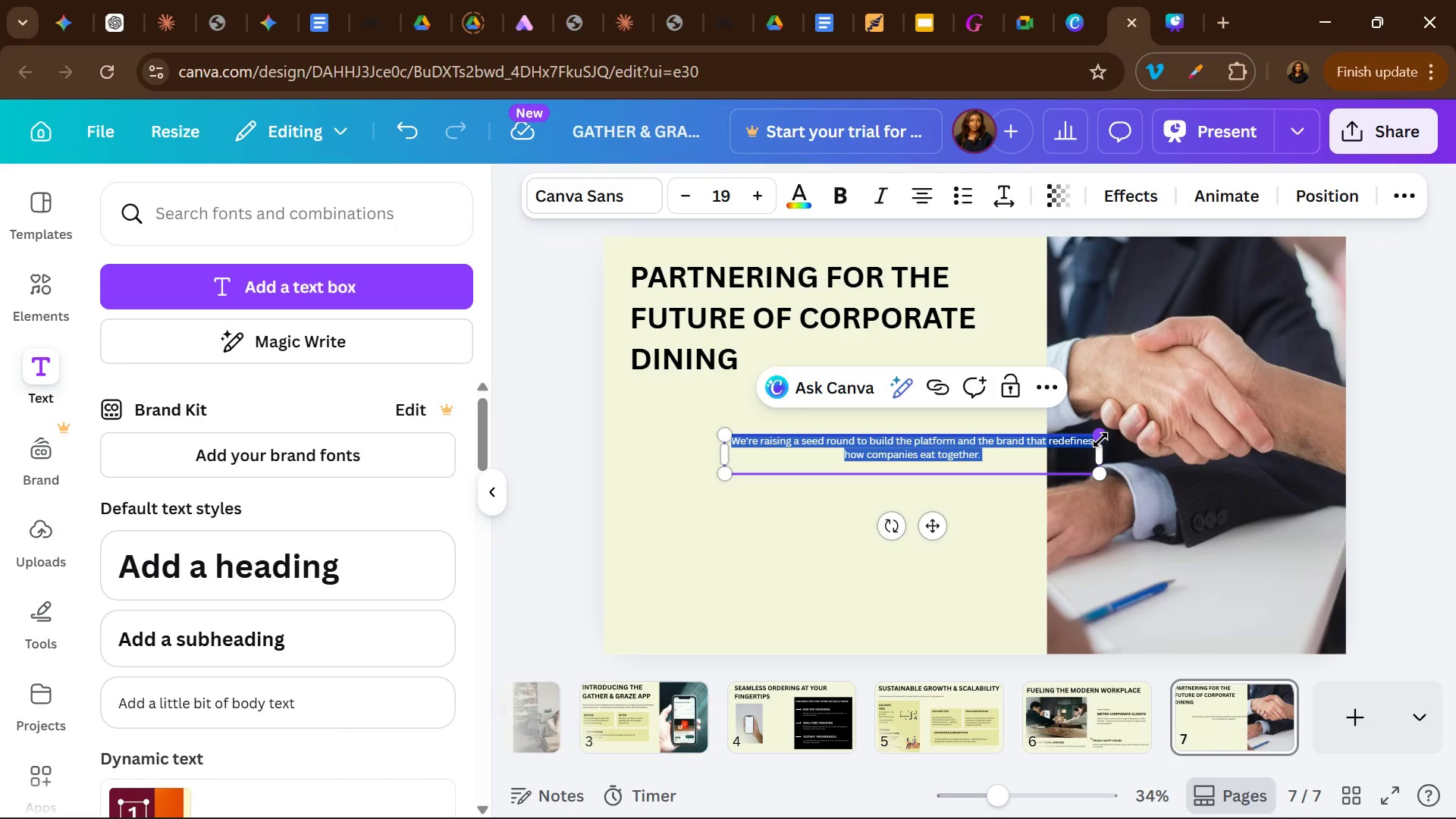 
left_click_drag(start_coordinate=[1108, 460], to_coordinate=[1228, 450])
 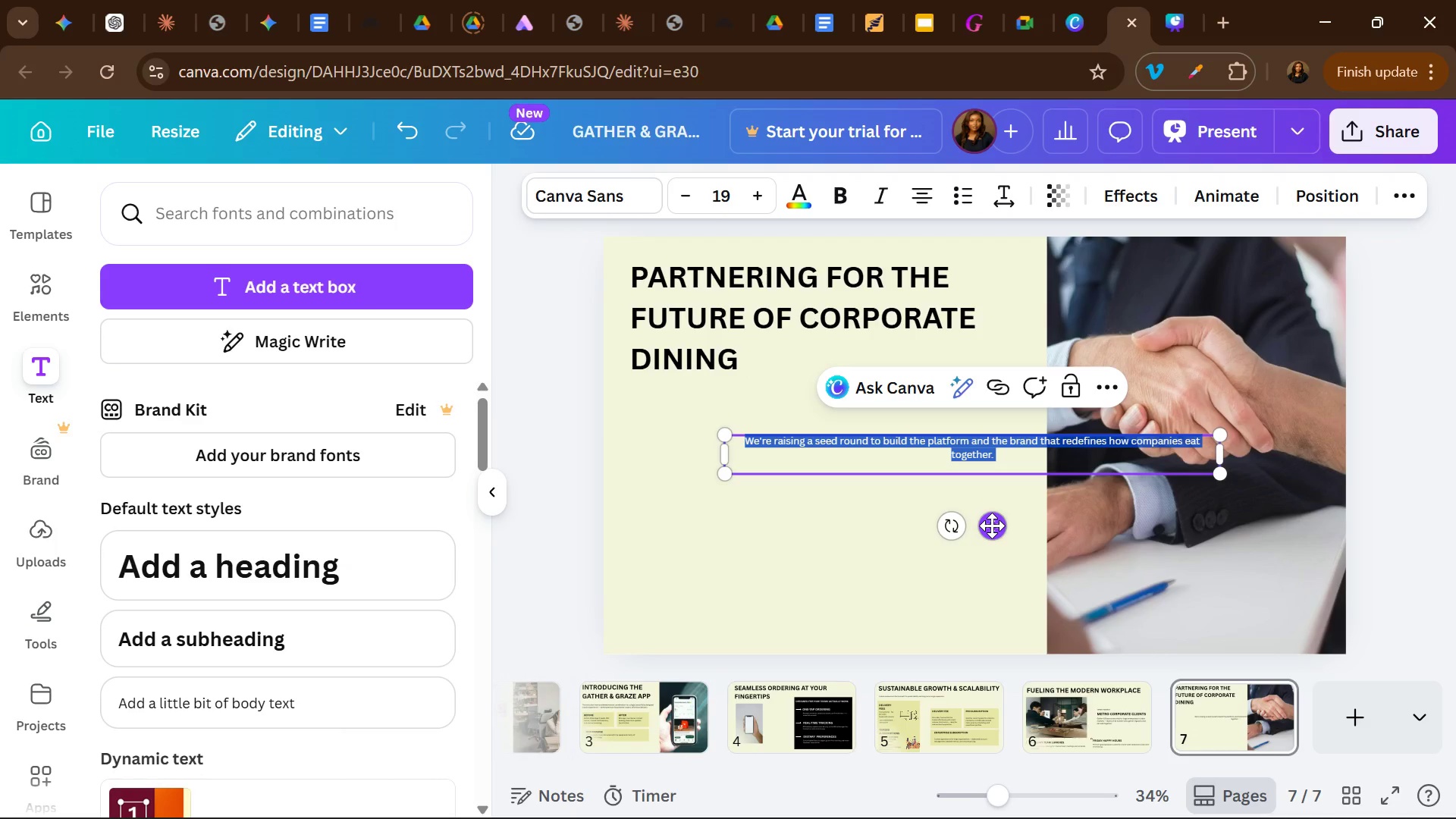 
left_click_drag(start_coordinate=[992, 526], to_coordinate=[873, 475])
 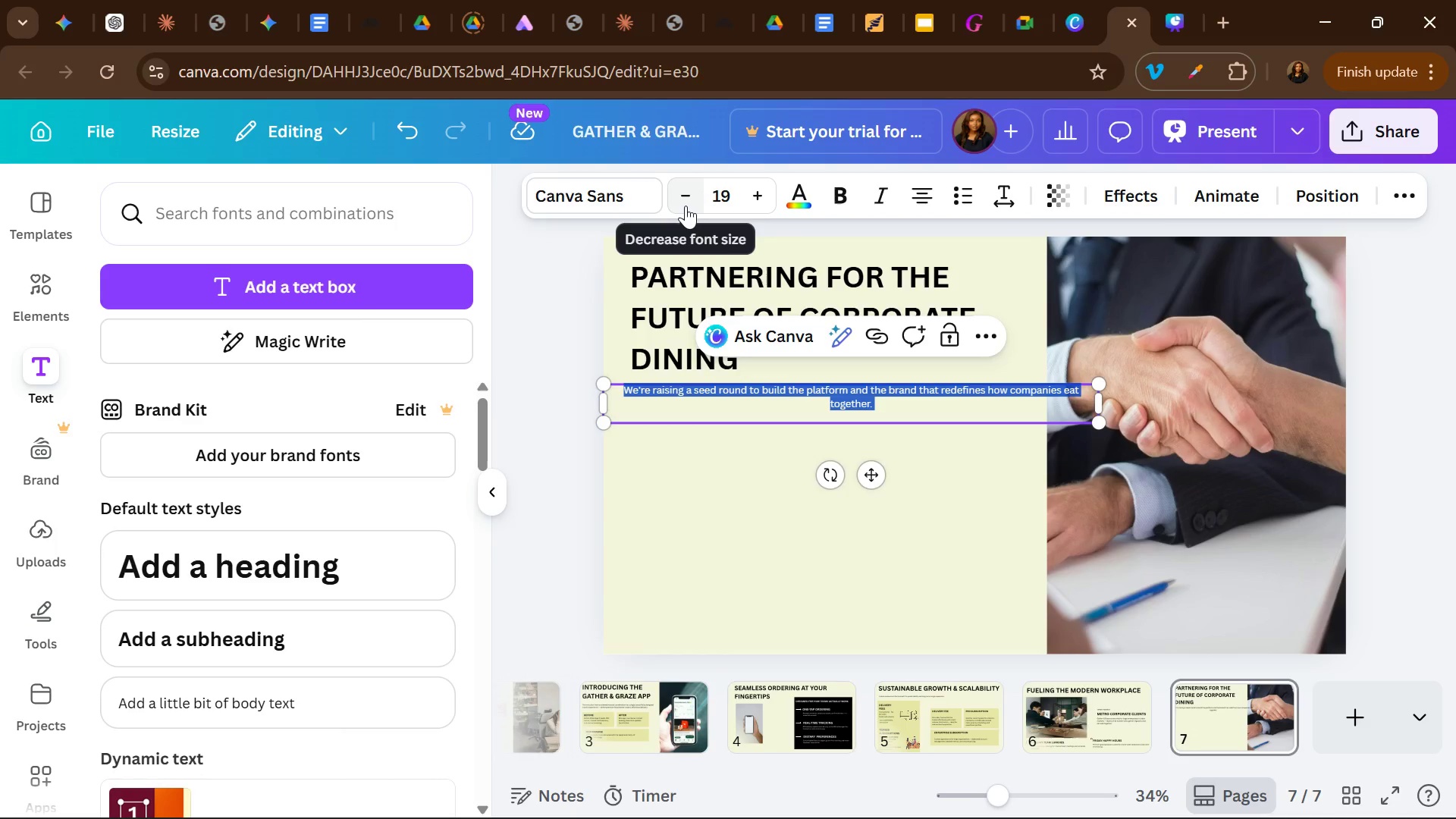 
left_click([686, 206])
 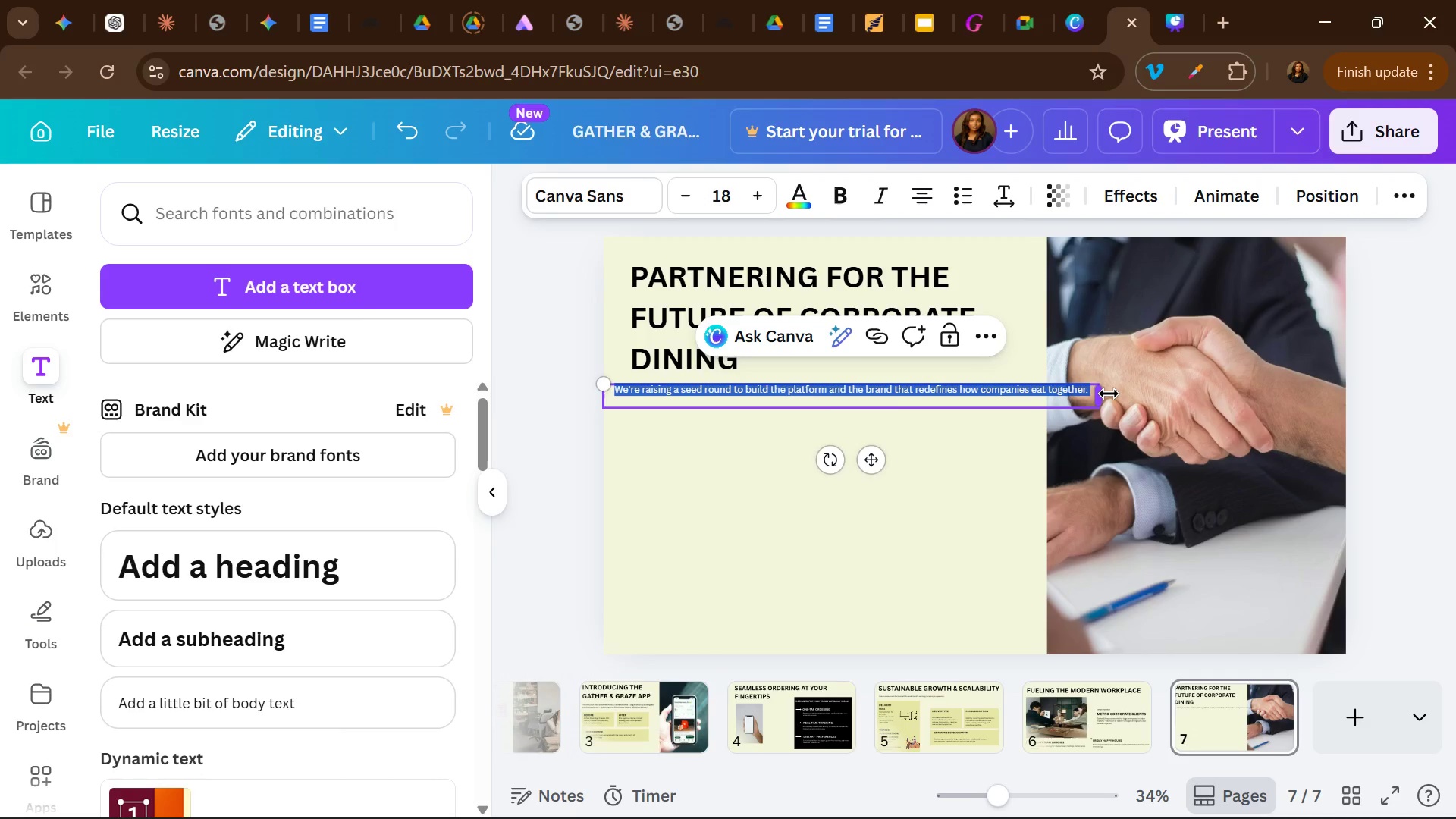 
left_click_drag(start_coordinate=[1109, 394], to_coordinate=[1049, 388])
 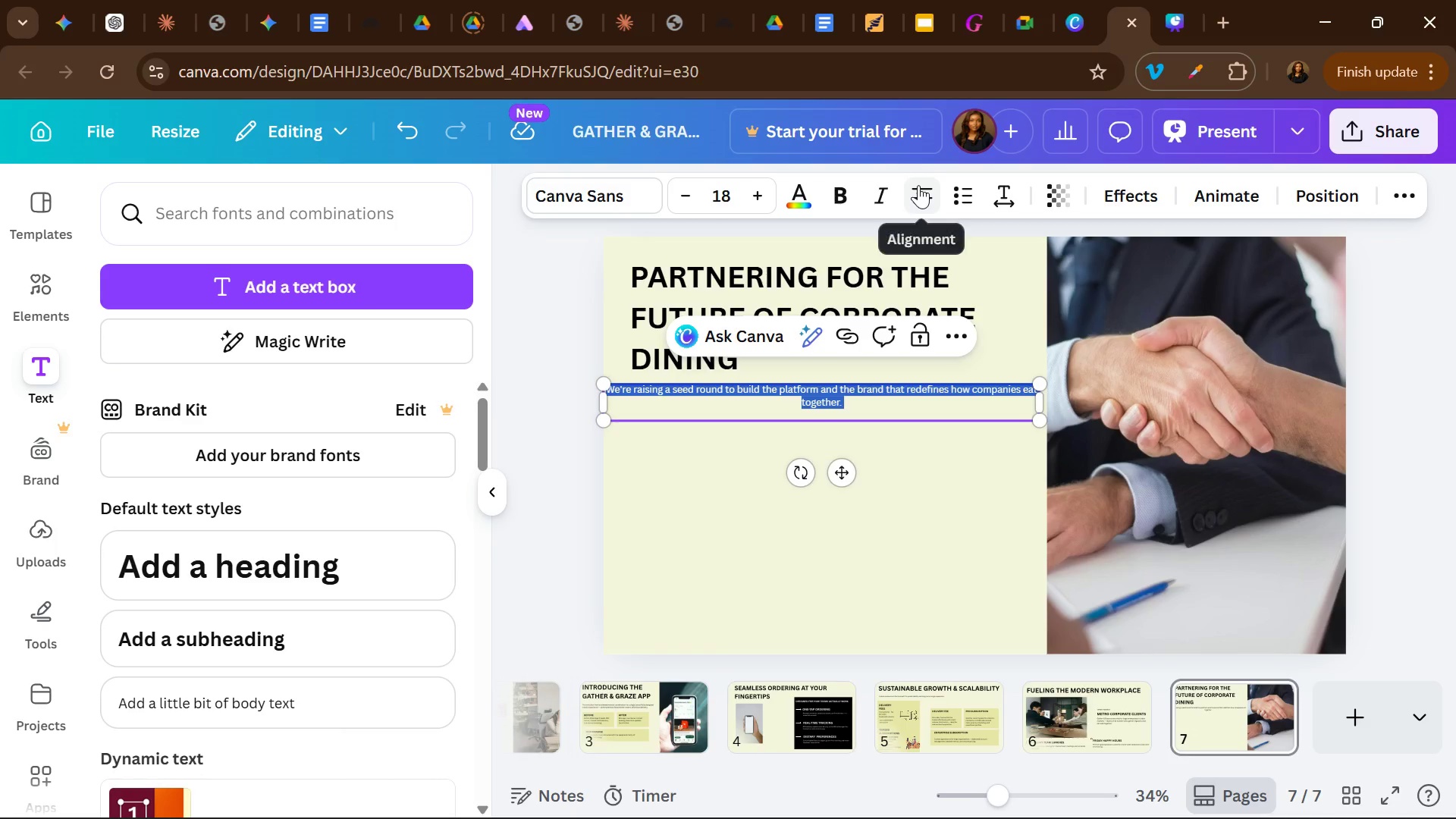 
left_click([918, 185])
 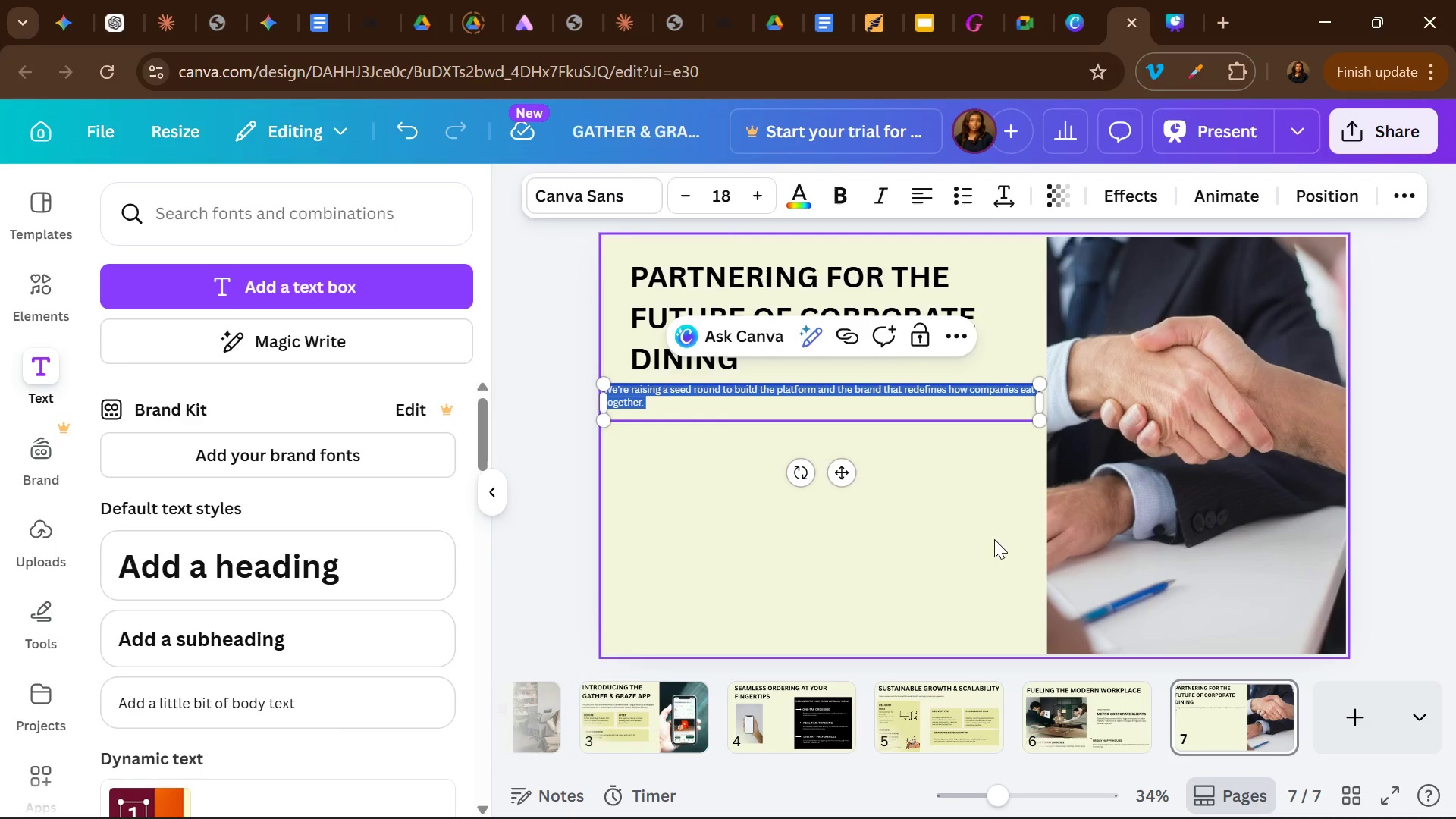 
left_click([994, 539])
 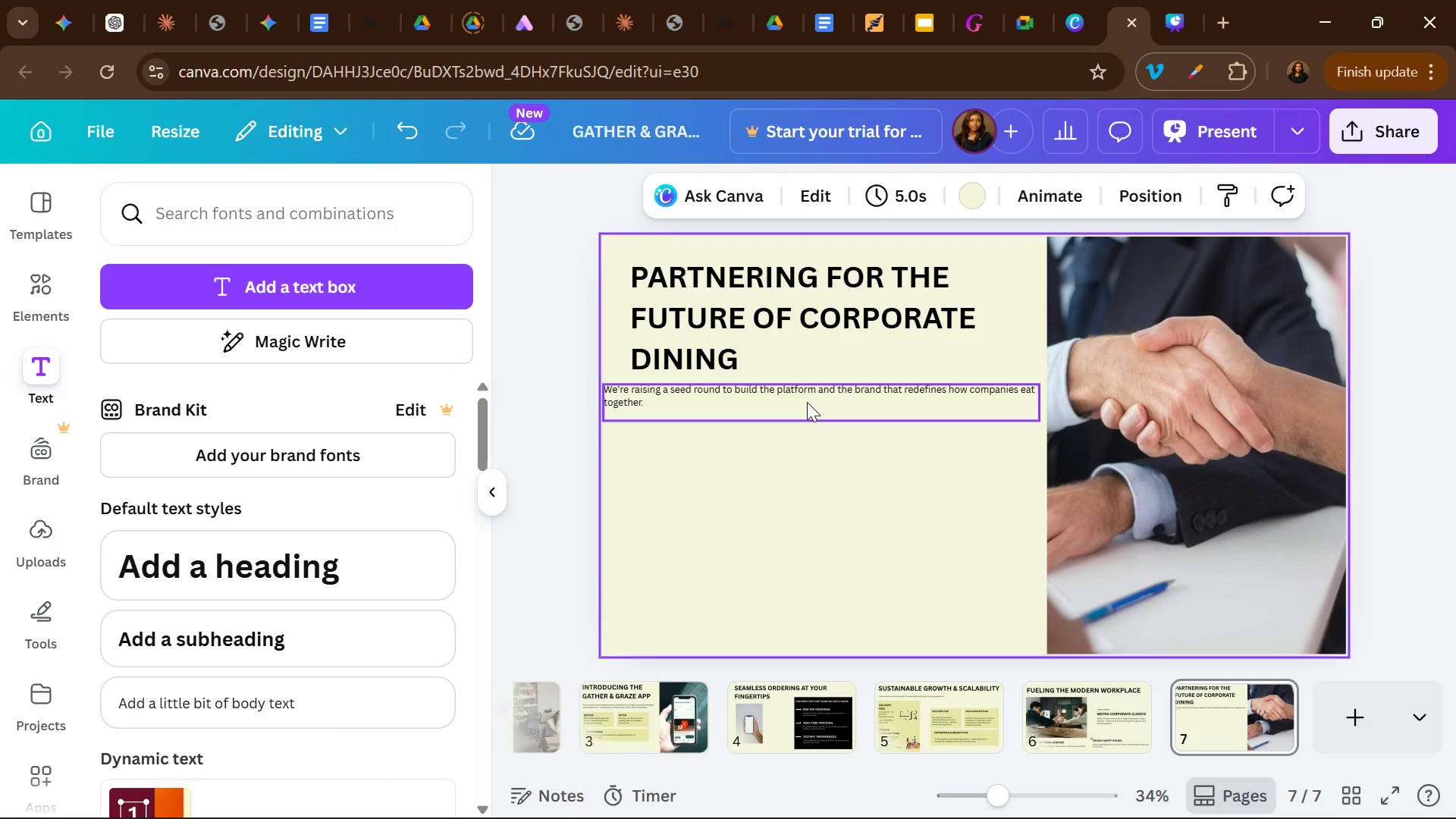 
left_click_drag(start_coordinate=[807, 402], to_coordinate=[823, 418])
 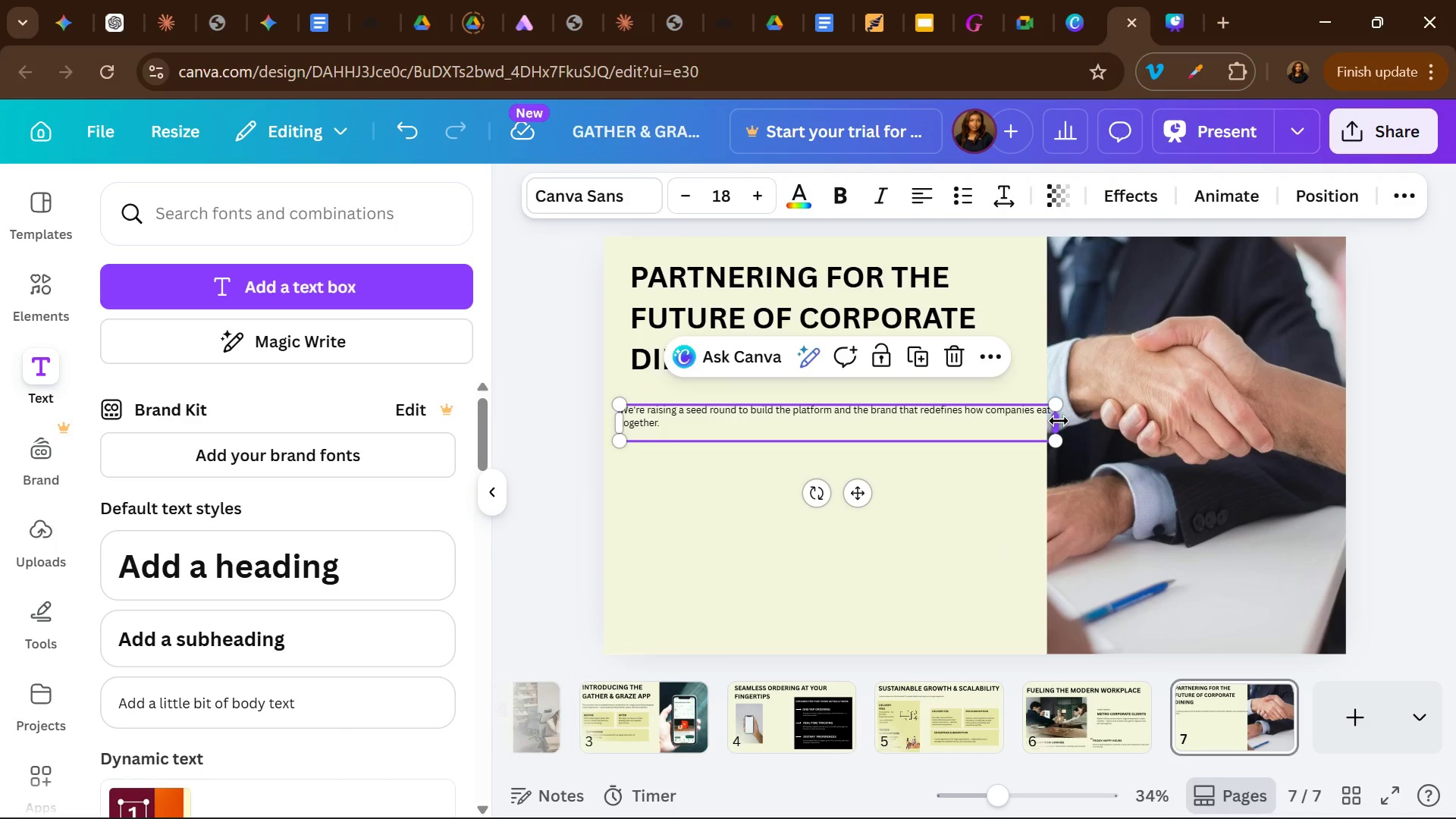 
left_click_drag(start_coordinate=[1059, 421], to_coordinate=[1025, 419])
 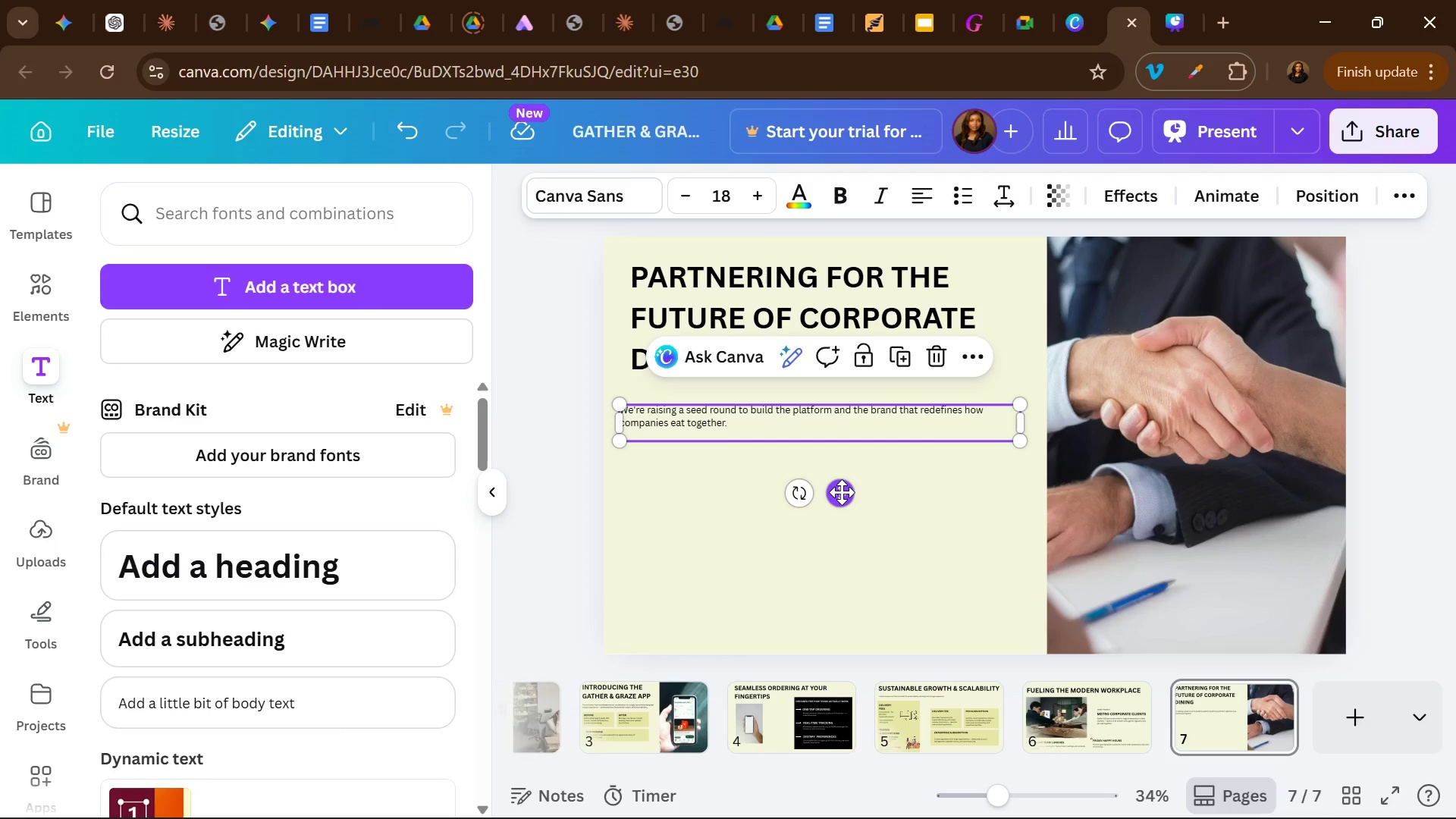 
left_click_drag(start_coordinate=[842, 492], to_coordinate=[852, 487])
 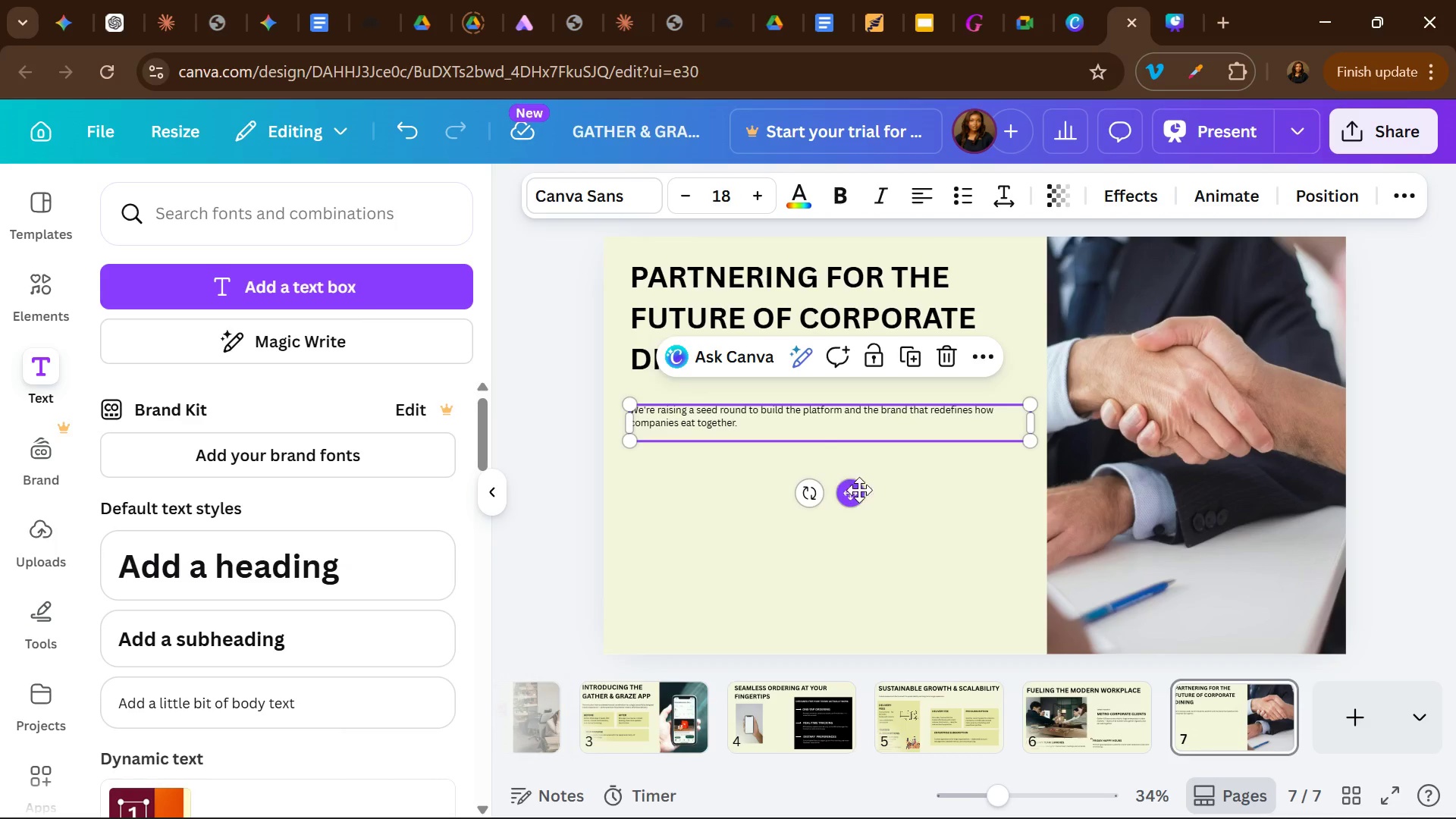 
left_click([971, 730])
 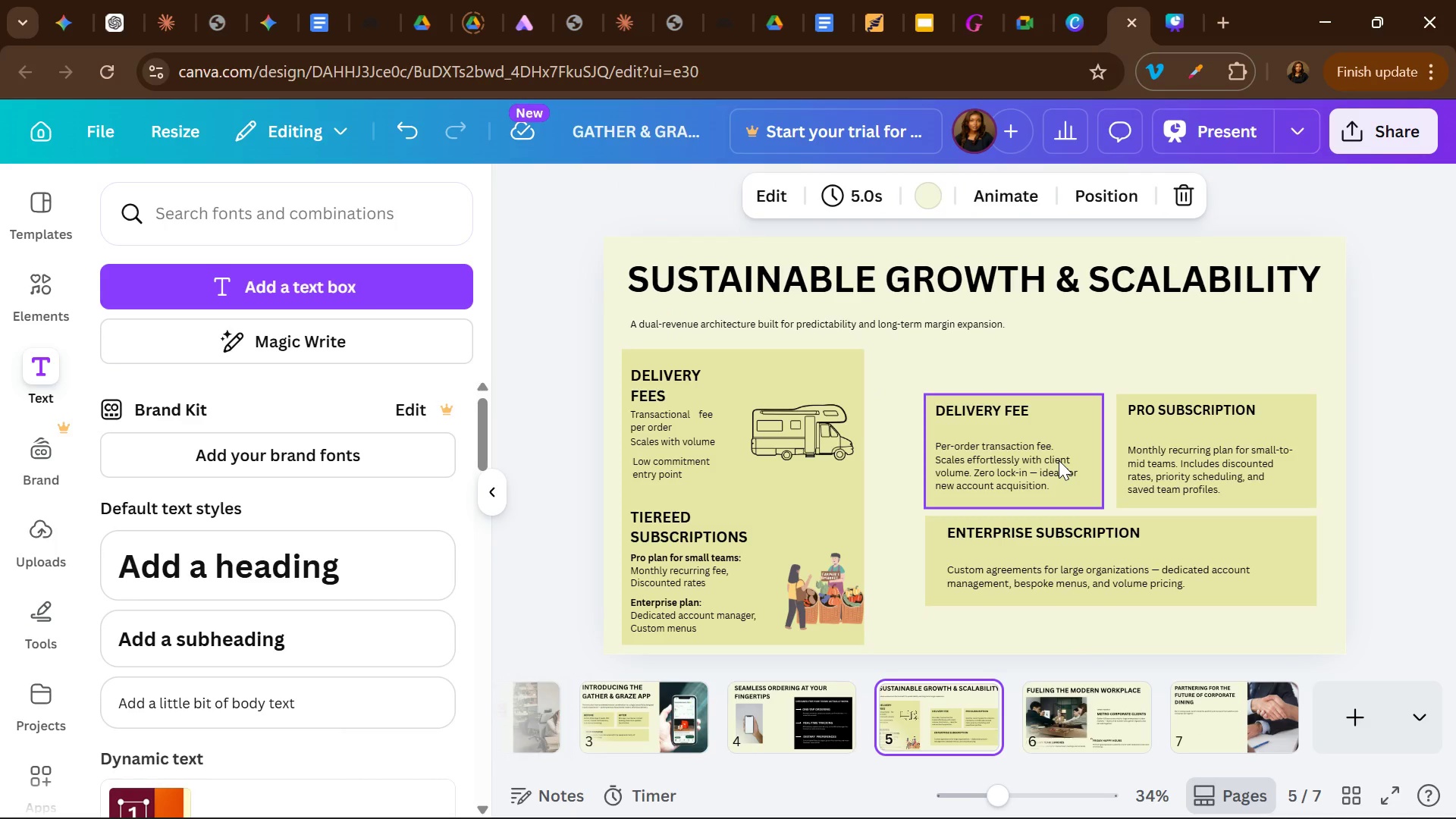 
left_click([1059, 460])
 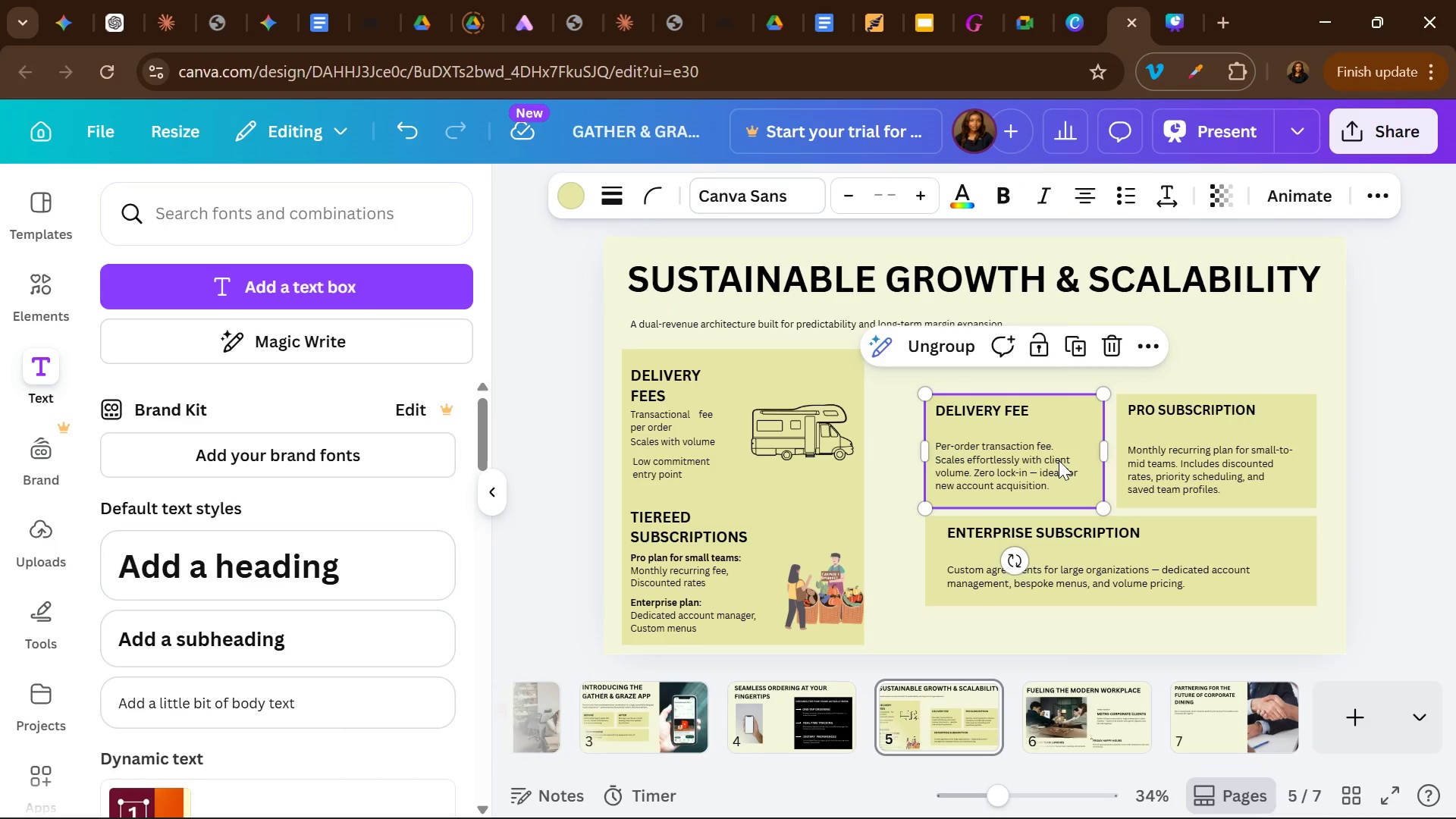 
hold_key(key=ShiftLeft, duration=1.52)
left_click([1154, 463])
 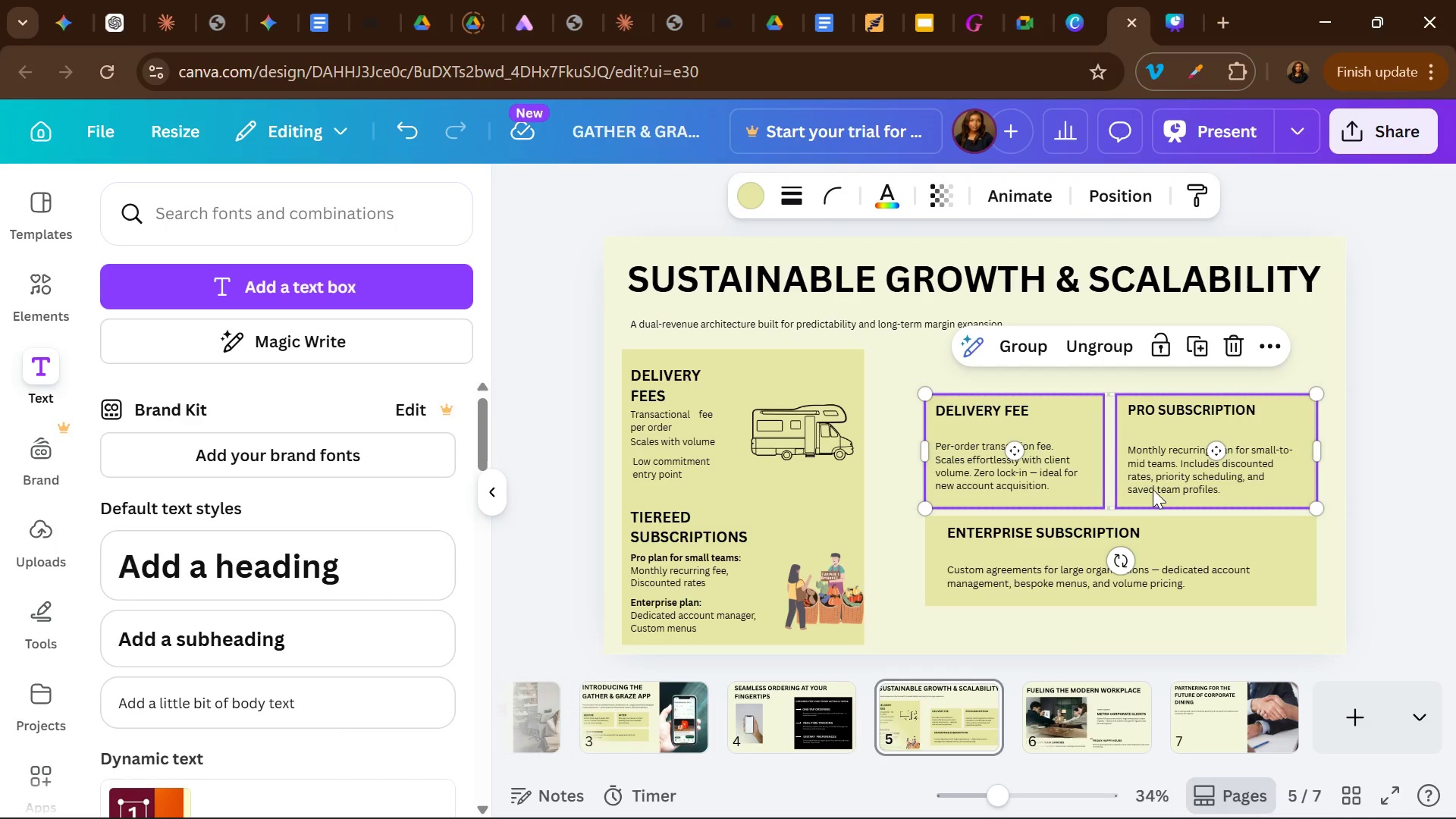 
hold_key(key=ShiftLeft, duration=1.45)
left_click([1155, 539])
 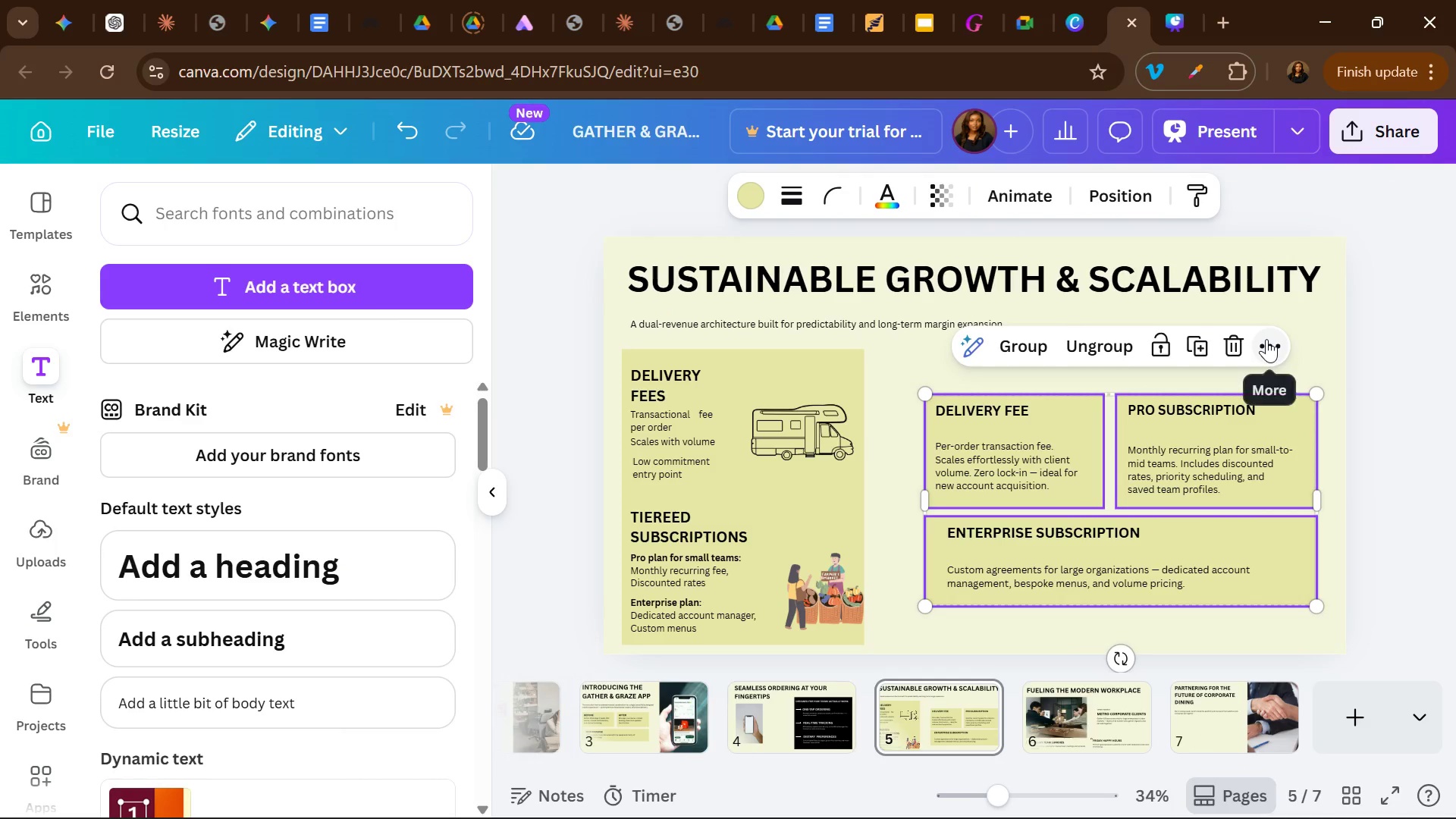 
left_click([1266, 339])
 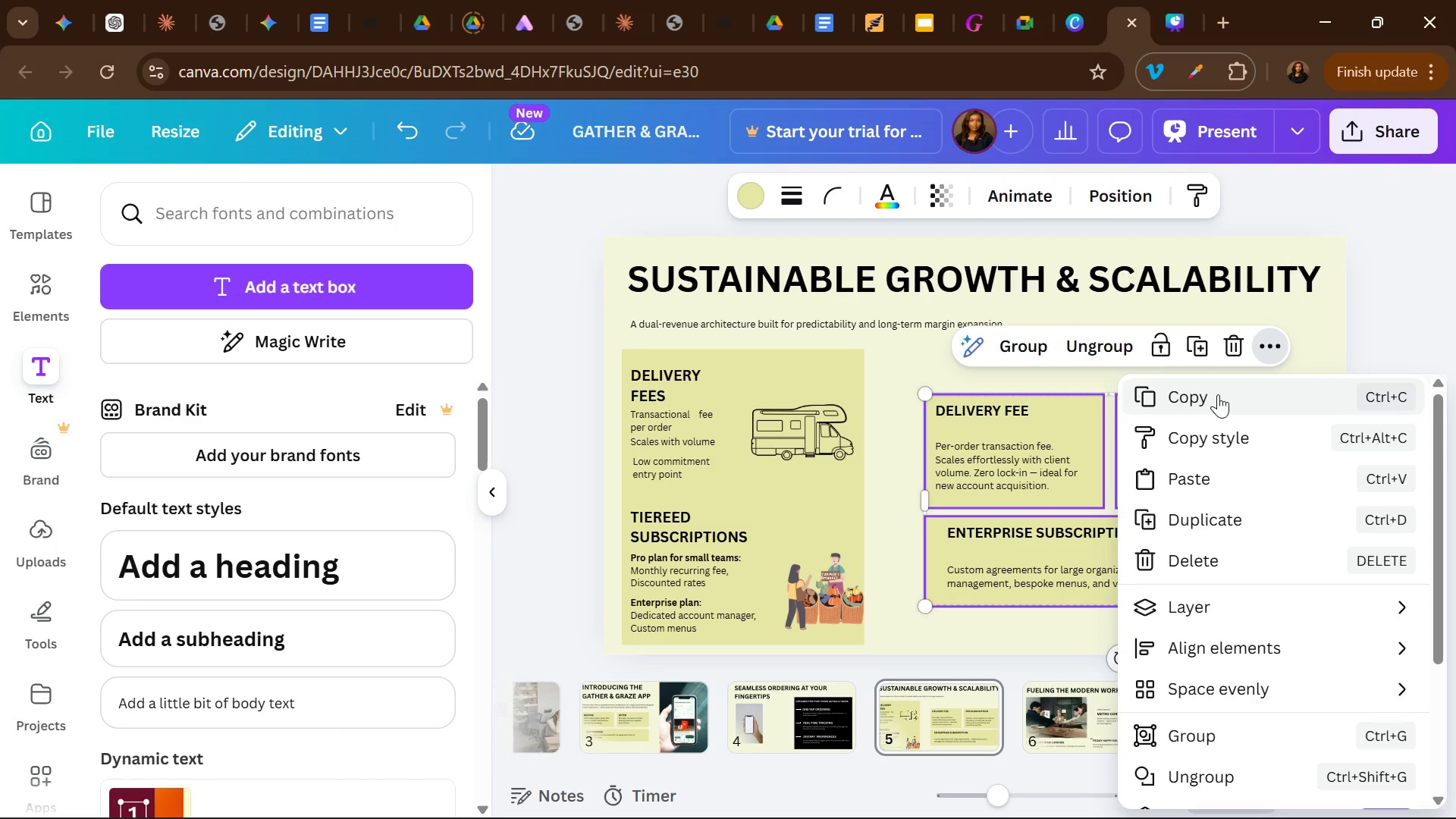 
left_click([1218, 394])
 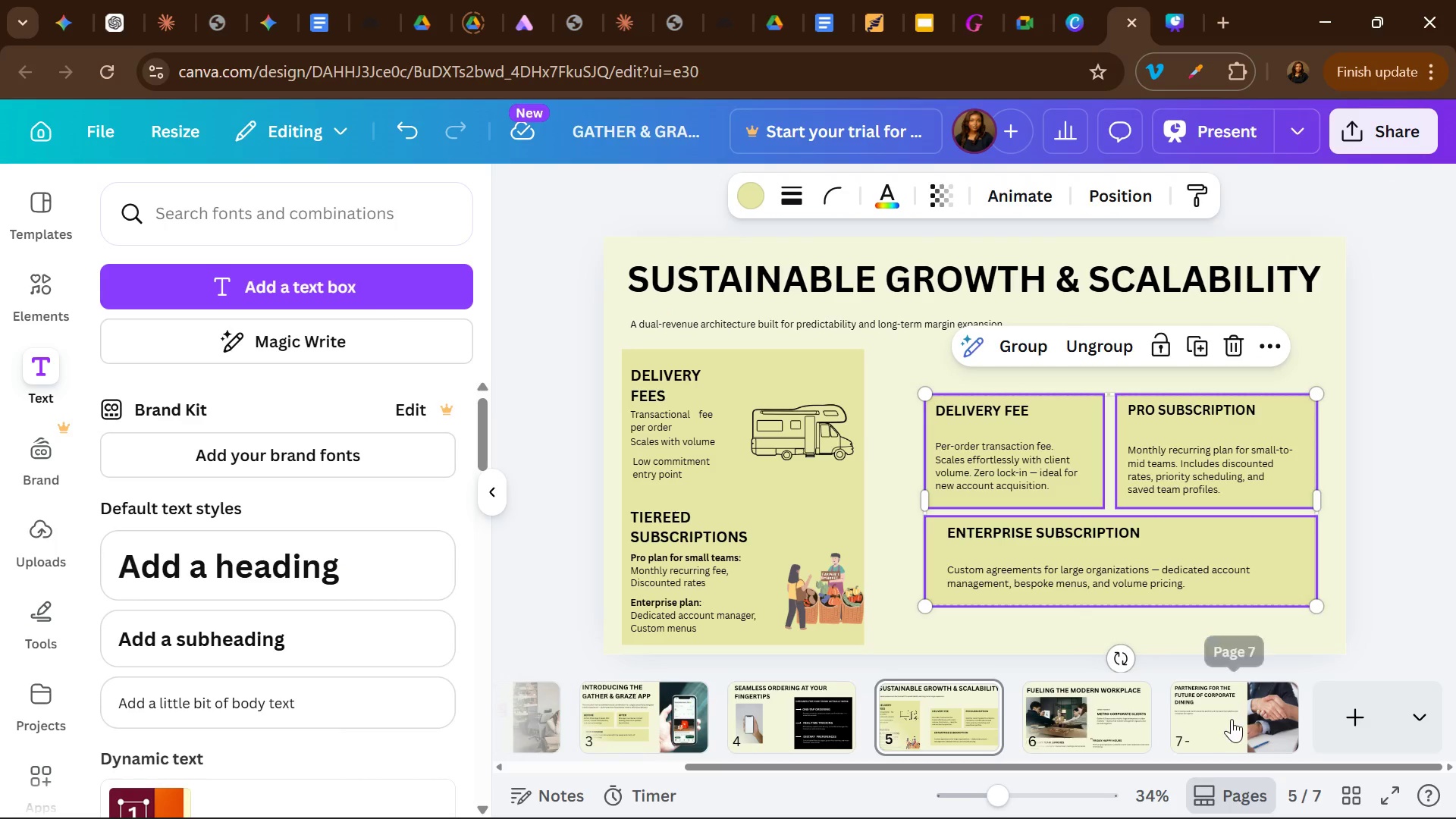 
left_click([1232, 719])
 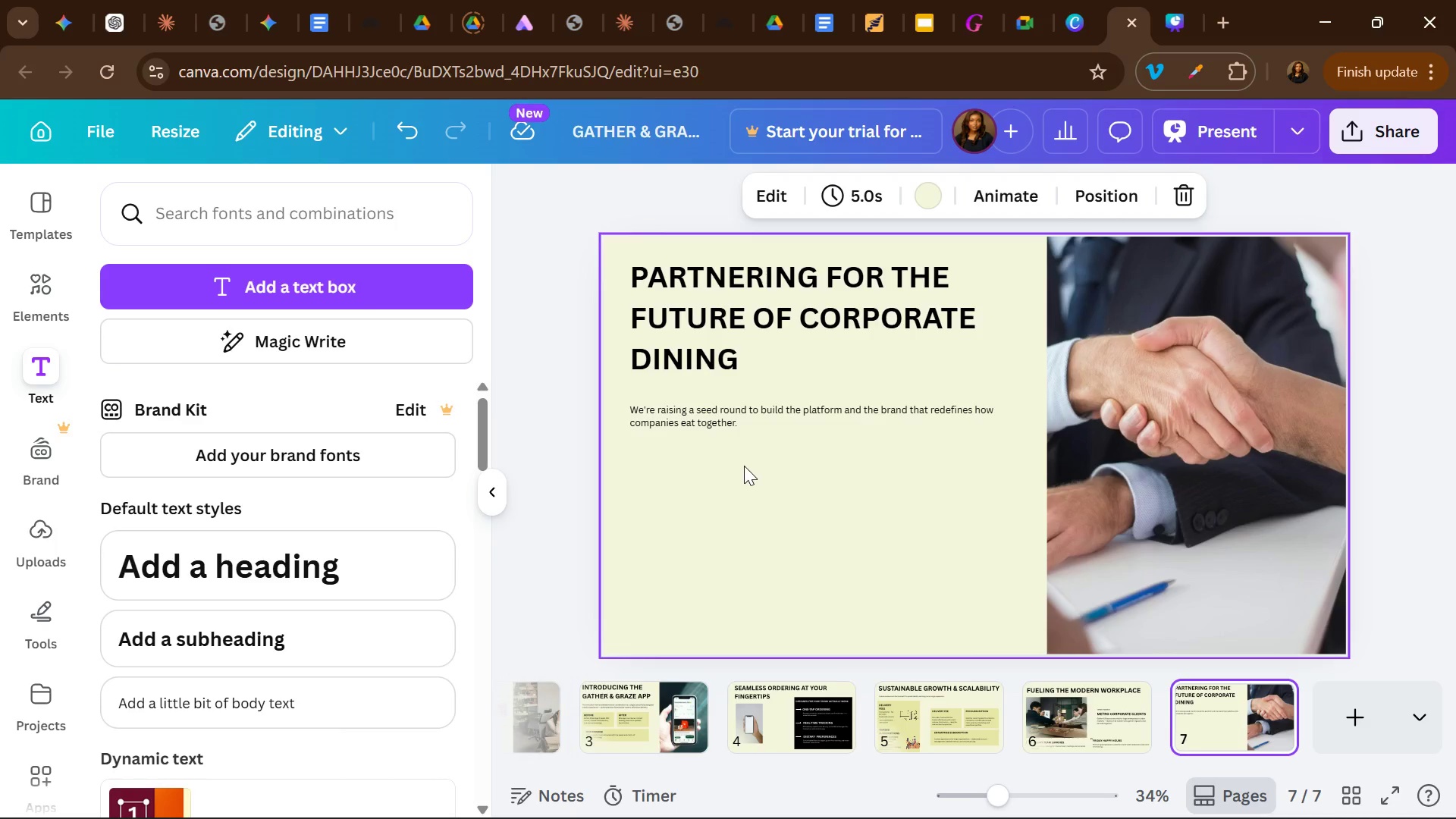 
key(Control+Shift+V)
 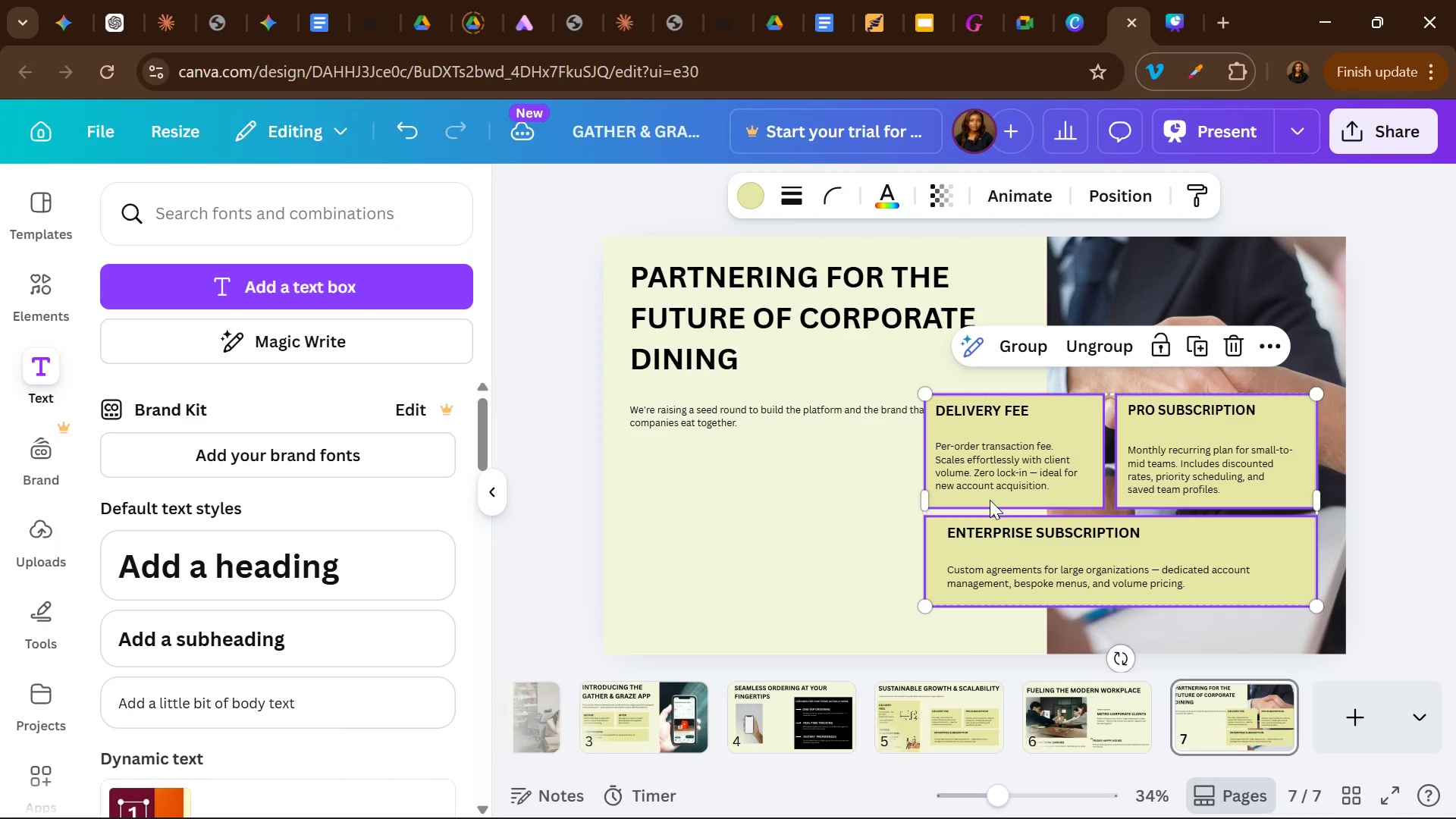 
left_click_drag(start_coordinate=[990, 500], to_coordinate=[700, 529])
 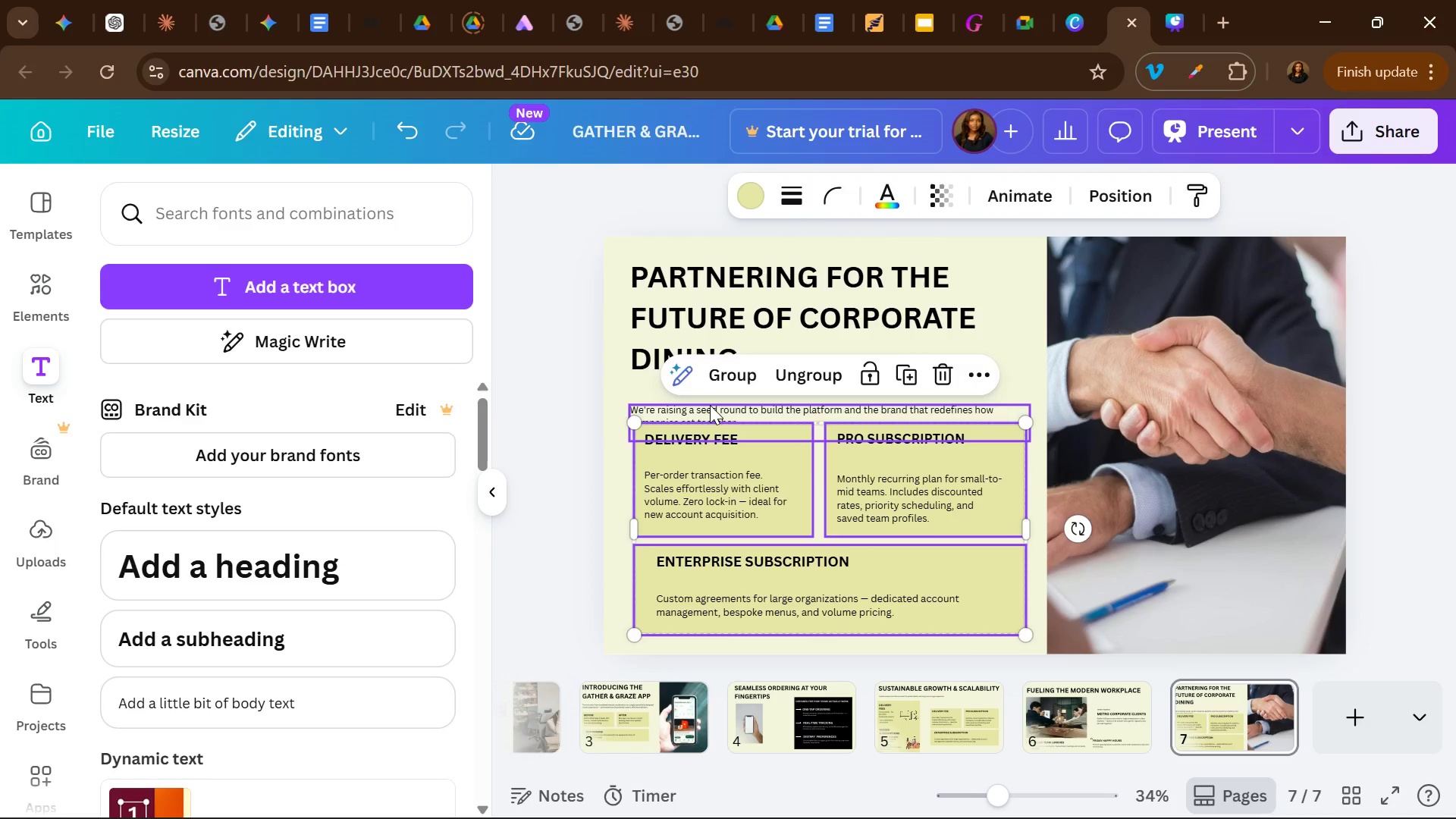 
left_click_drag(start_coordinate=[710, 405], to_coordinate=[710, 391])
 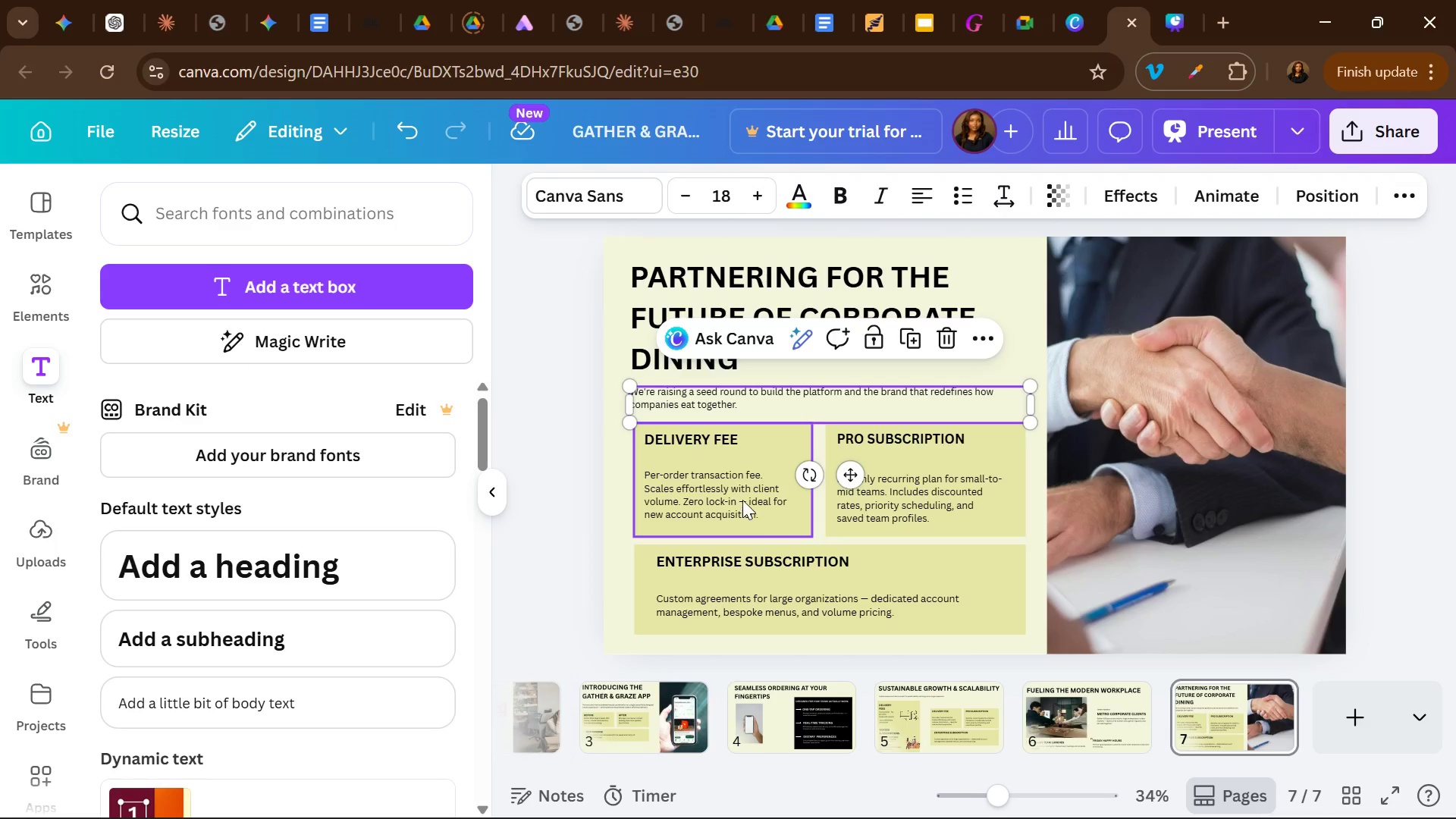 
left_click([742, 499])
 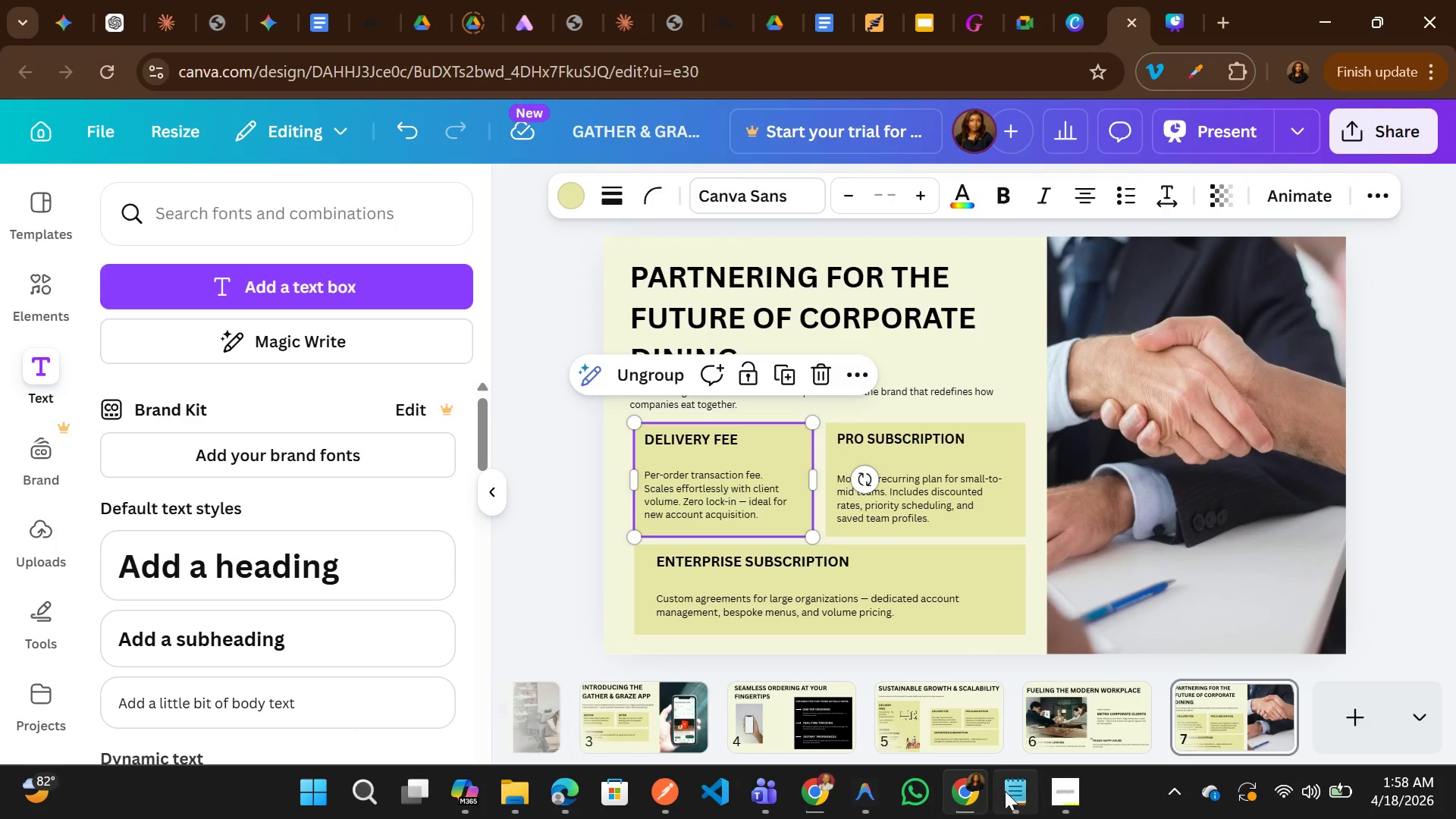 
left_click([1033, 675])
 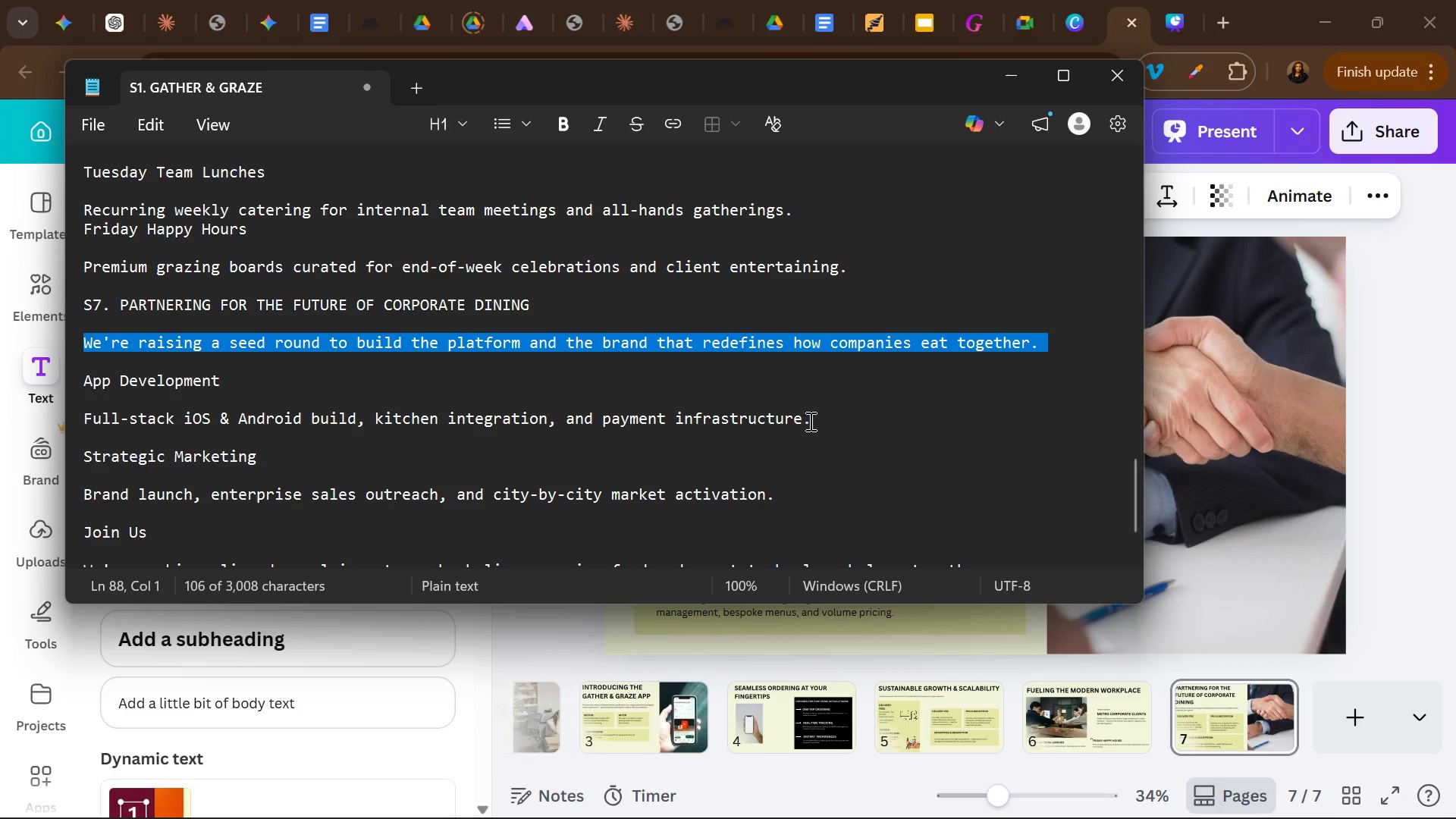 
left_click_drag(start_coordinate=[811, 421], to_coordinate=[22, 414])
 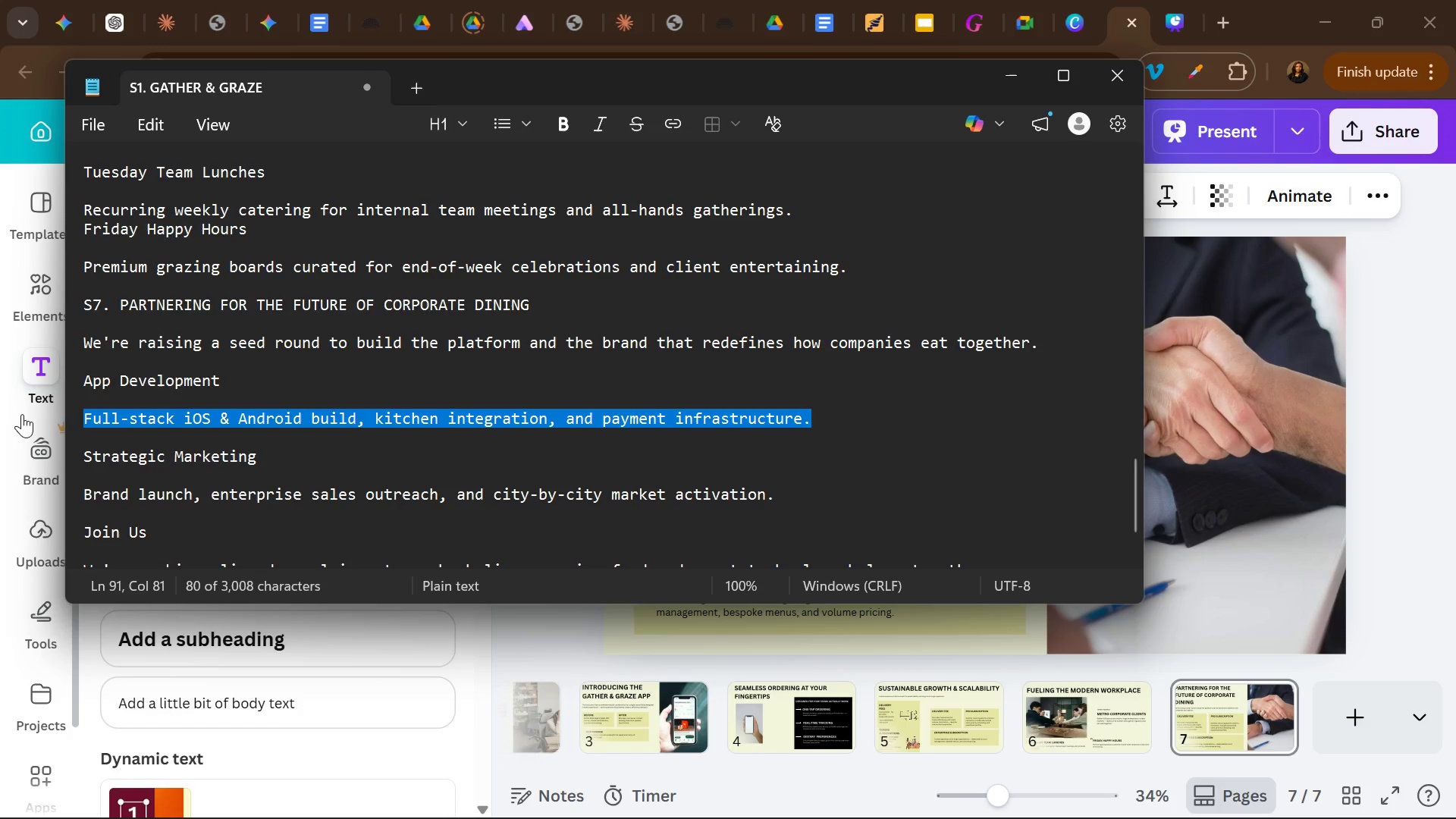 
key(Control+C)
 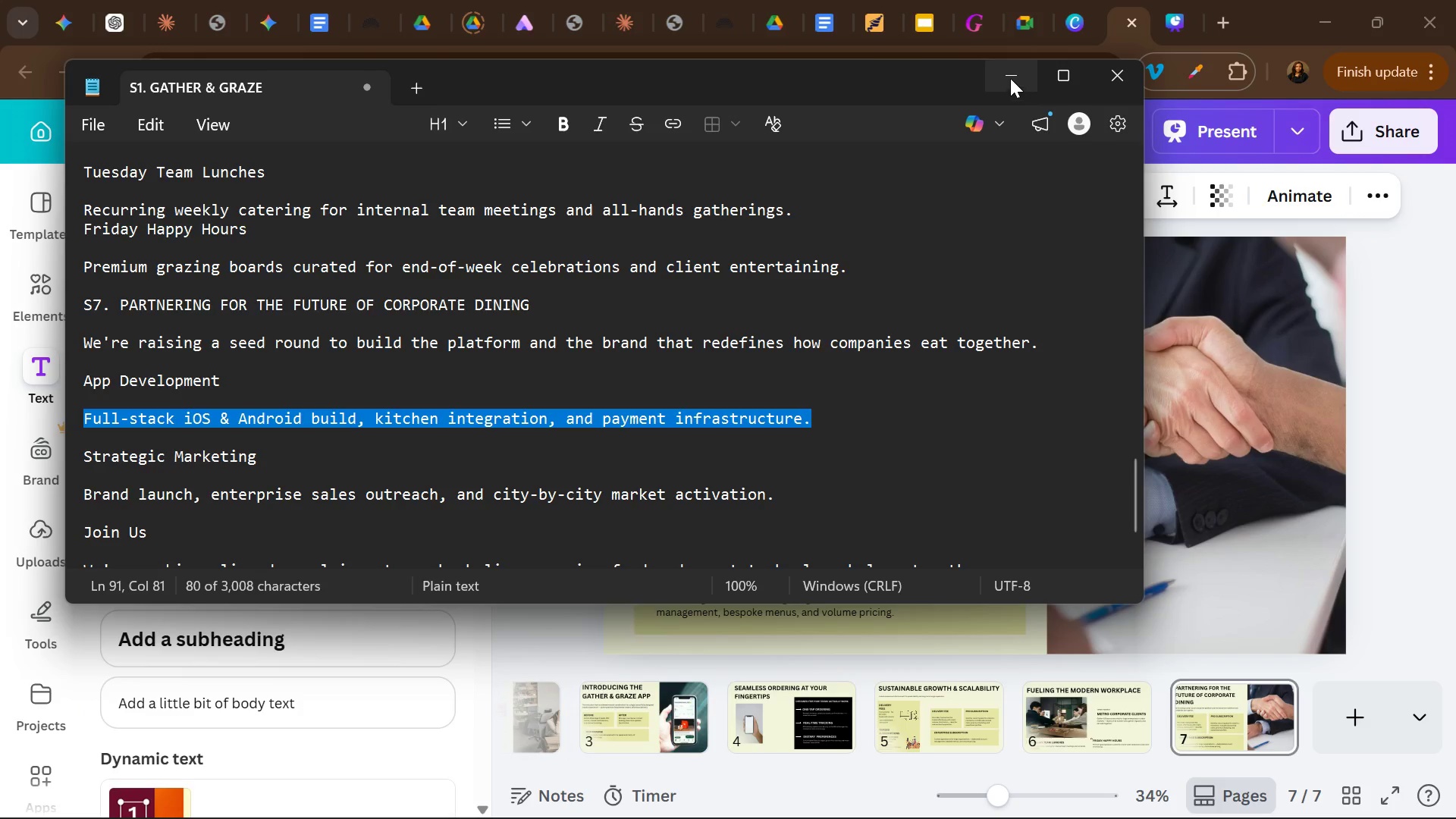 
left_click([1010, 78])
 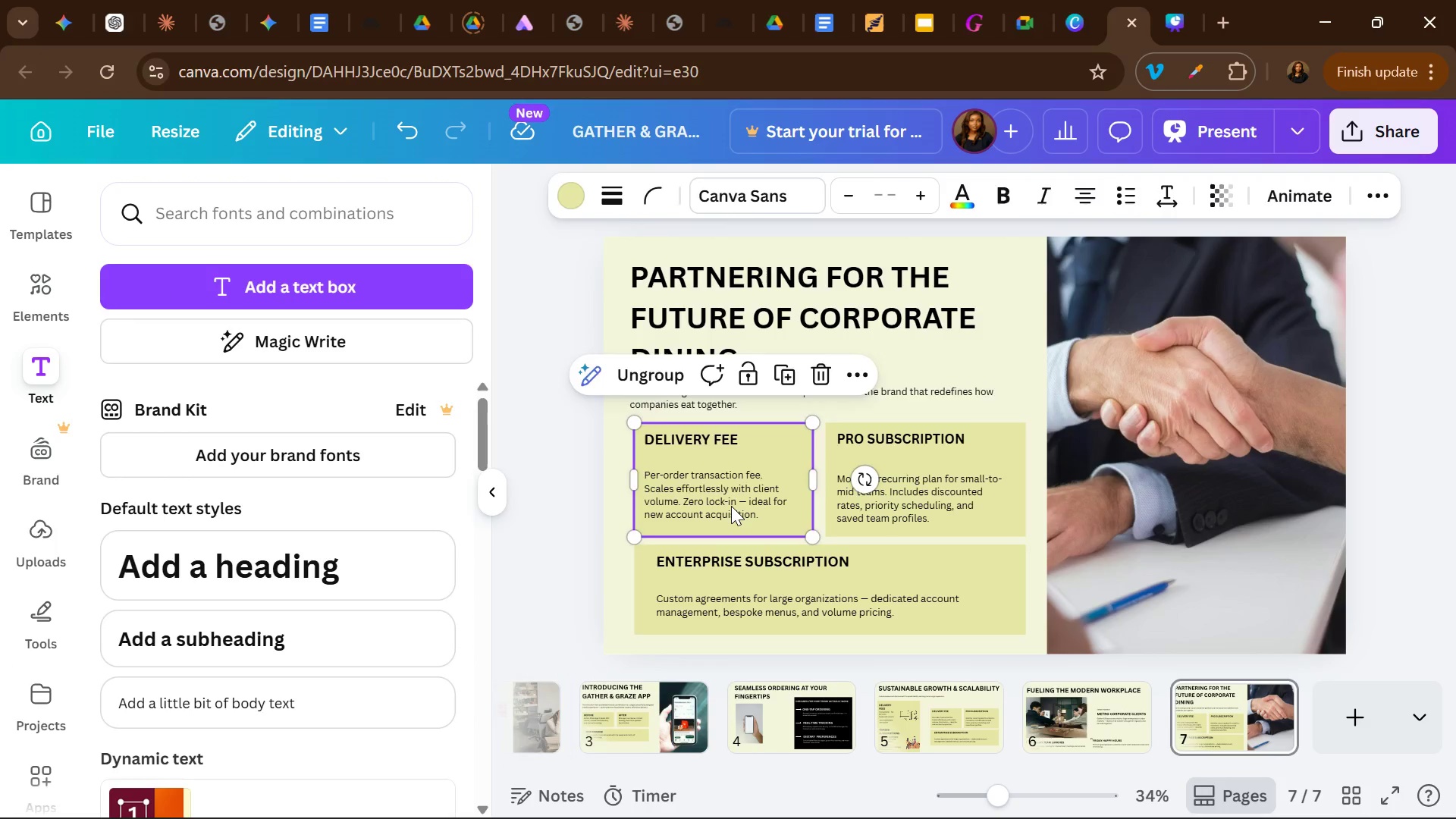 
double_click([731, 506])
 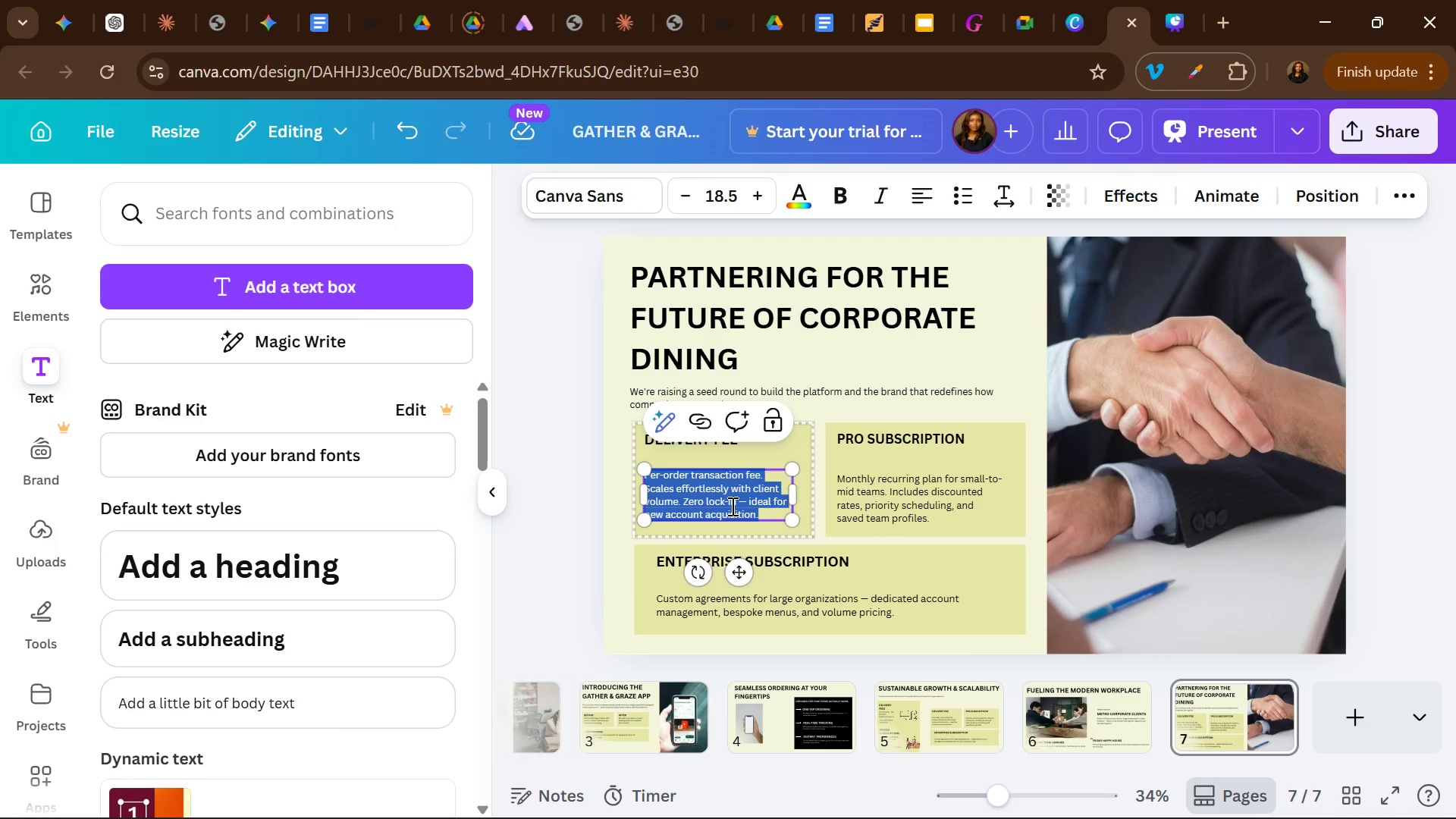 
key(Control+V)
 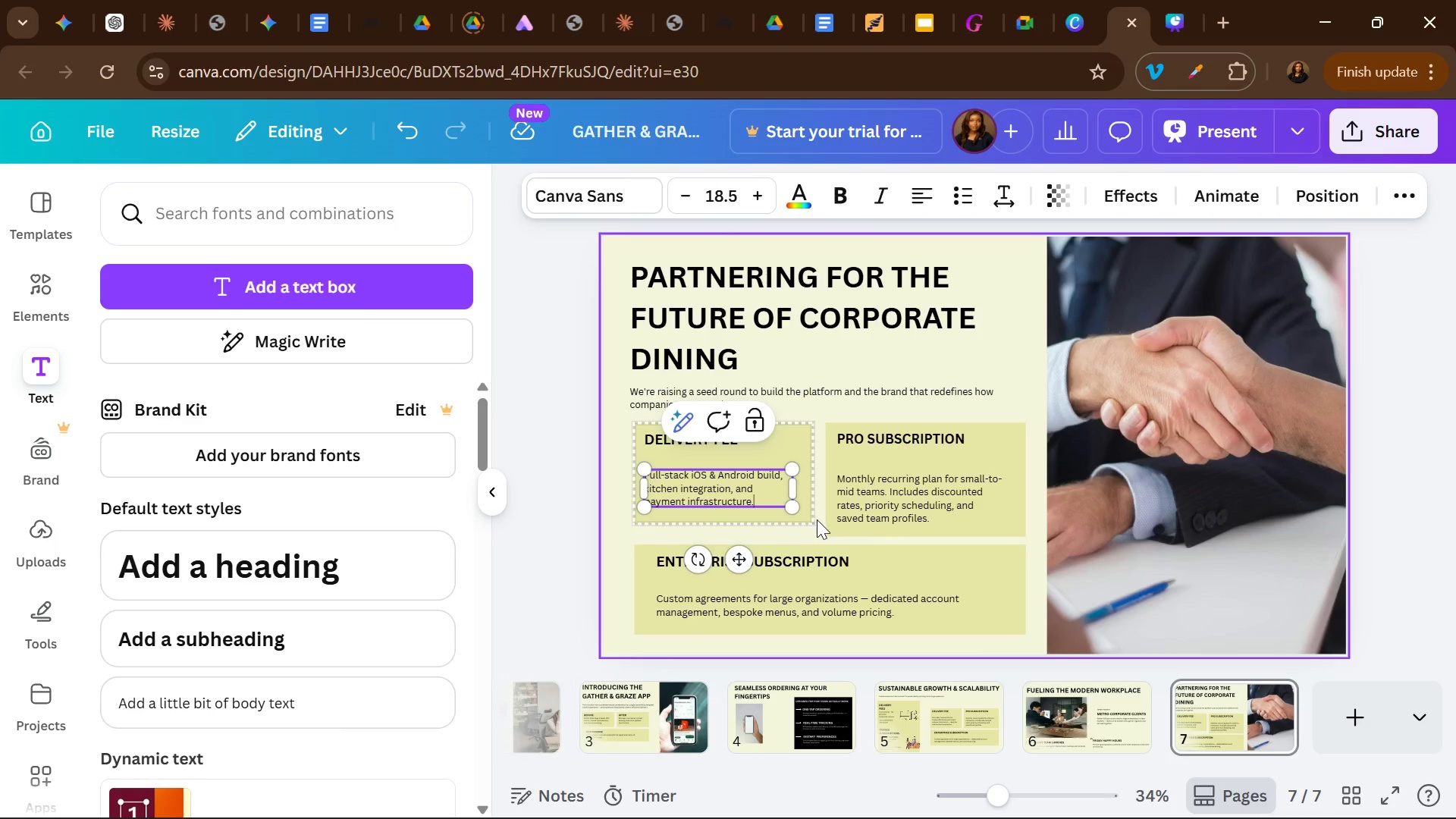 
left_click([817, 519])
 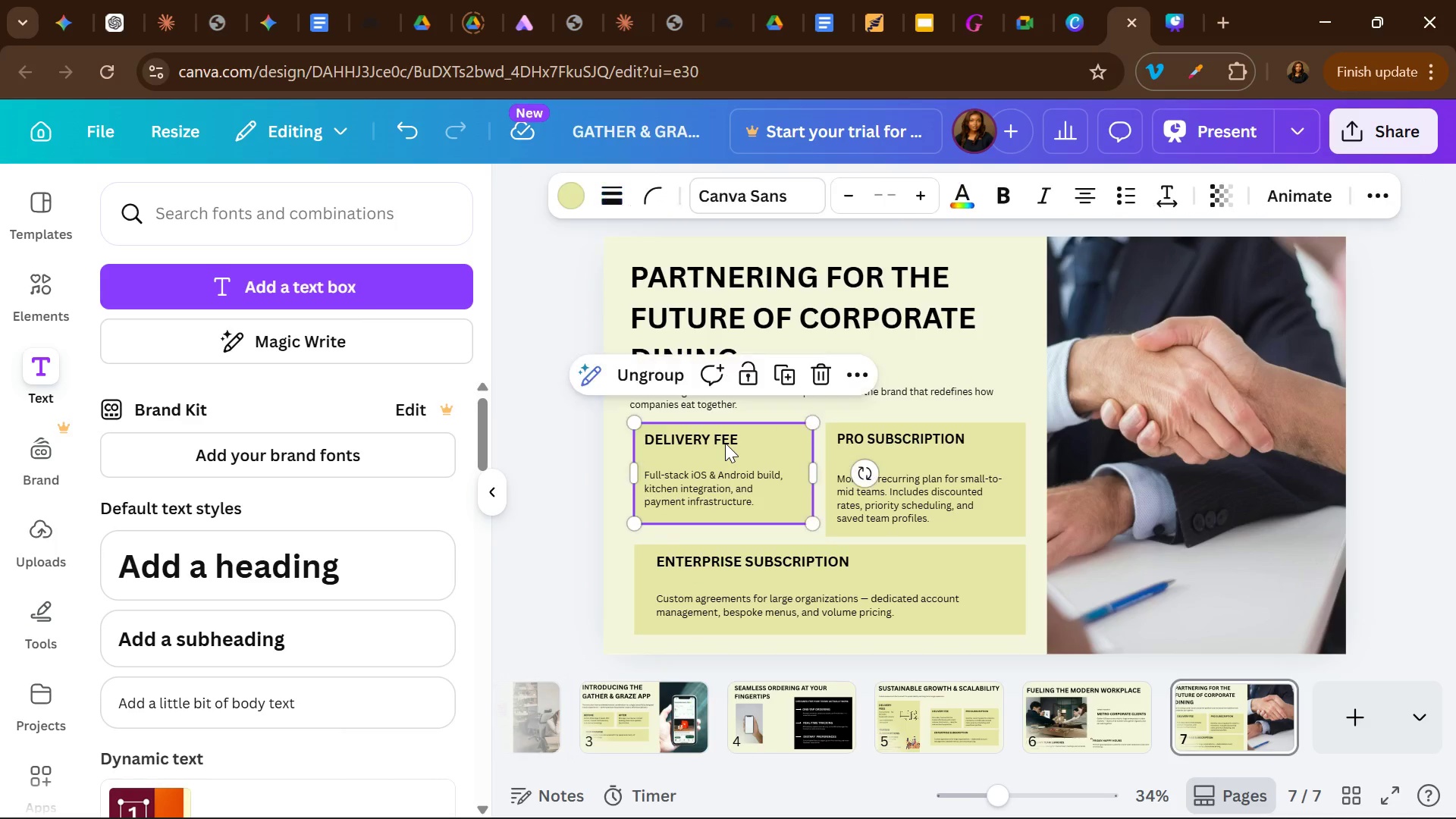 
double_click([725, 443])
 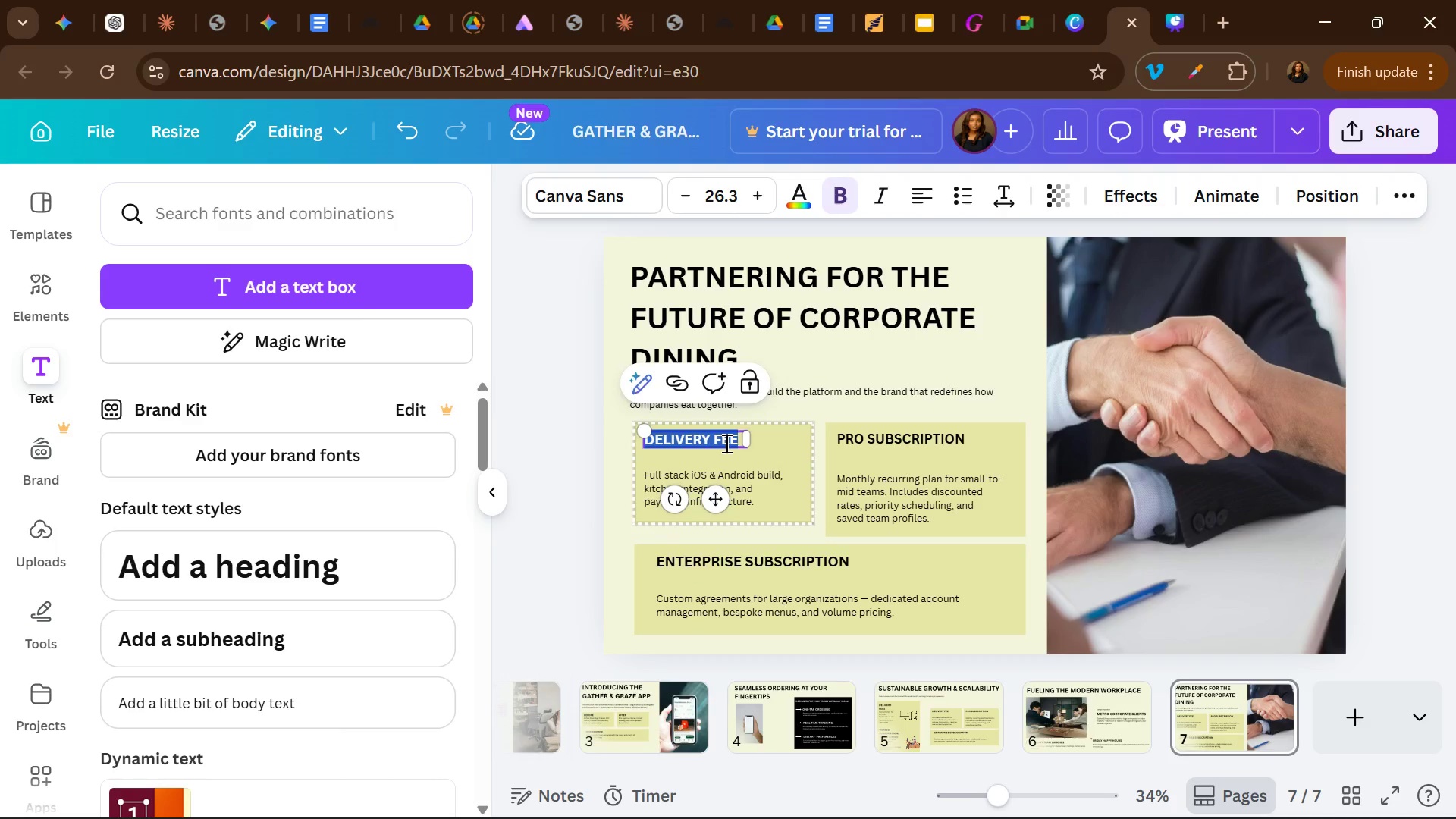 
type(APP DEVELOPMENT)
 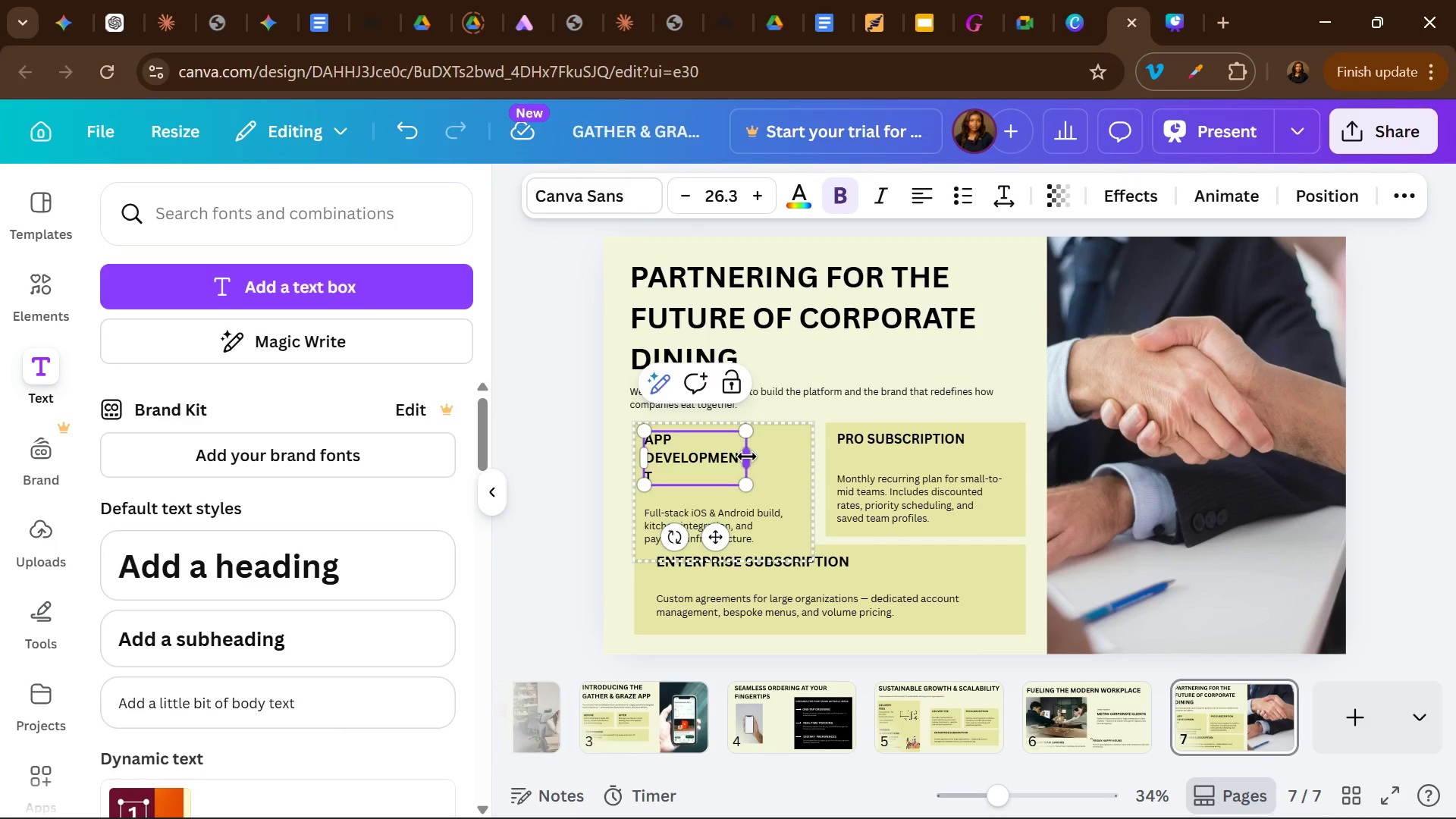 
left_click_drag(start_coordinate=[747, 457], to_coordinate=[779, 452])
 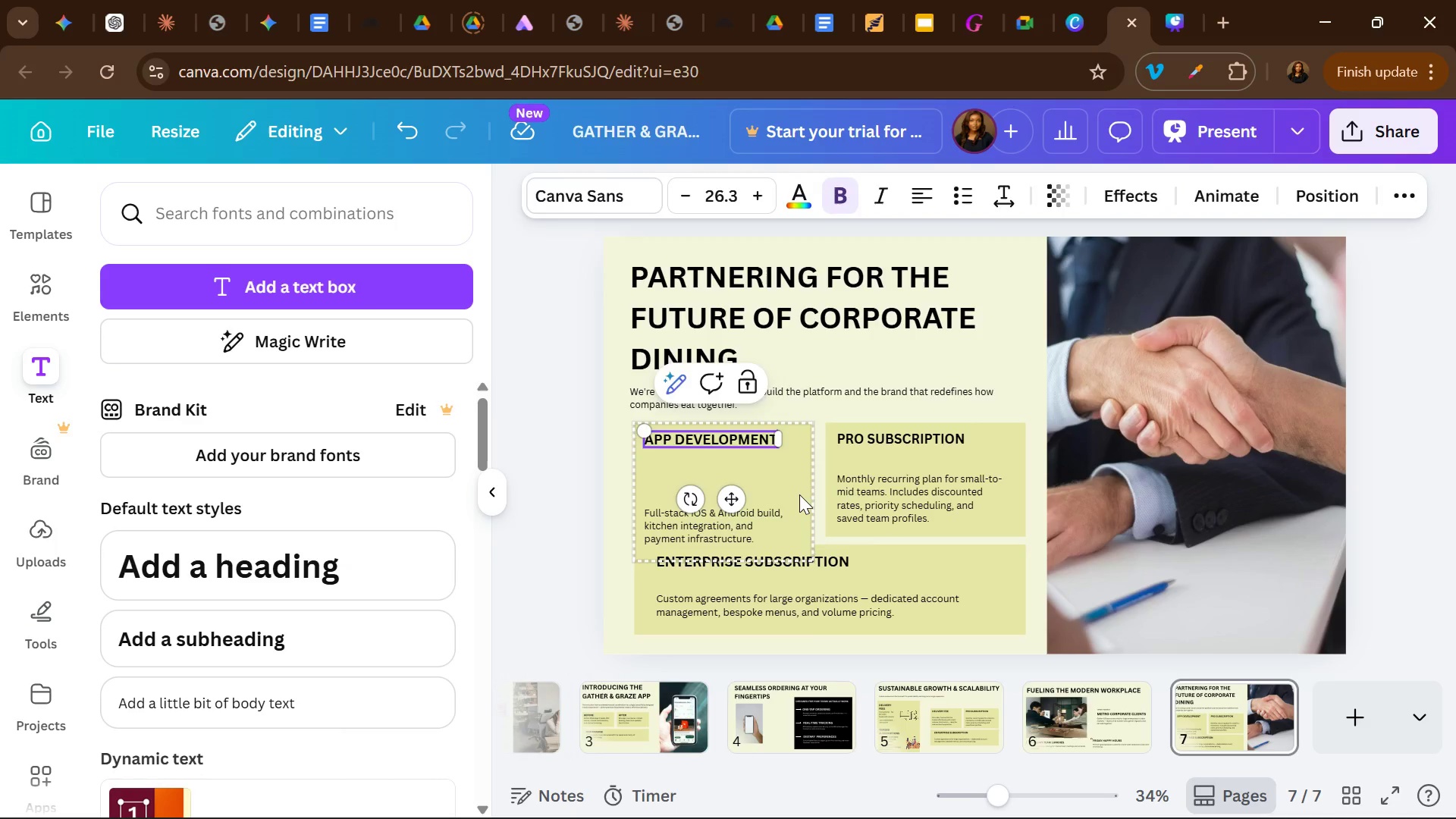 
left_click([799, 494])
 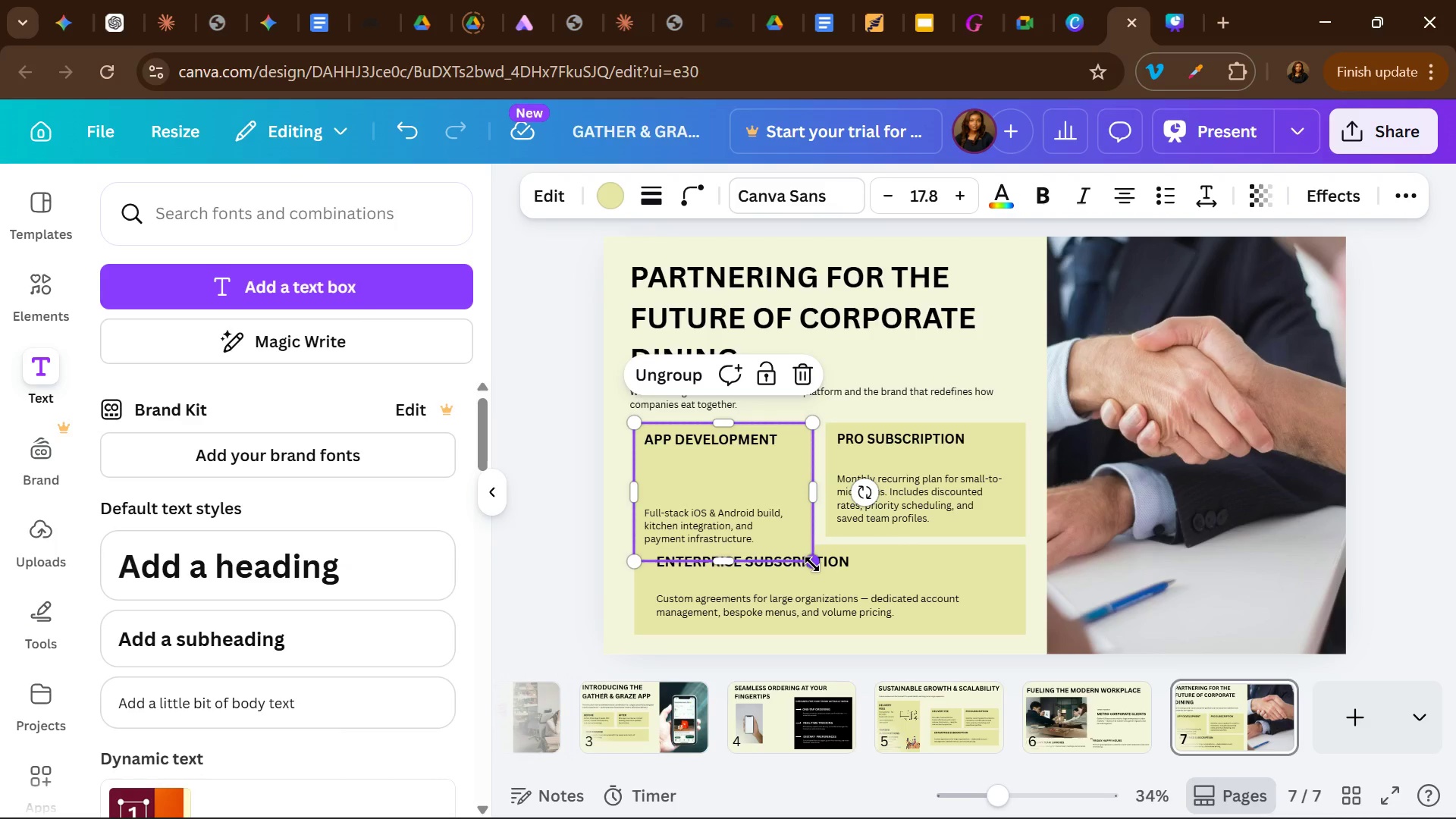 
left_click_drag(start_coordinate=[812, 564], to_coordinate=[817, 533])
 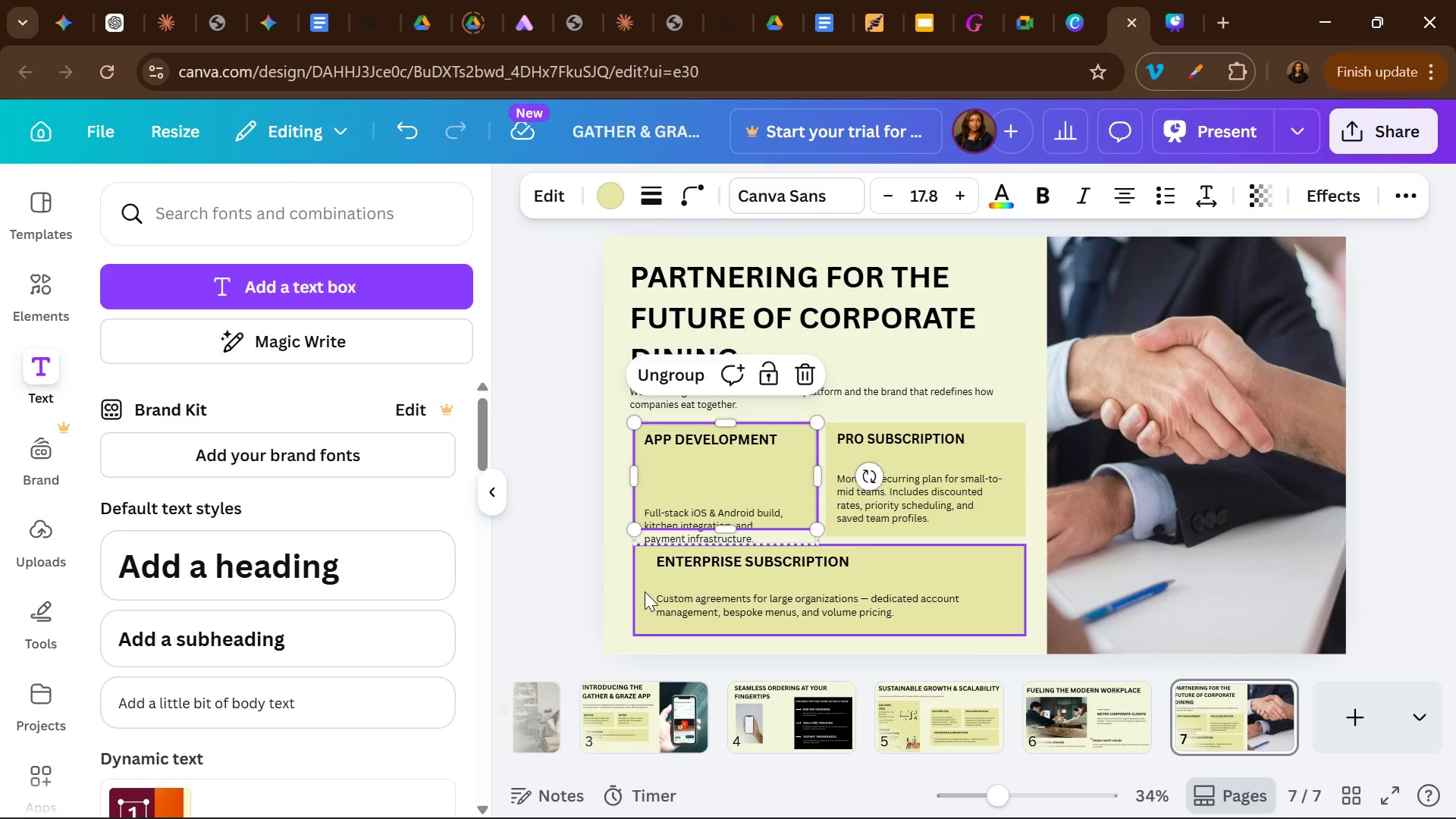 
left_click([614, 595])
 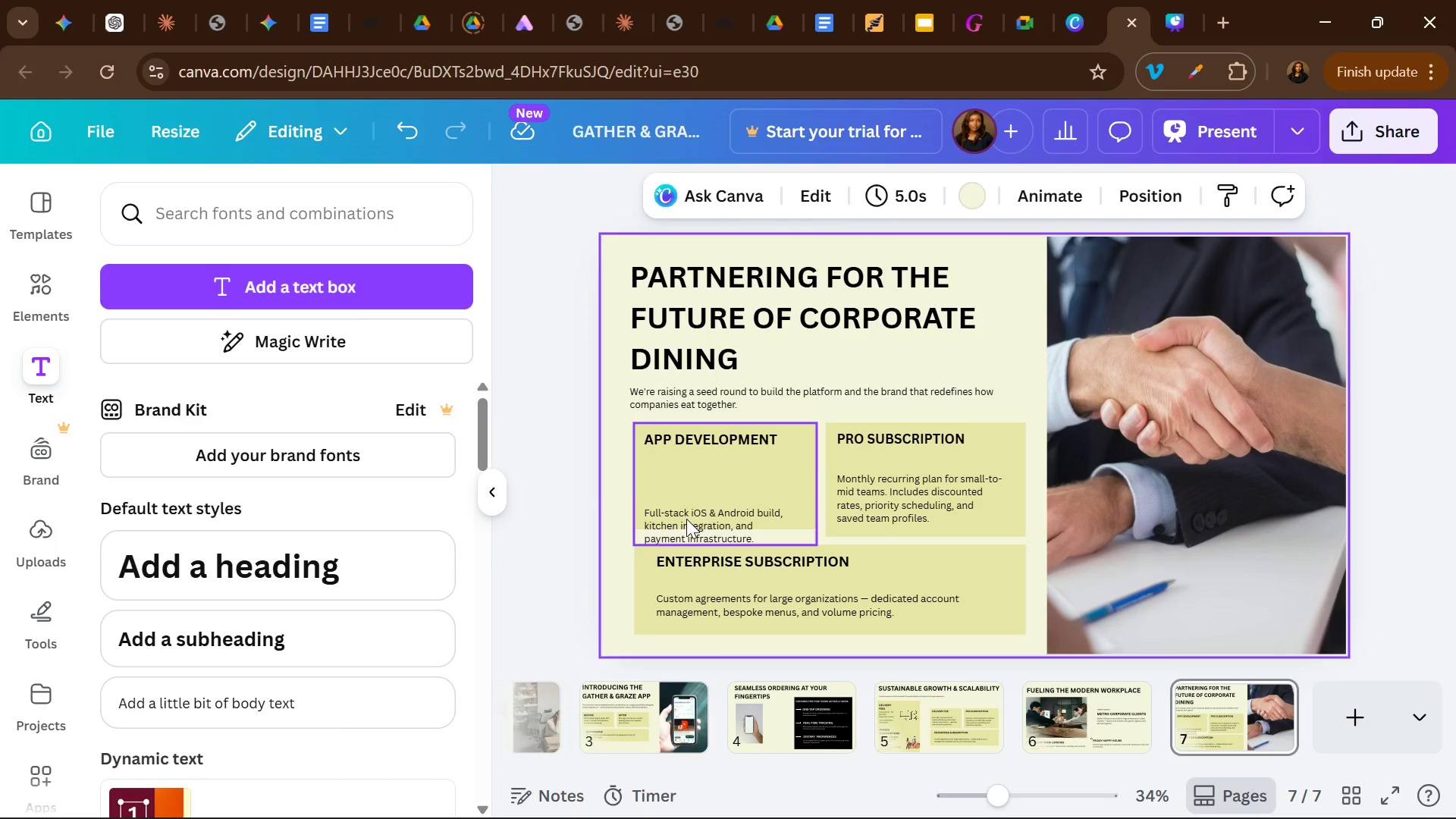 
double_click([686, 519])
 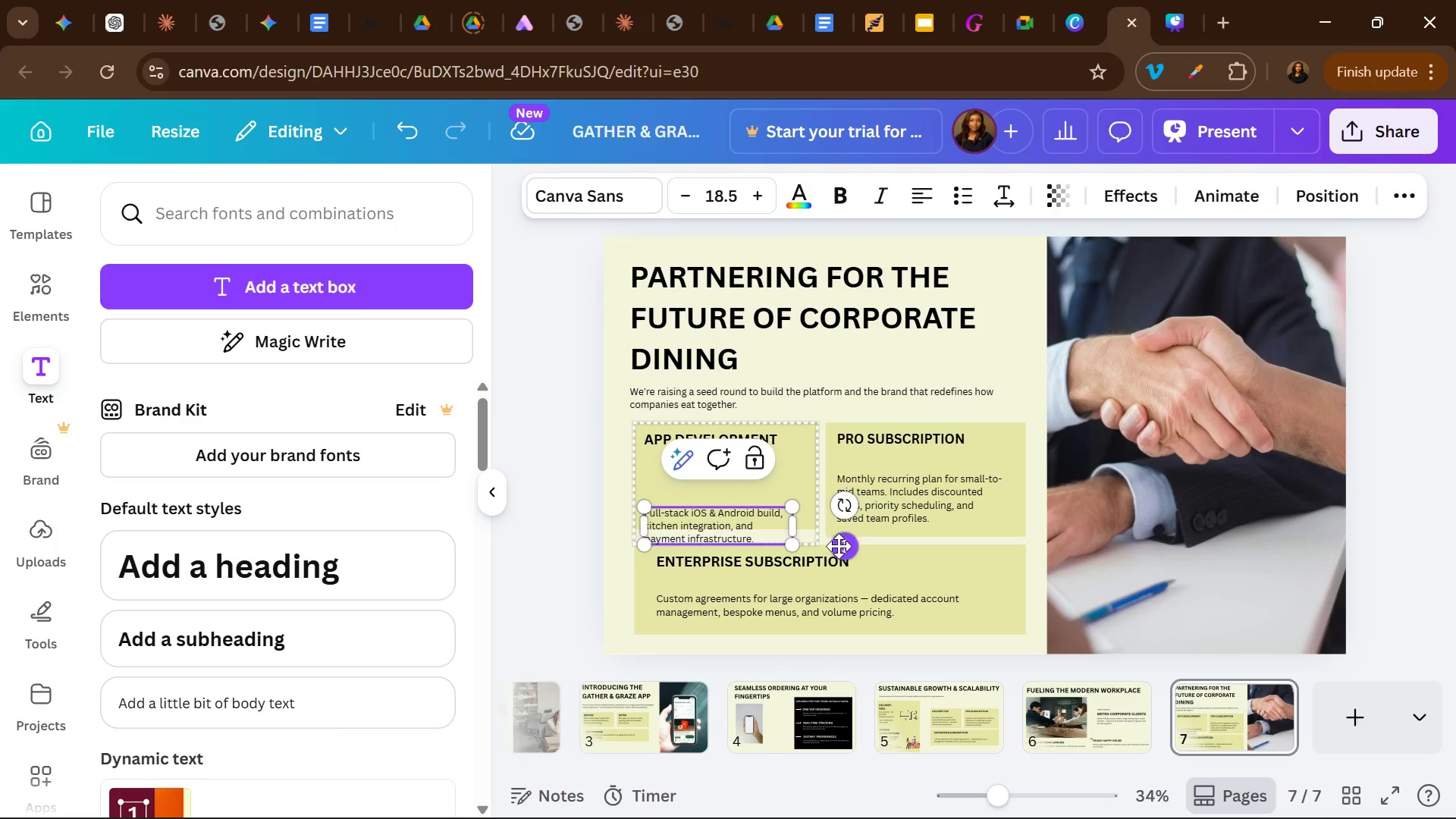 
left_click_drag(start_coordinate=[839, 546], to_coordinate=[839, 510])
 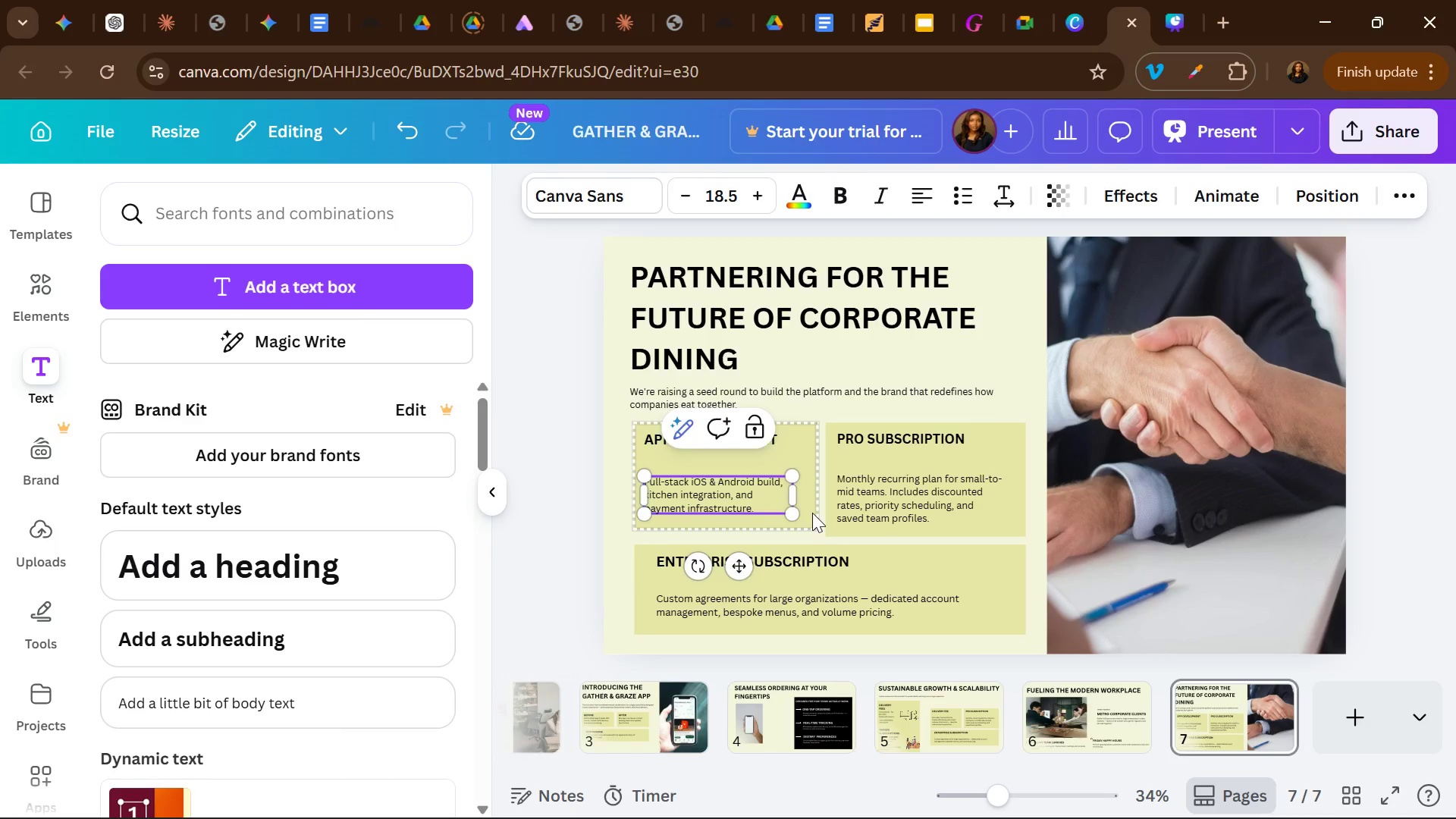 
left_click([812, 513])
 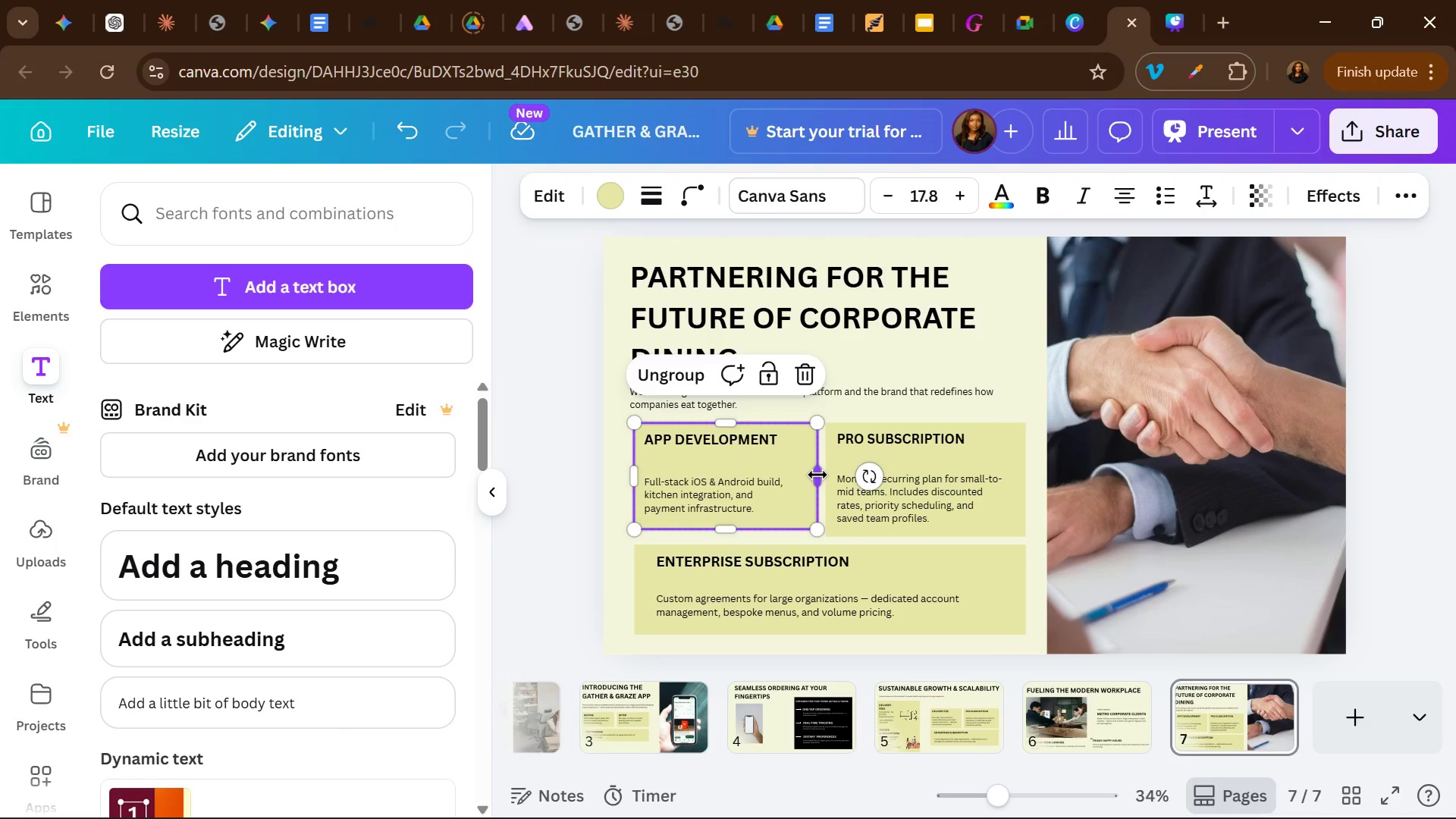 
left_click_drag(start_coordinate=[817, 475], to_coordinate=[802, 475])
 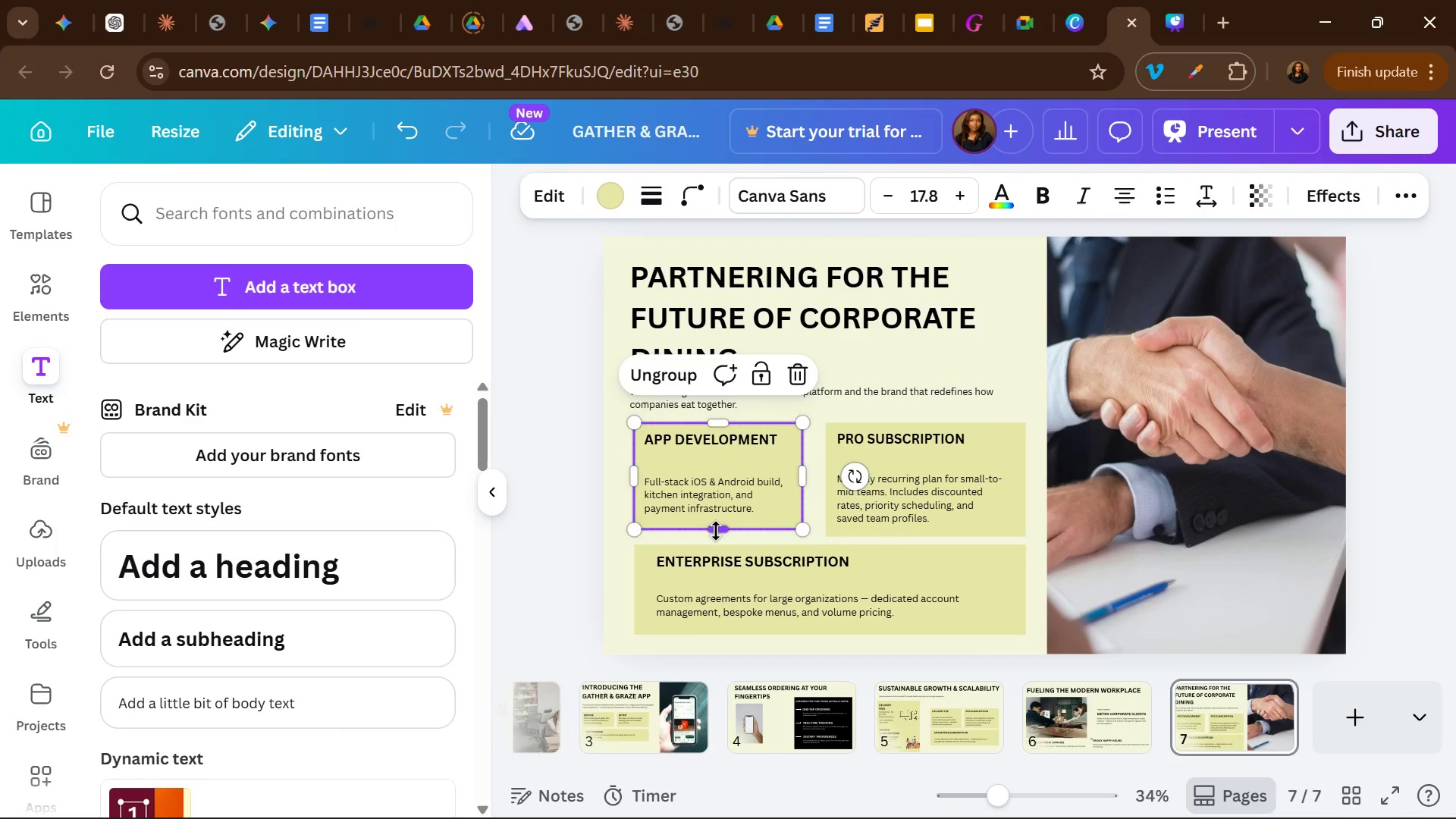 
left_click_drag(start_coordinate=[716, 531], to_coordinate=[716, 523])
 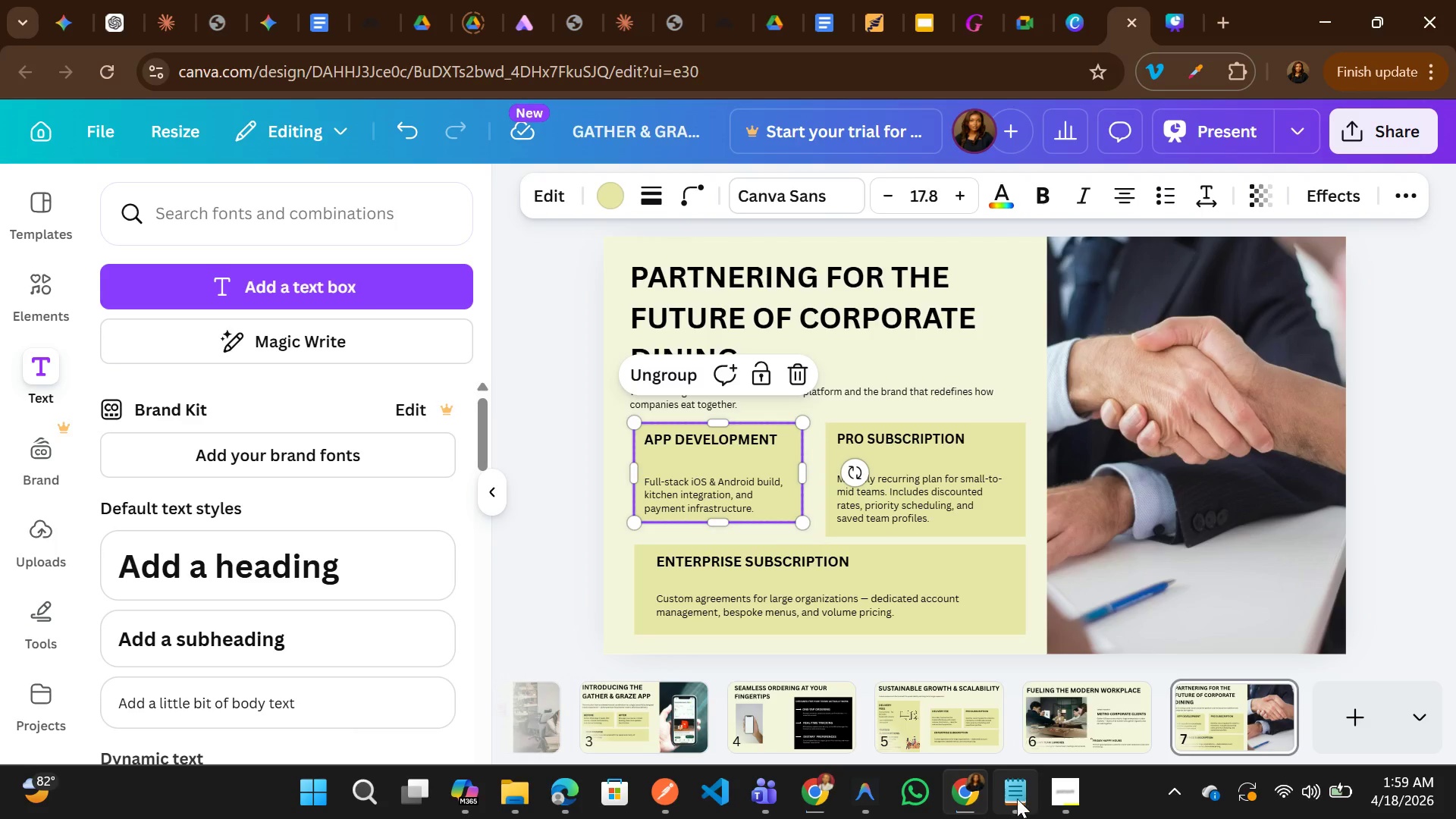 
left_click([1036, 670])
 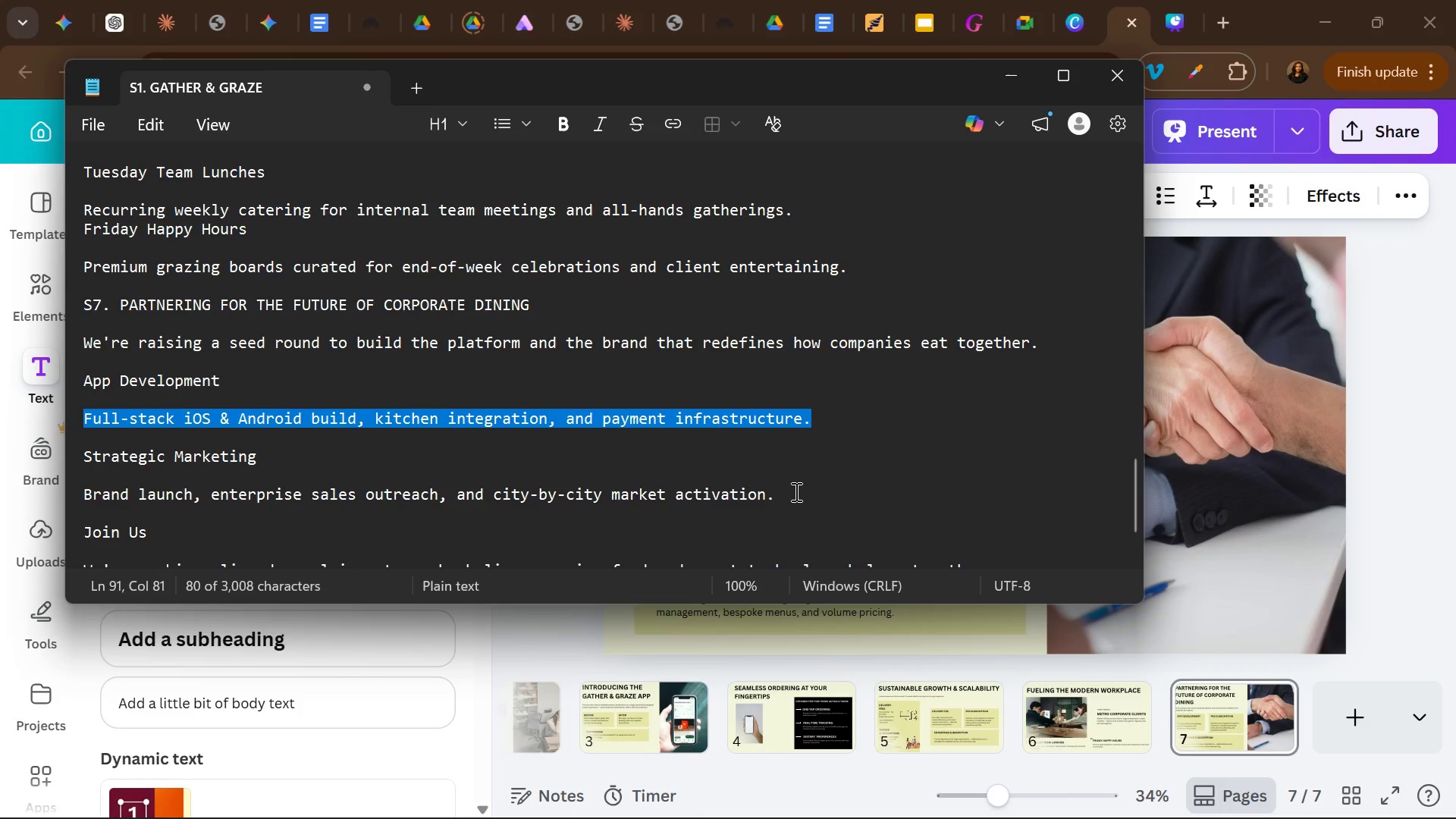 
left_click_drag(start_coordinate=[795, 491], to_coordinate=[80, 497])
 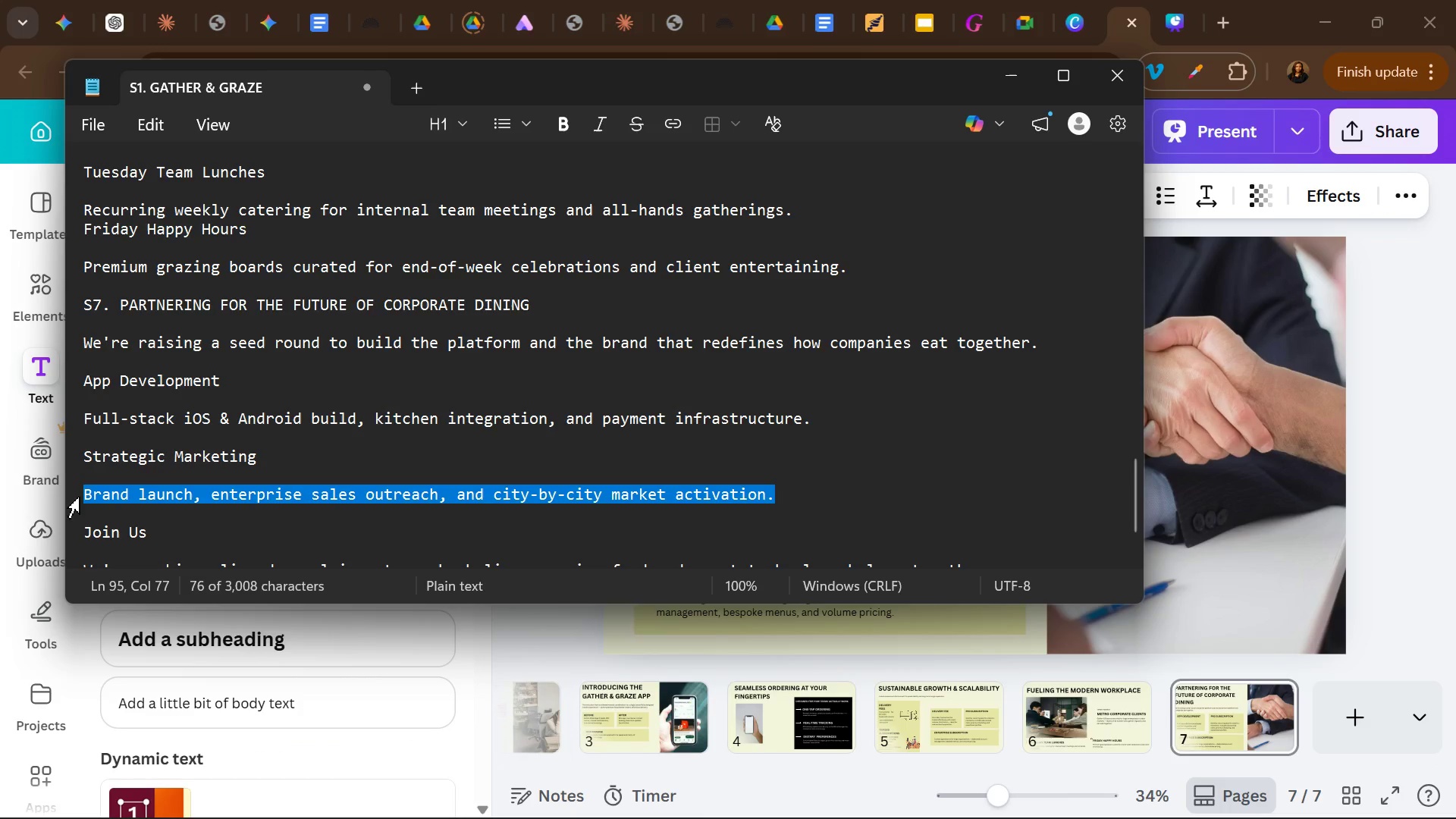 
key(Control+C)
 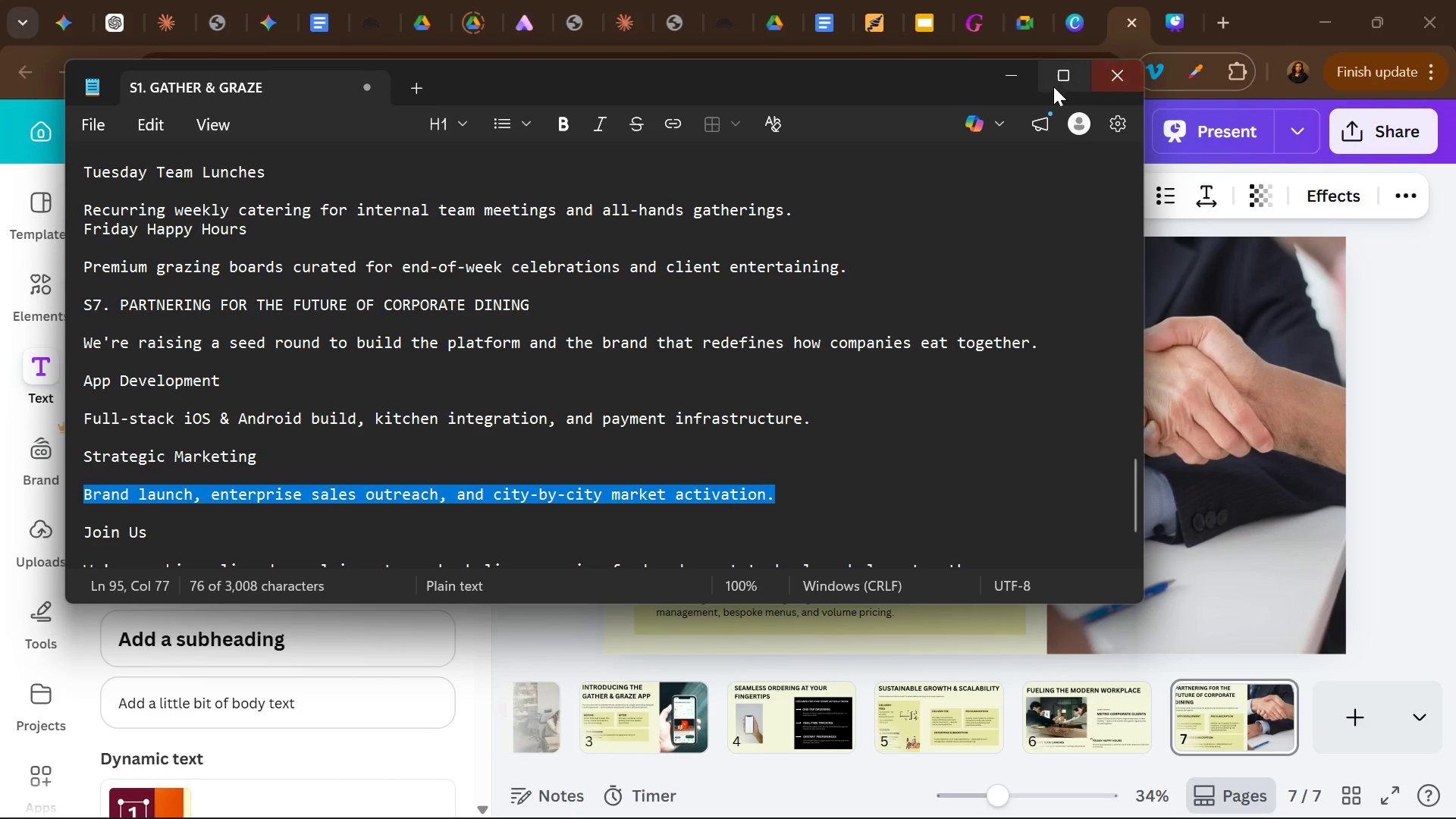 
left_click([1012, 81])
 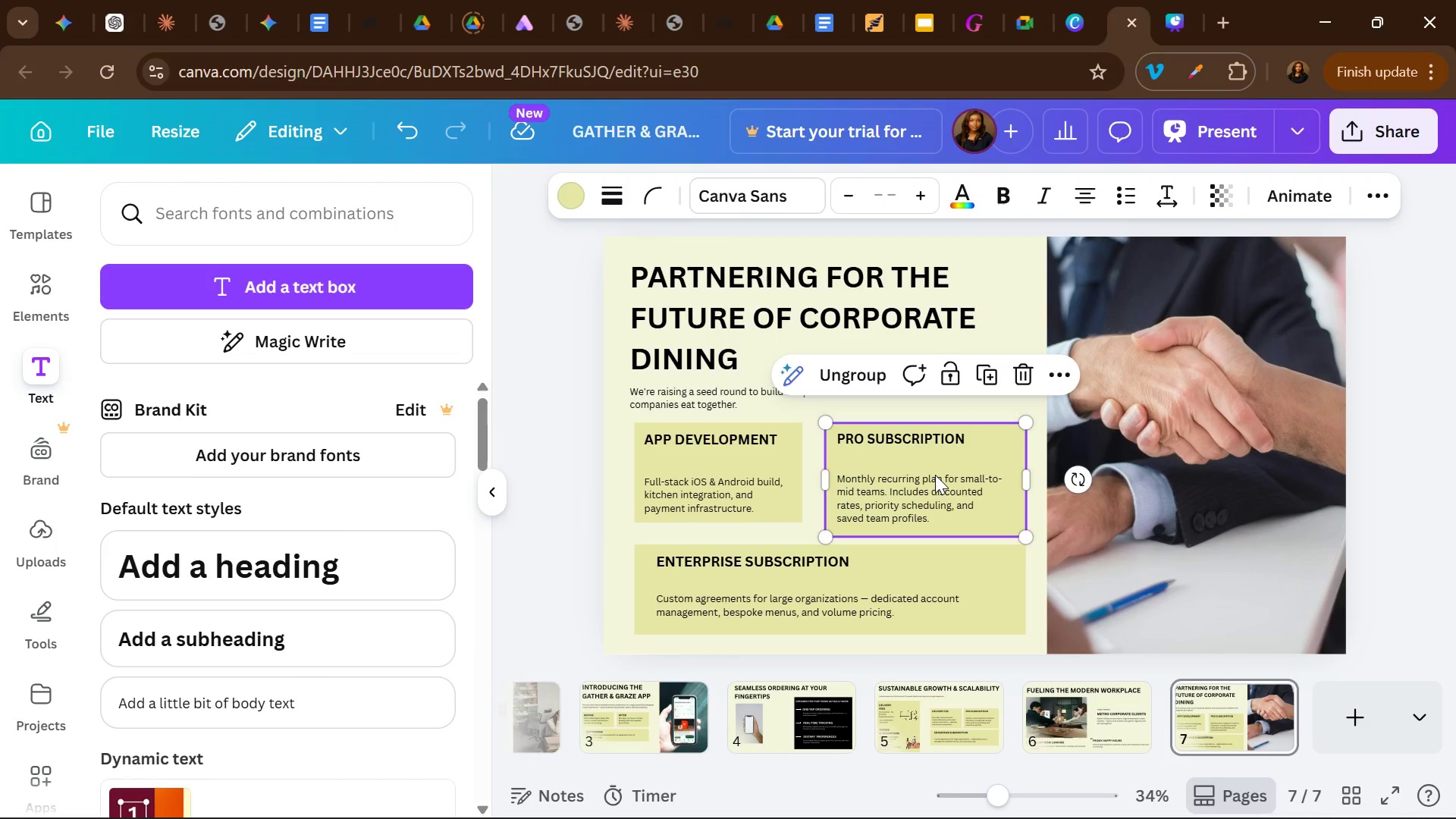 
double_click([935, 475])
 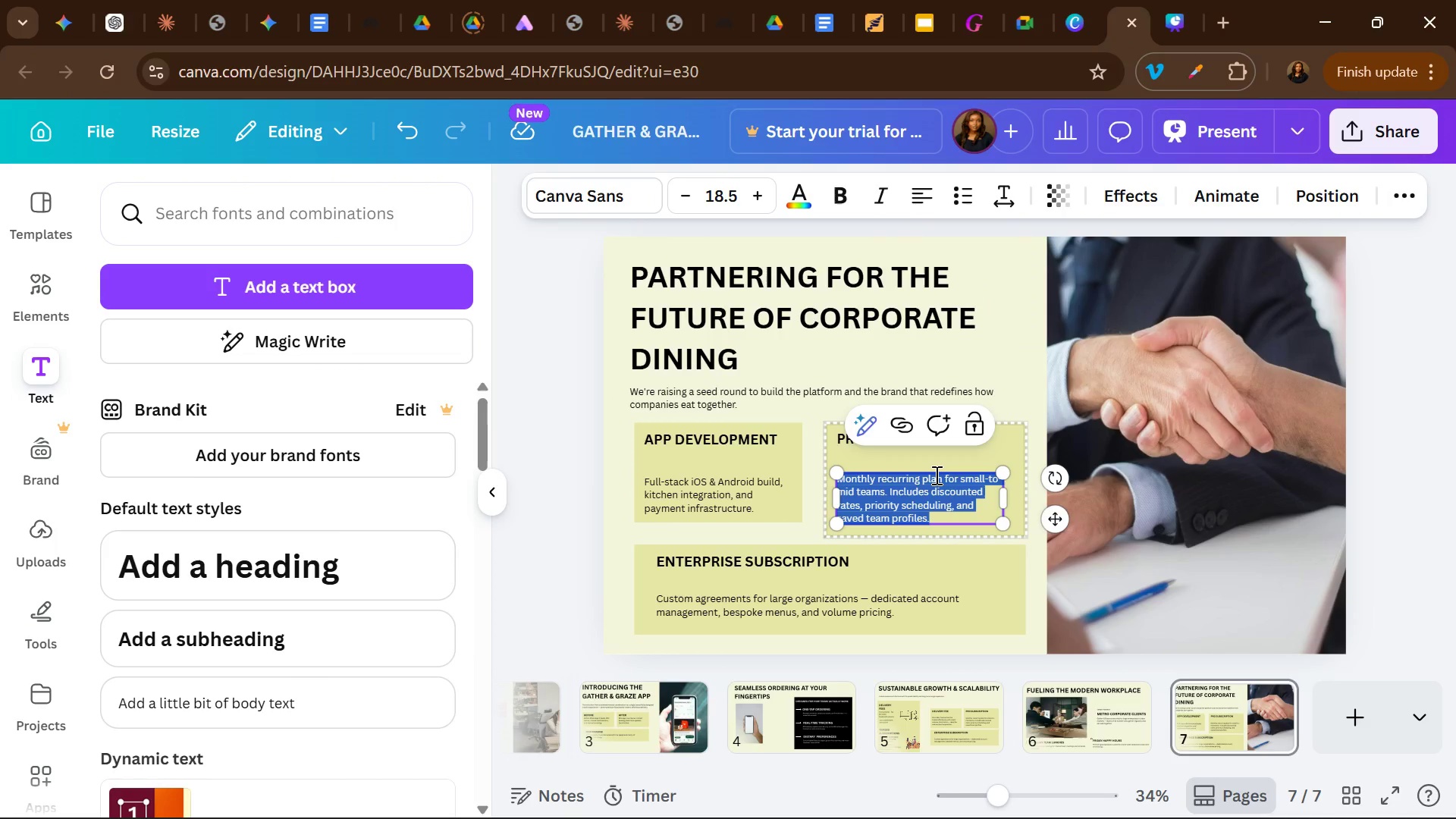 
triple_click([935, 475])
 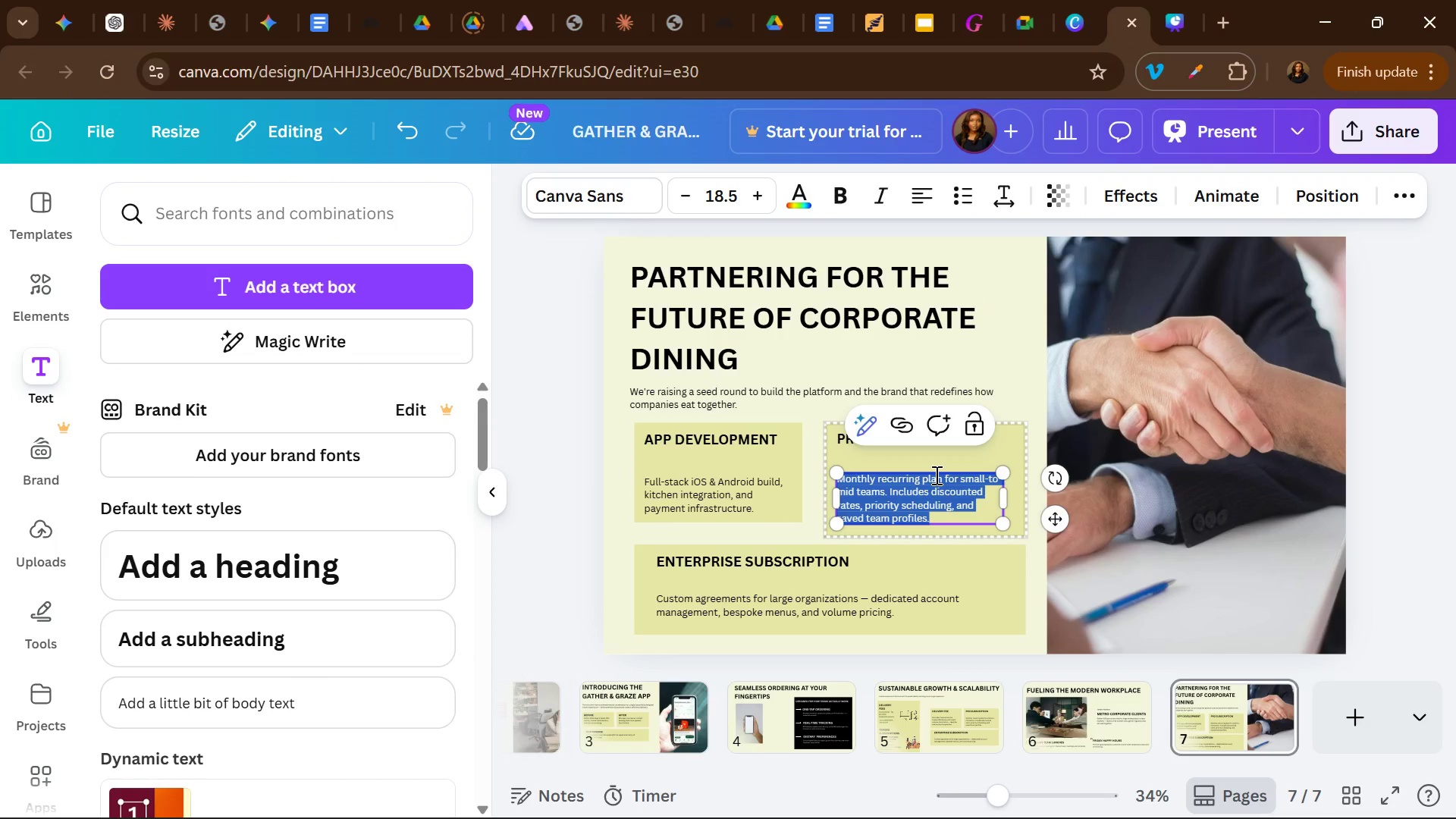 
key(Control+V)
 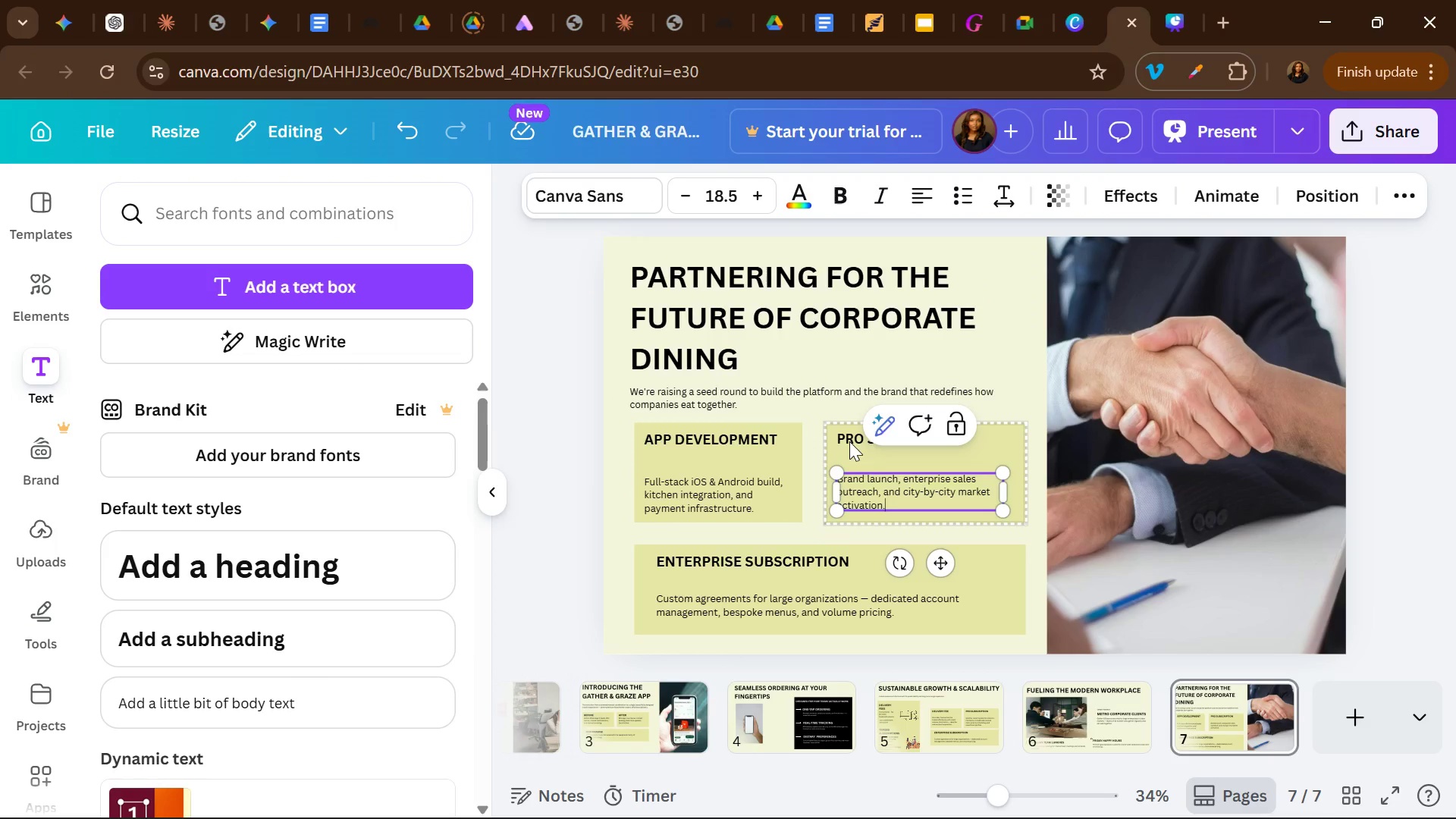 
double_click([849, 441])
 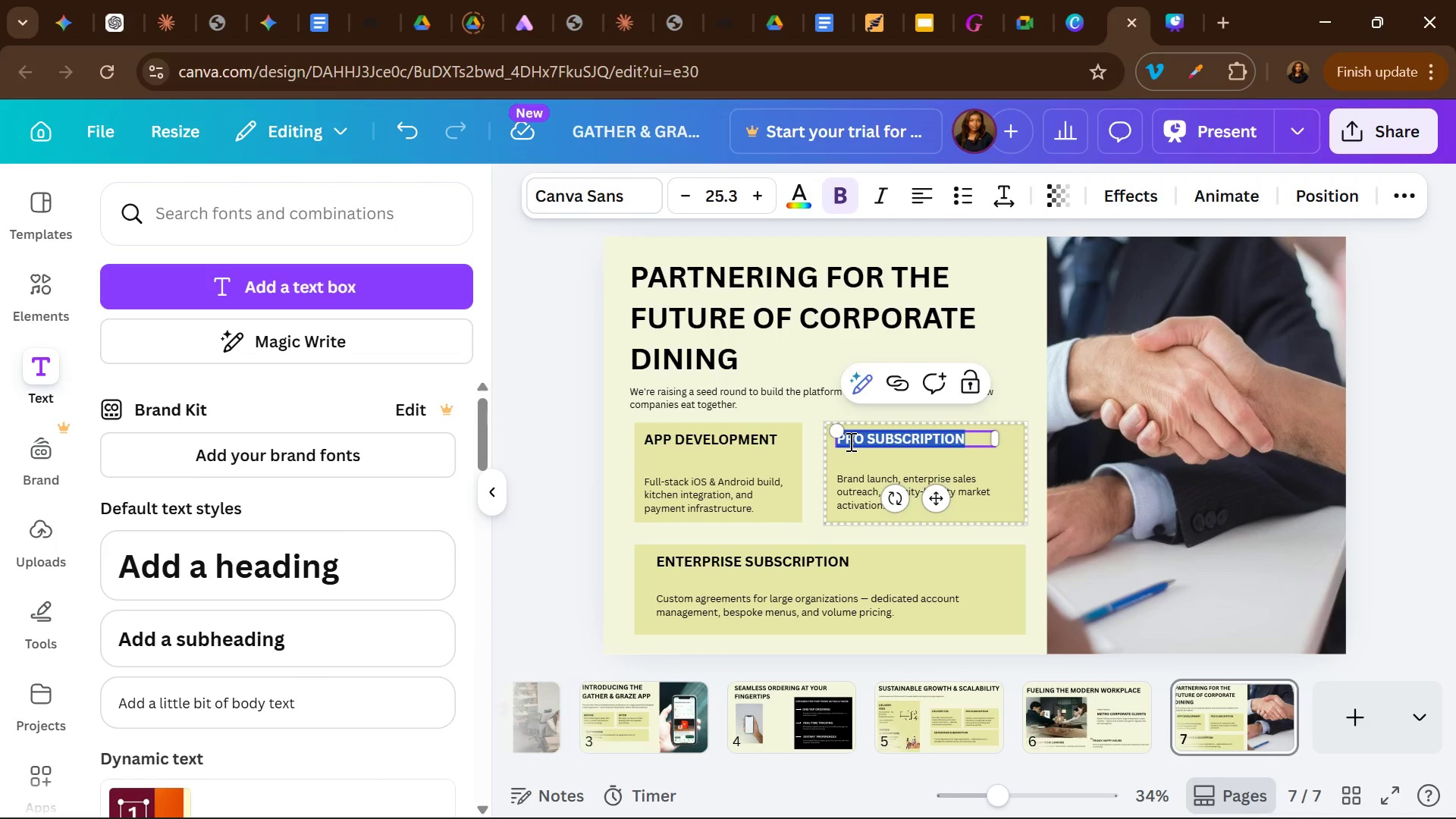 
triple_click([849, 441])
 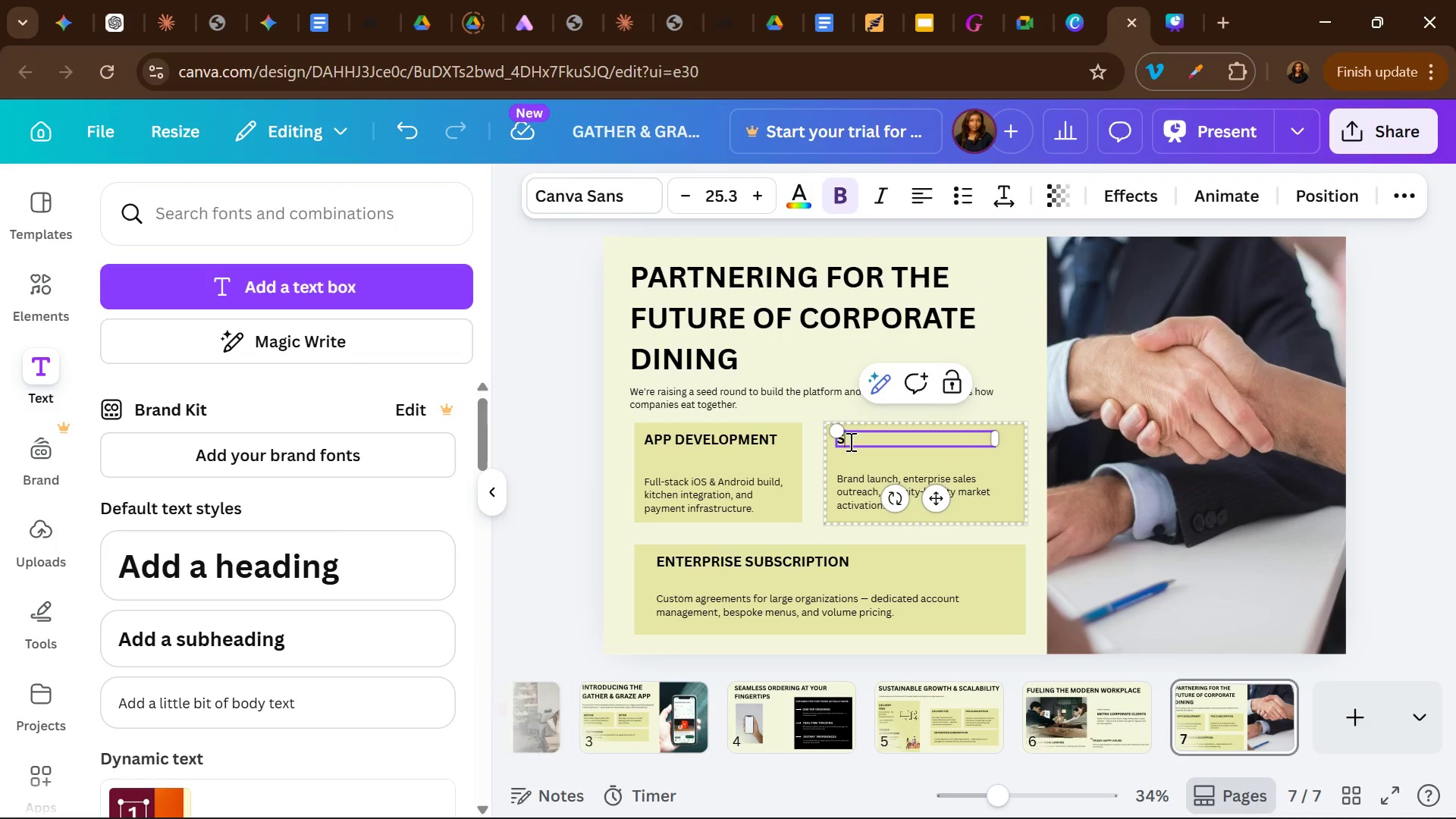 
type(STRATEGIC MARKETINH)
key(Backspace)
type(G)
 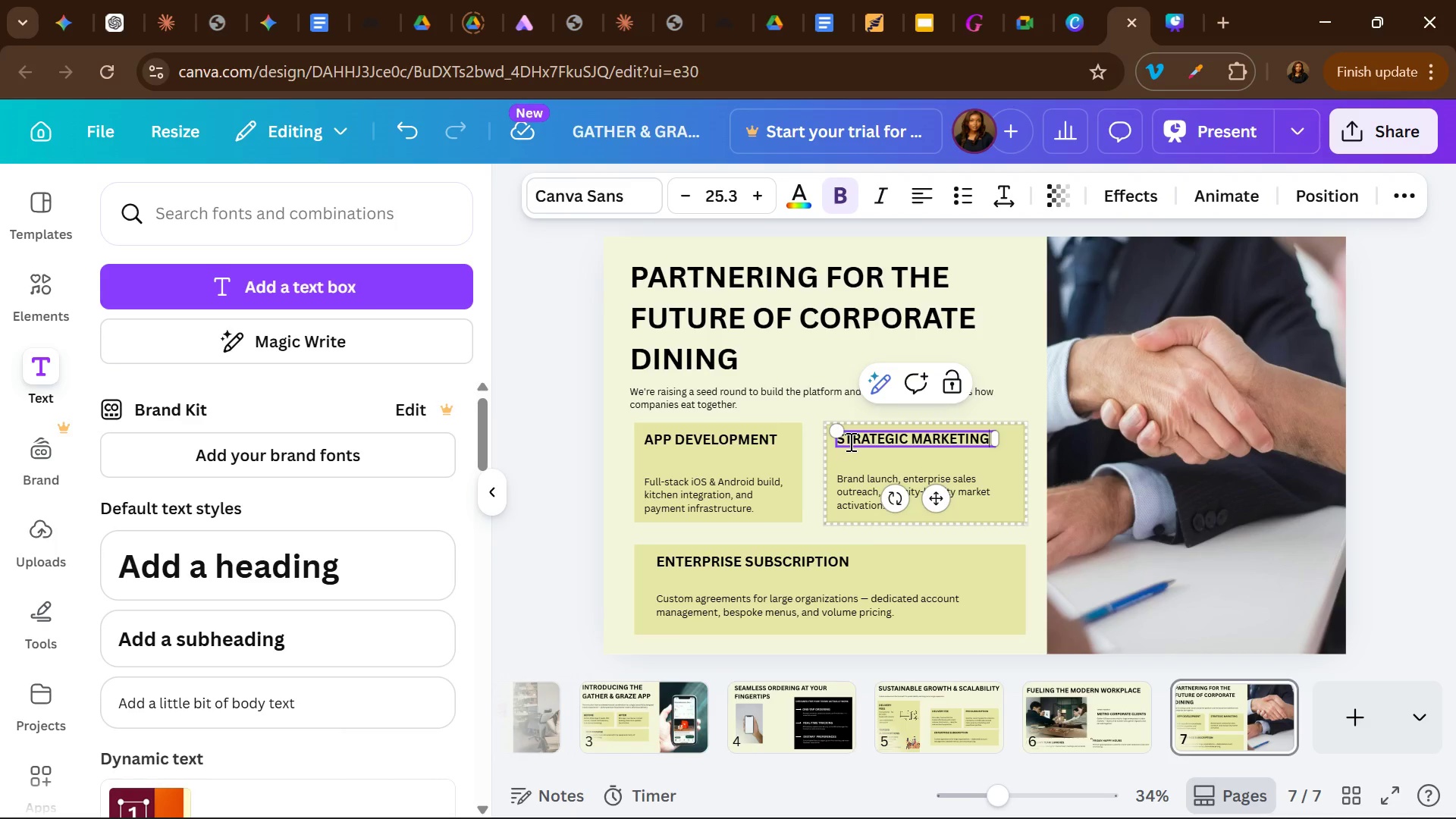 
wait(22.95)
 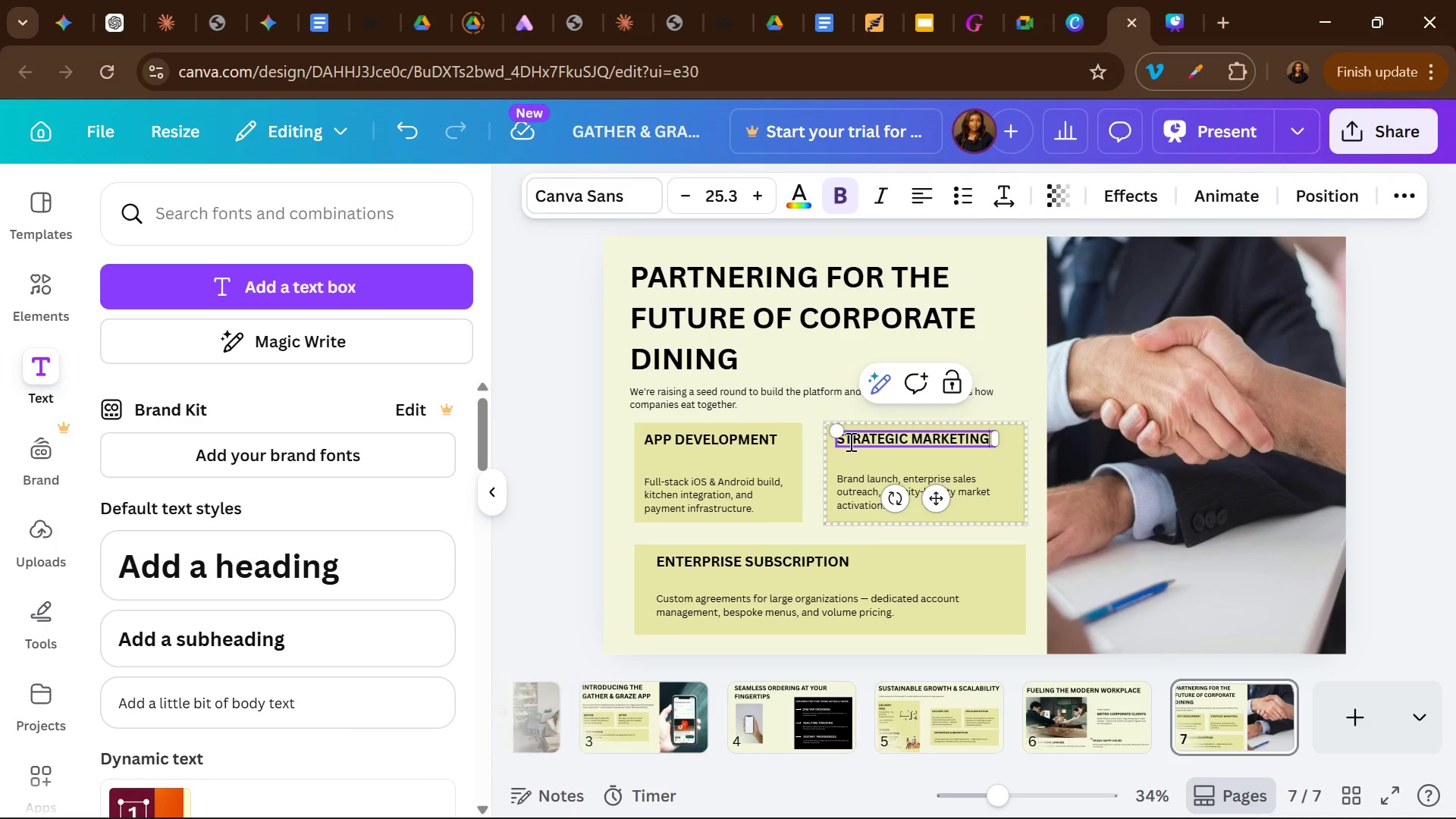 
left_click([861, 496])
 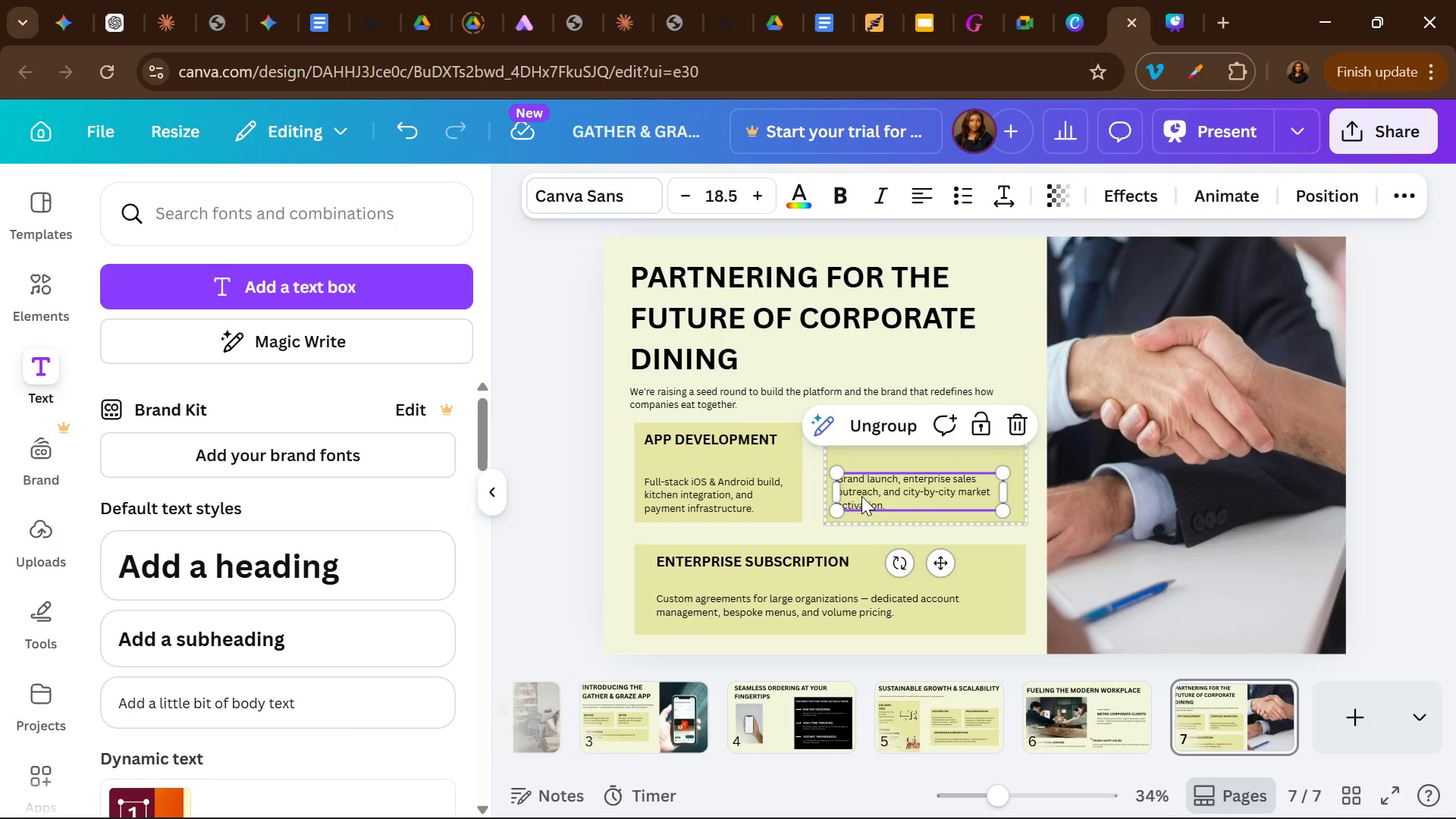 
left_click_drag(start_coordinate=[861, 496], to_coordinate=[864, 489])
 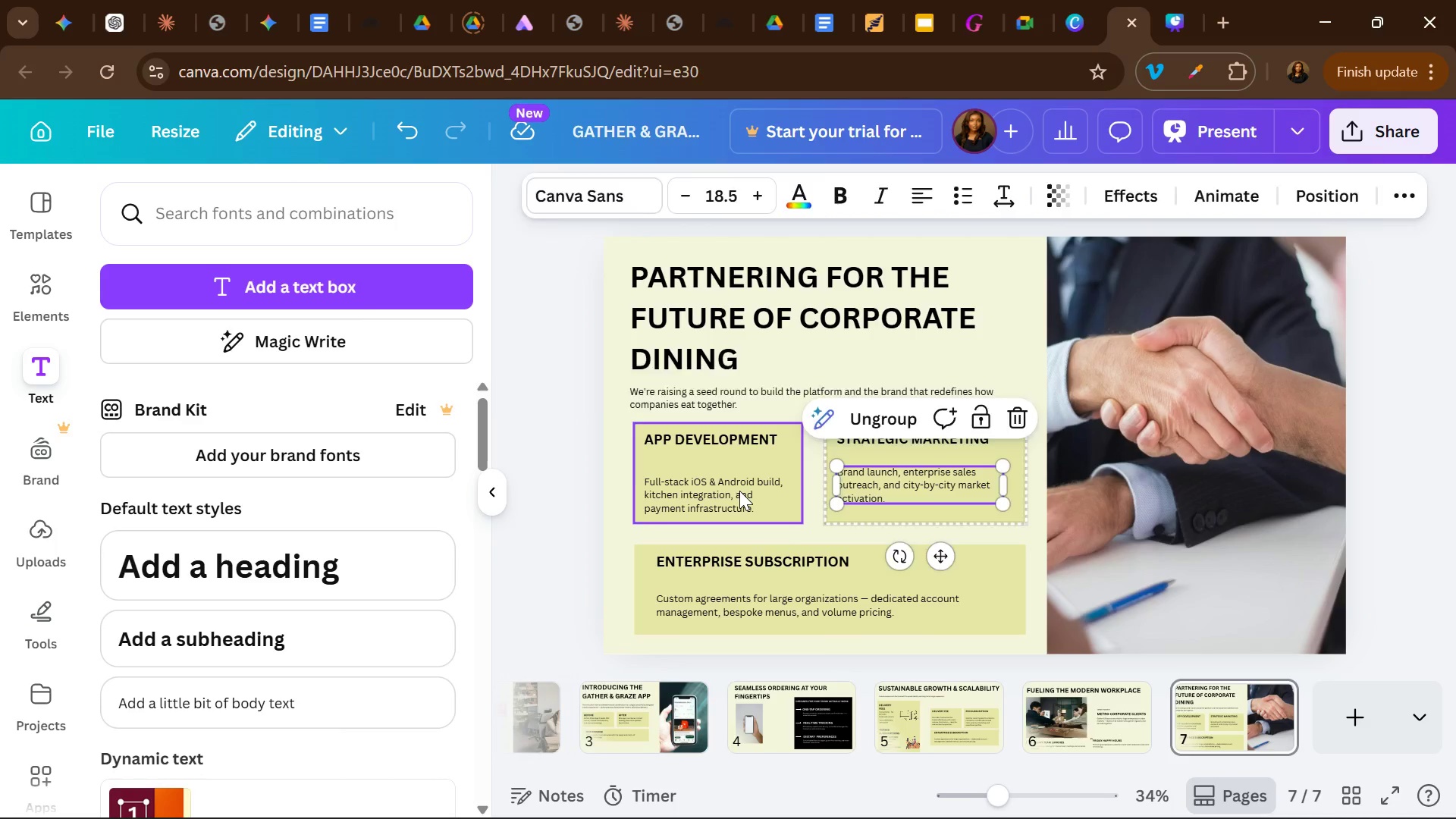 
double_click([739, 491])
 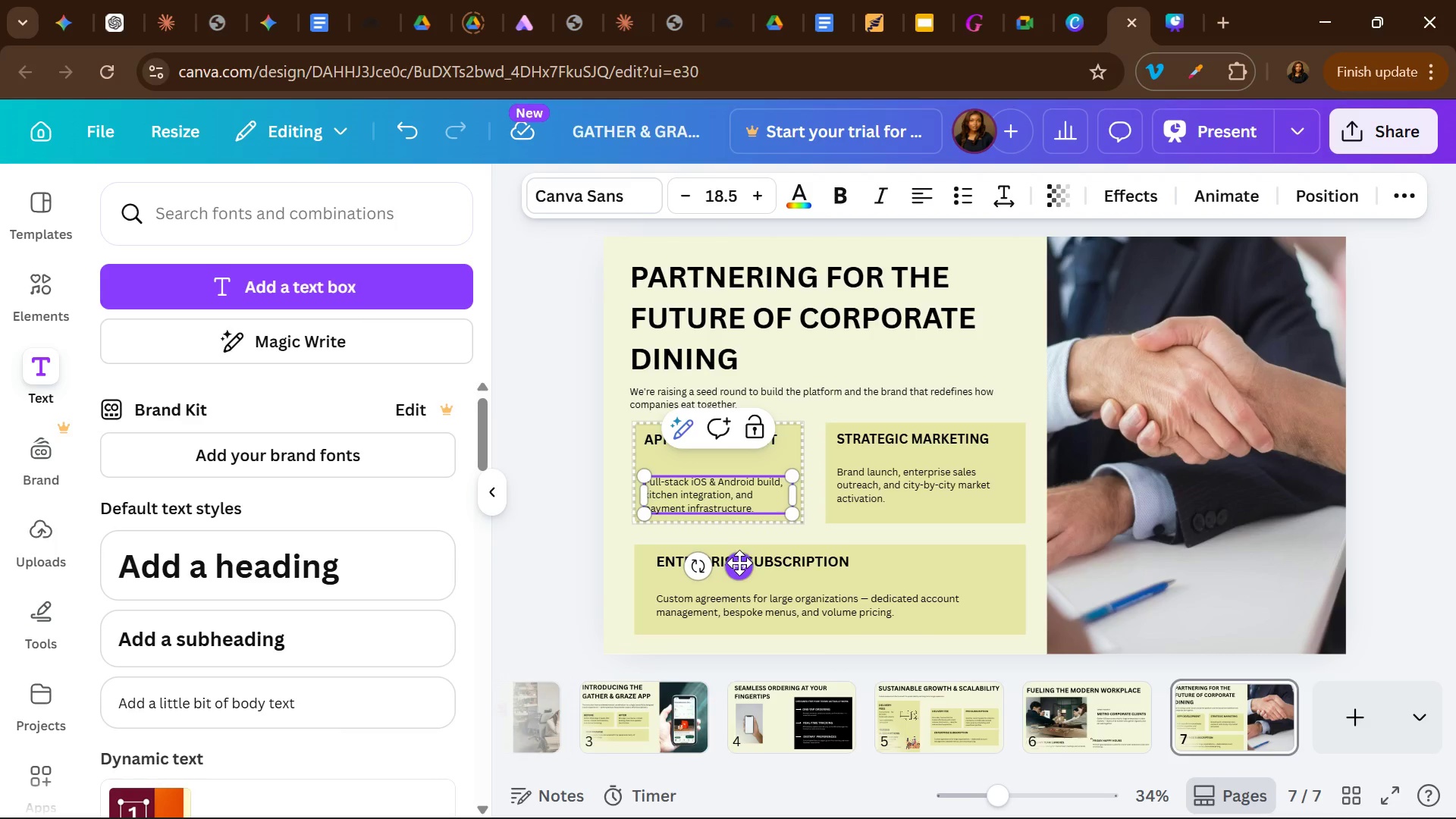 
left_click_drag(start_coordinate=[739, 565], to_coordinate=[742, 552])
 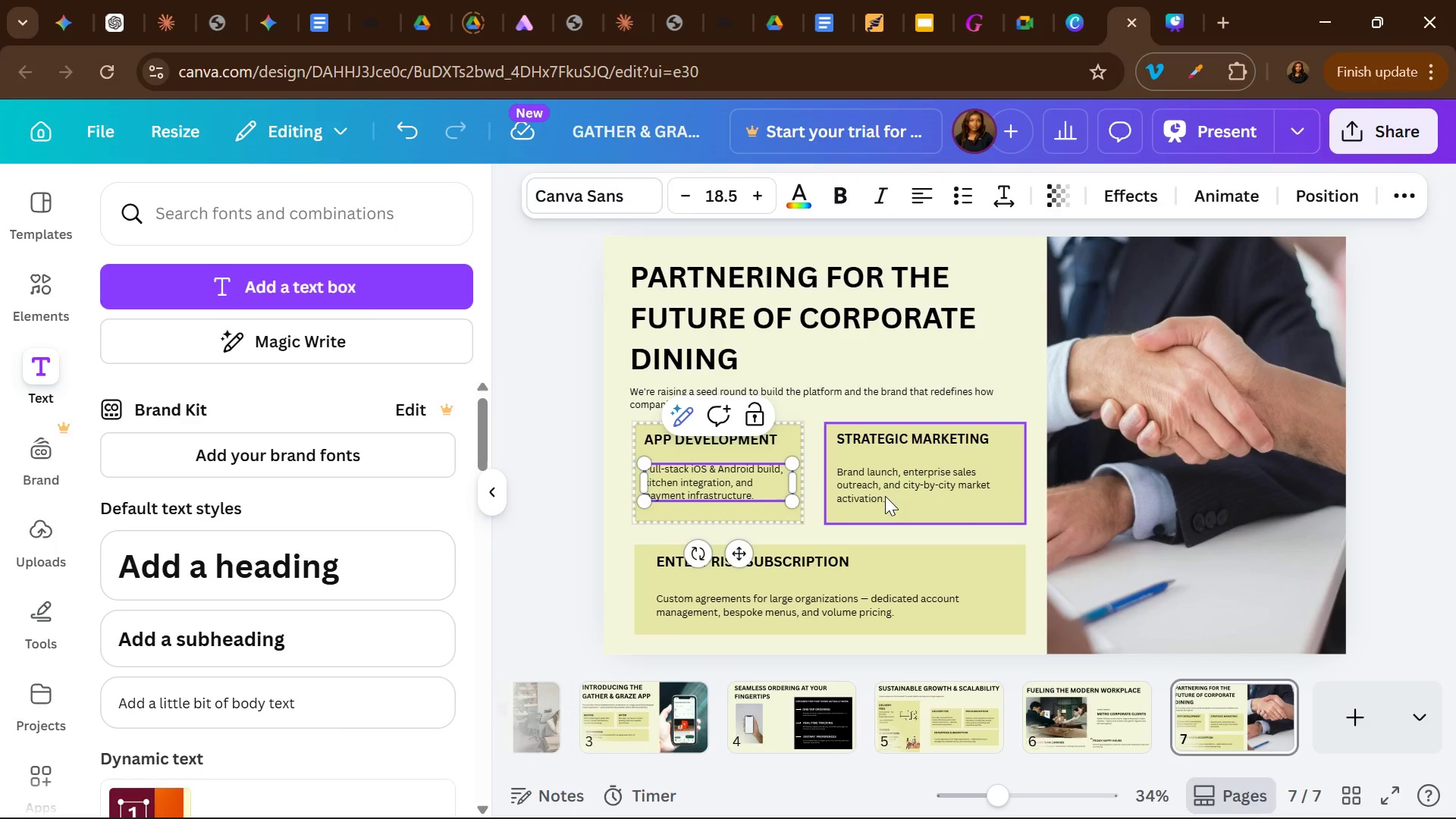 
double_click([885, 496])
 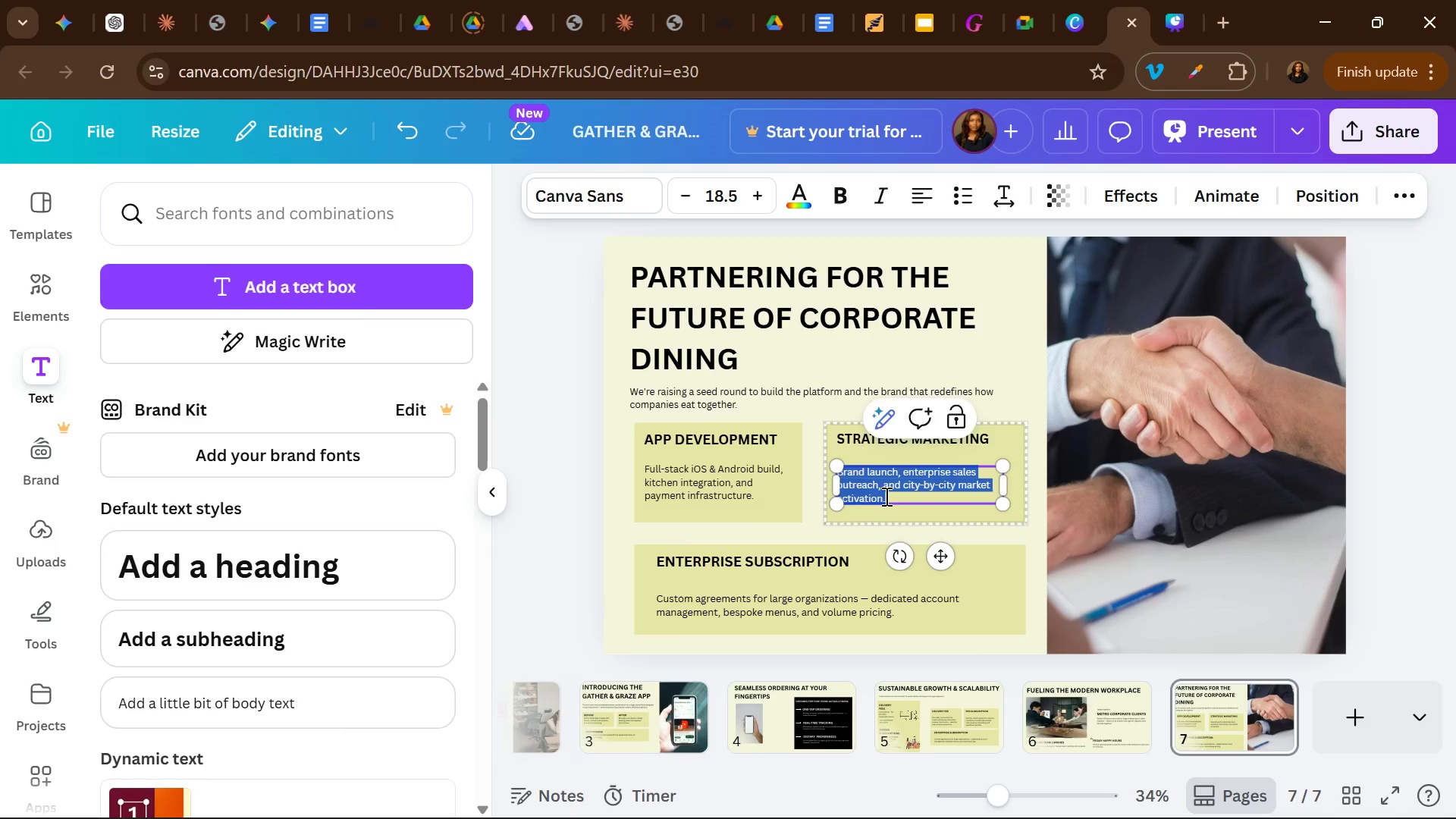 
triple_click([885, 496])
 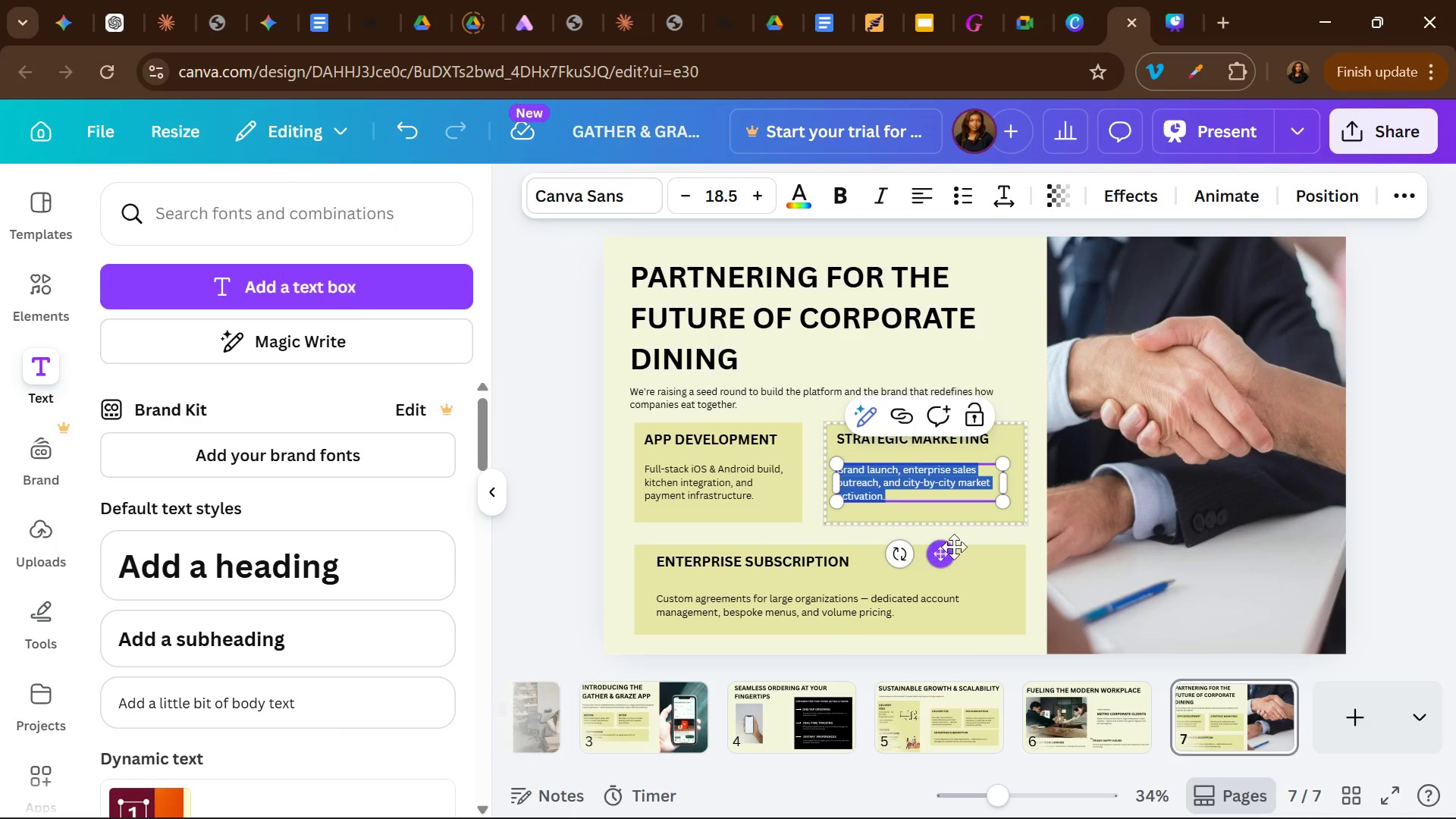 
wait(5.73)
 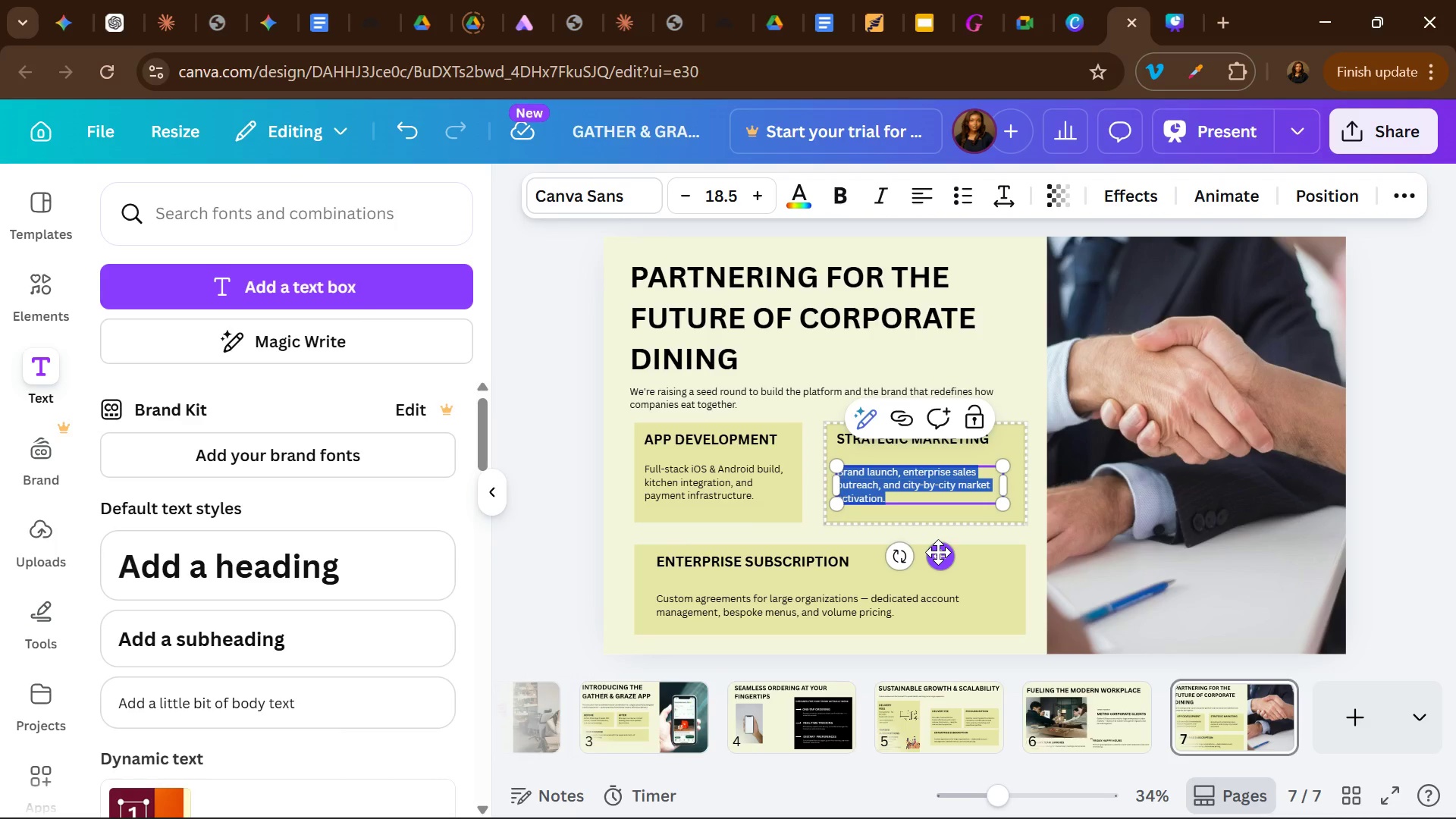 
left_click([572, 564])
 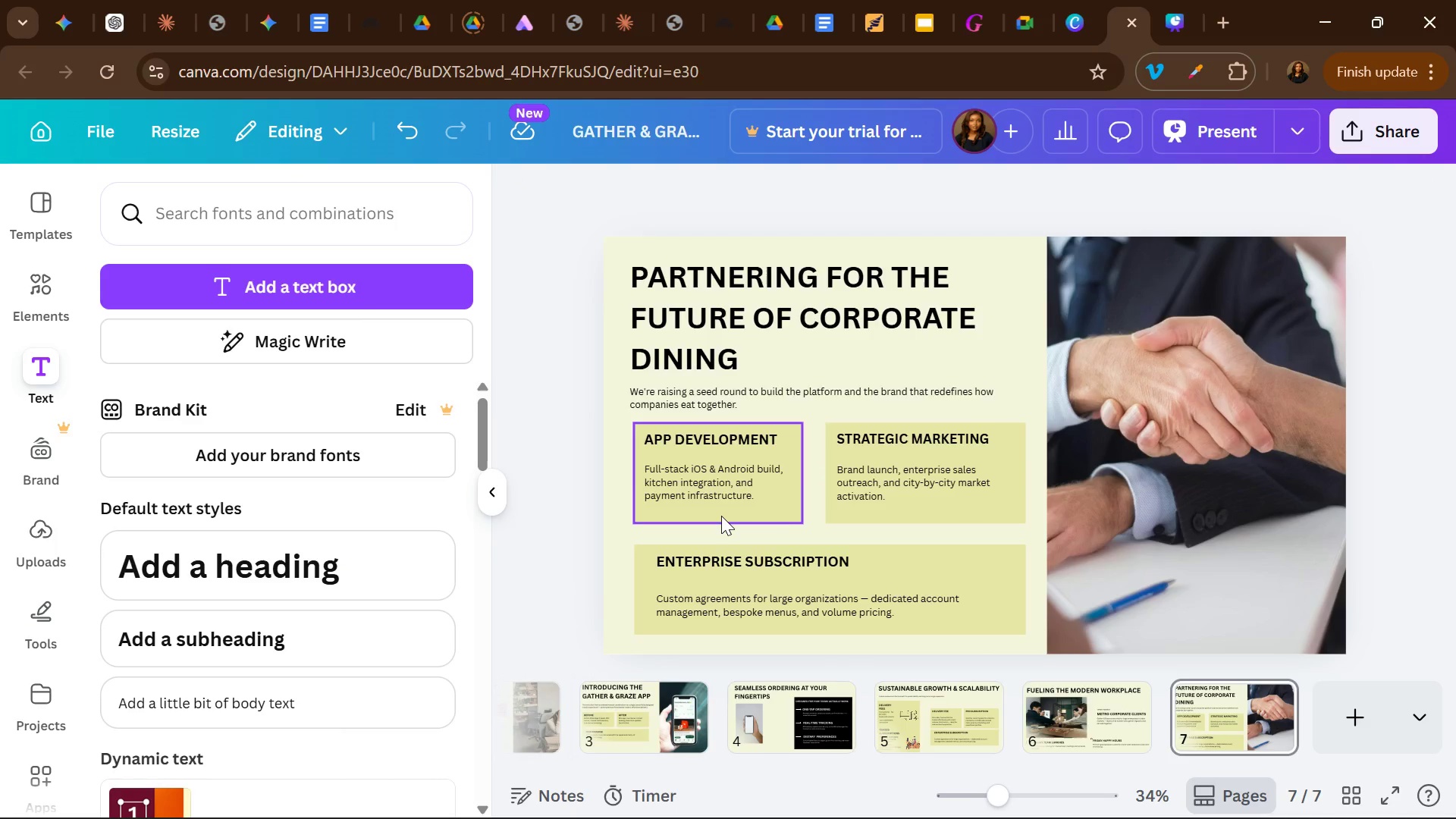 
left_click([721, 516])
 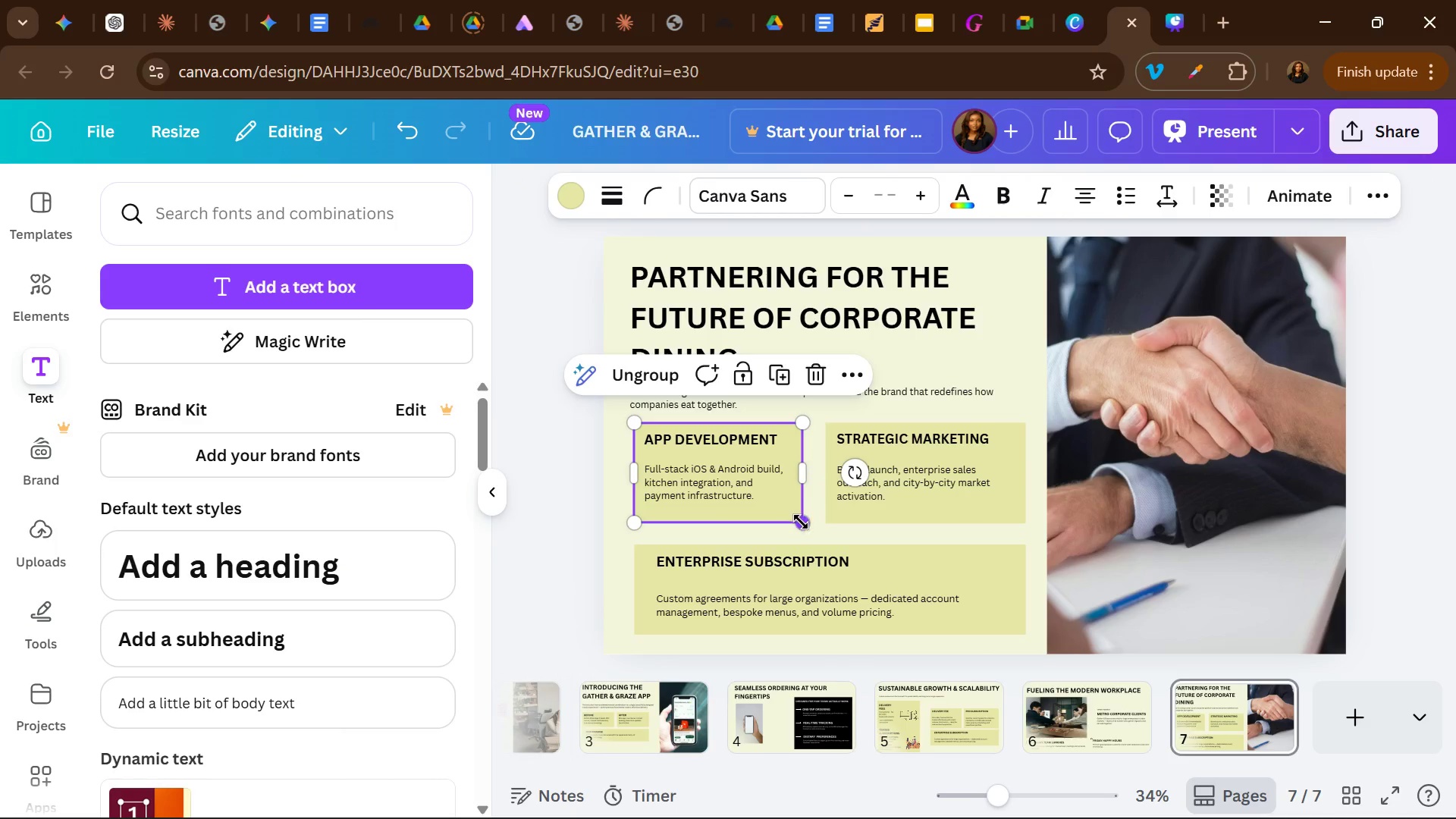 
left_click_drag(start_coordinate=[801, 522], to_coordinate=[796, 512])
 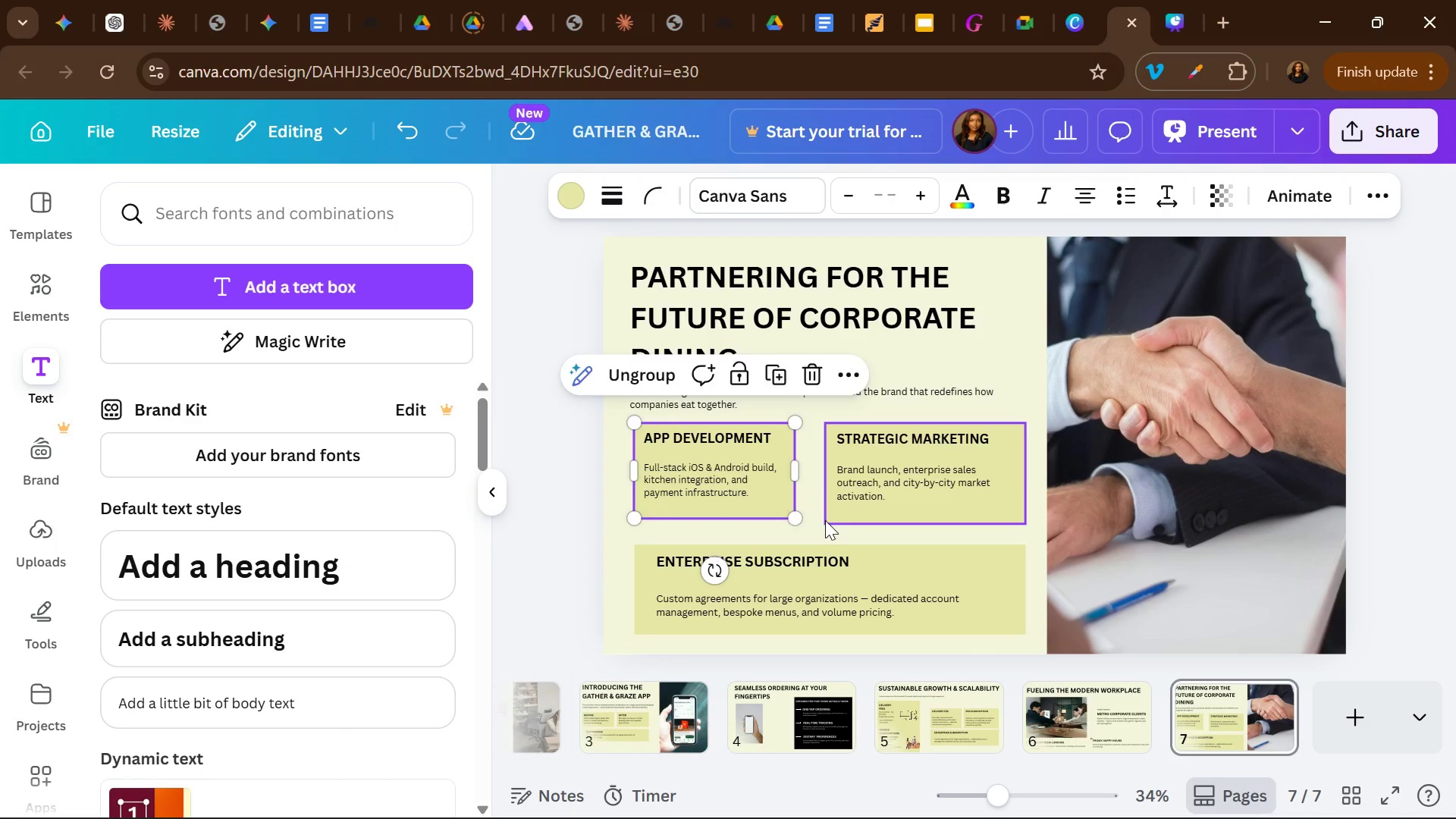 
left_click([825, 520])
 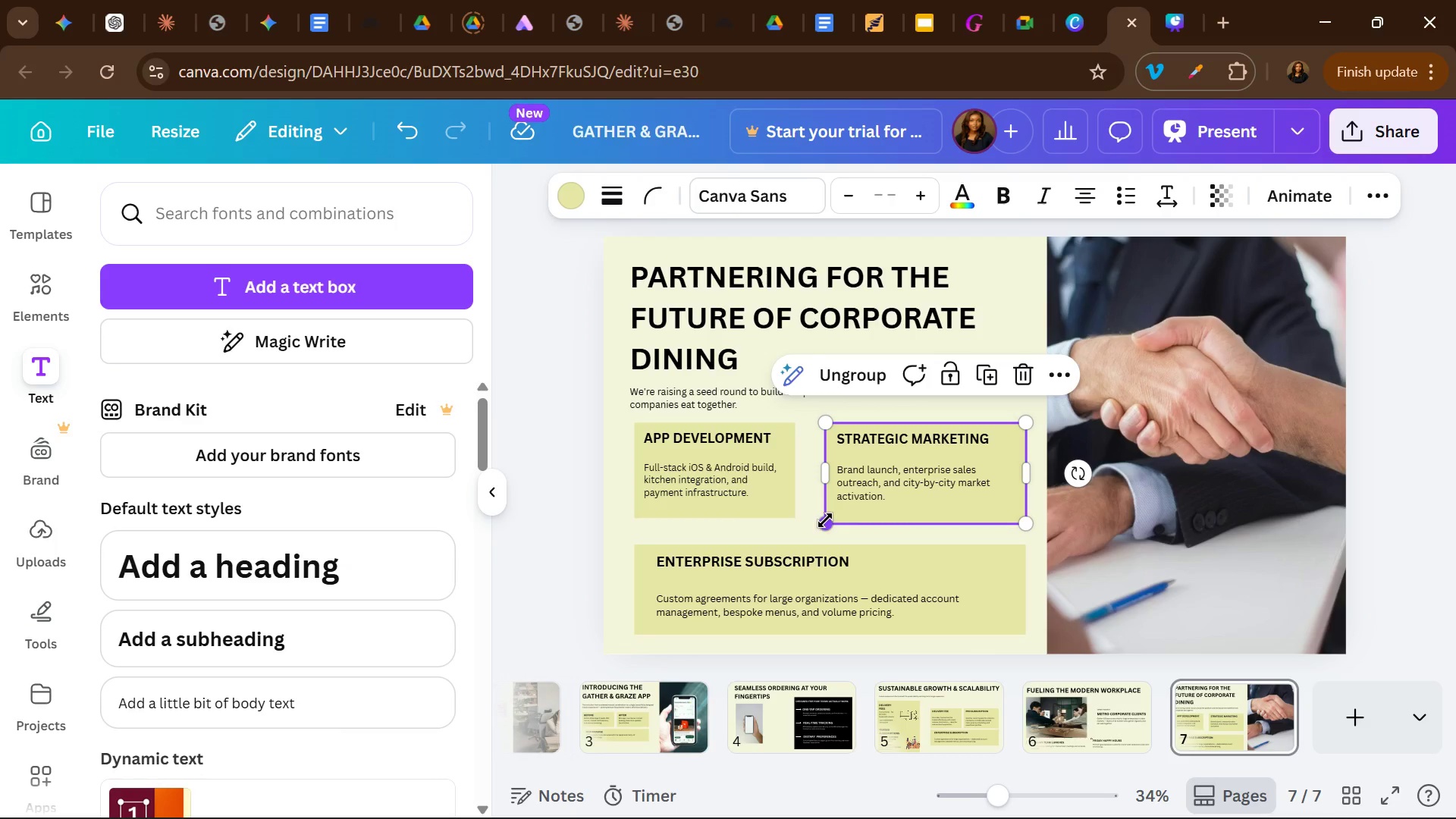 
left_click_drag(start_coordinate=[825, 520], to_coordinate=[839, 504])
 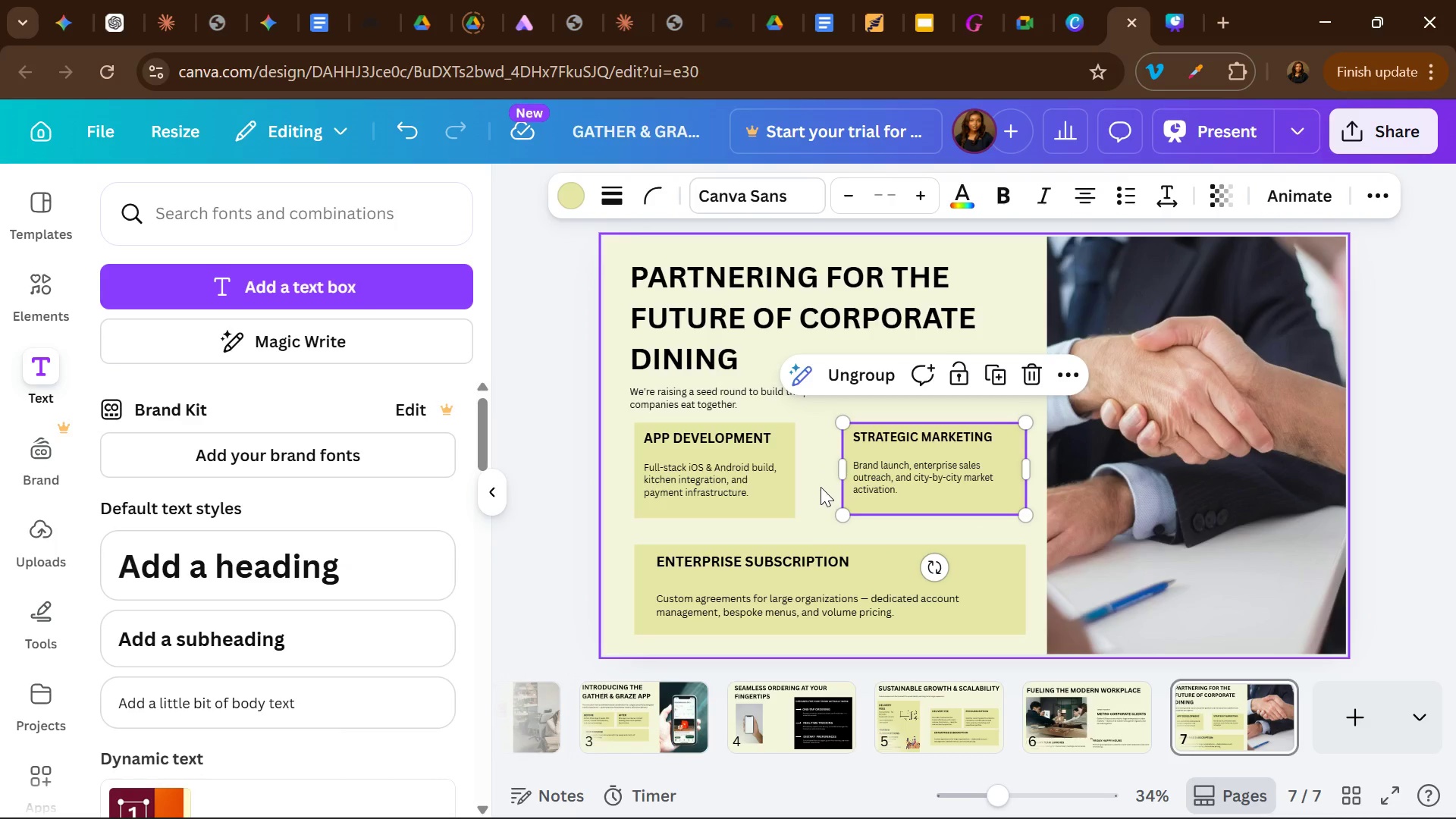 
left_click([821, 487])
 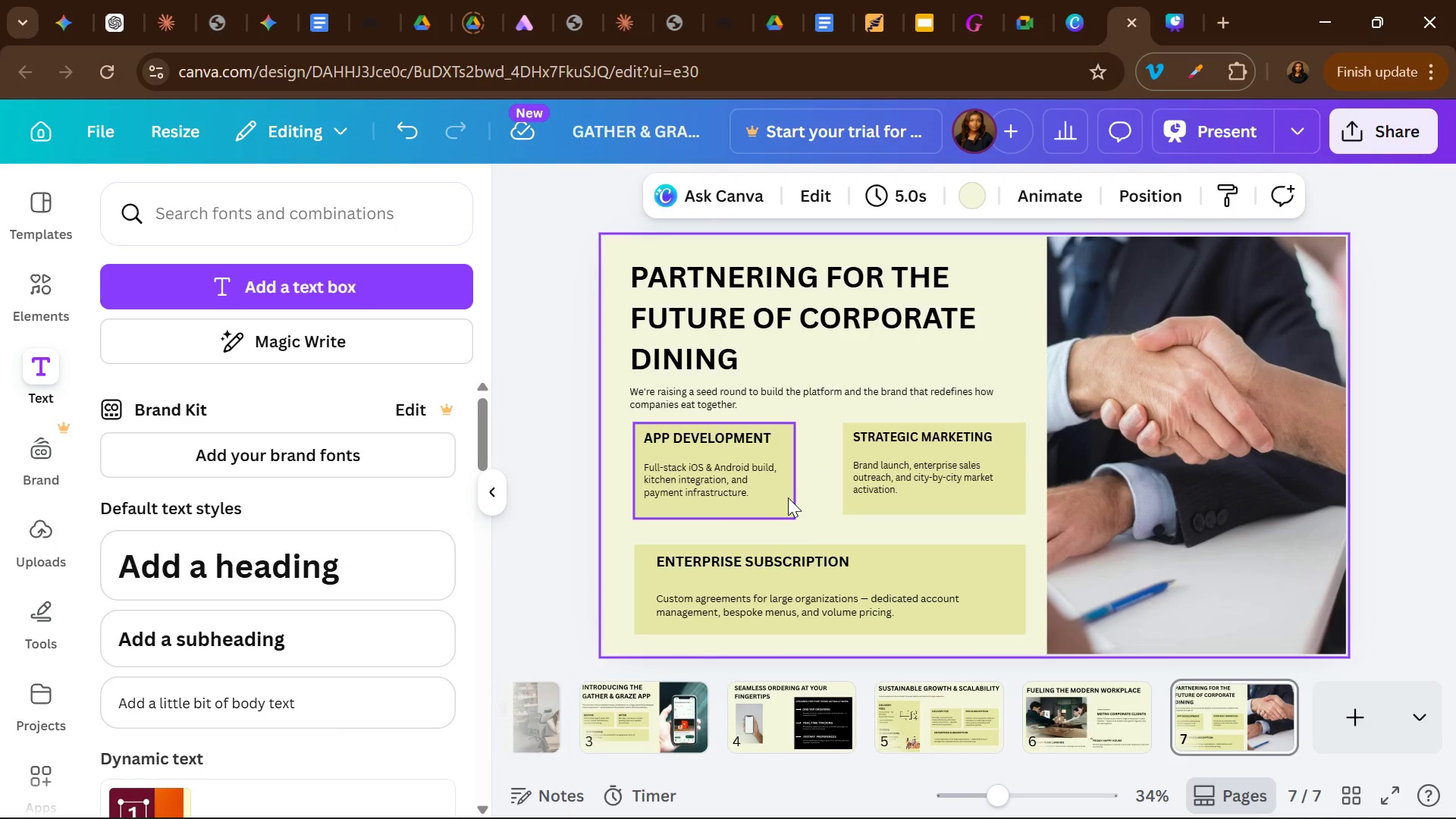 
left_click_drag(start_coordinate=[788, 497], to_coordinate=[805, 497])
 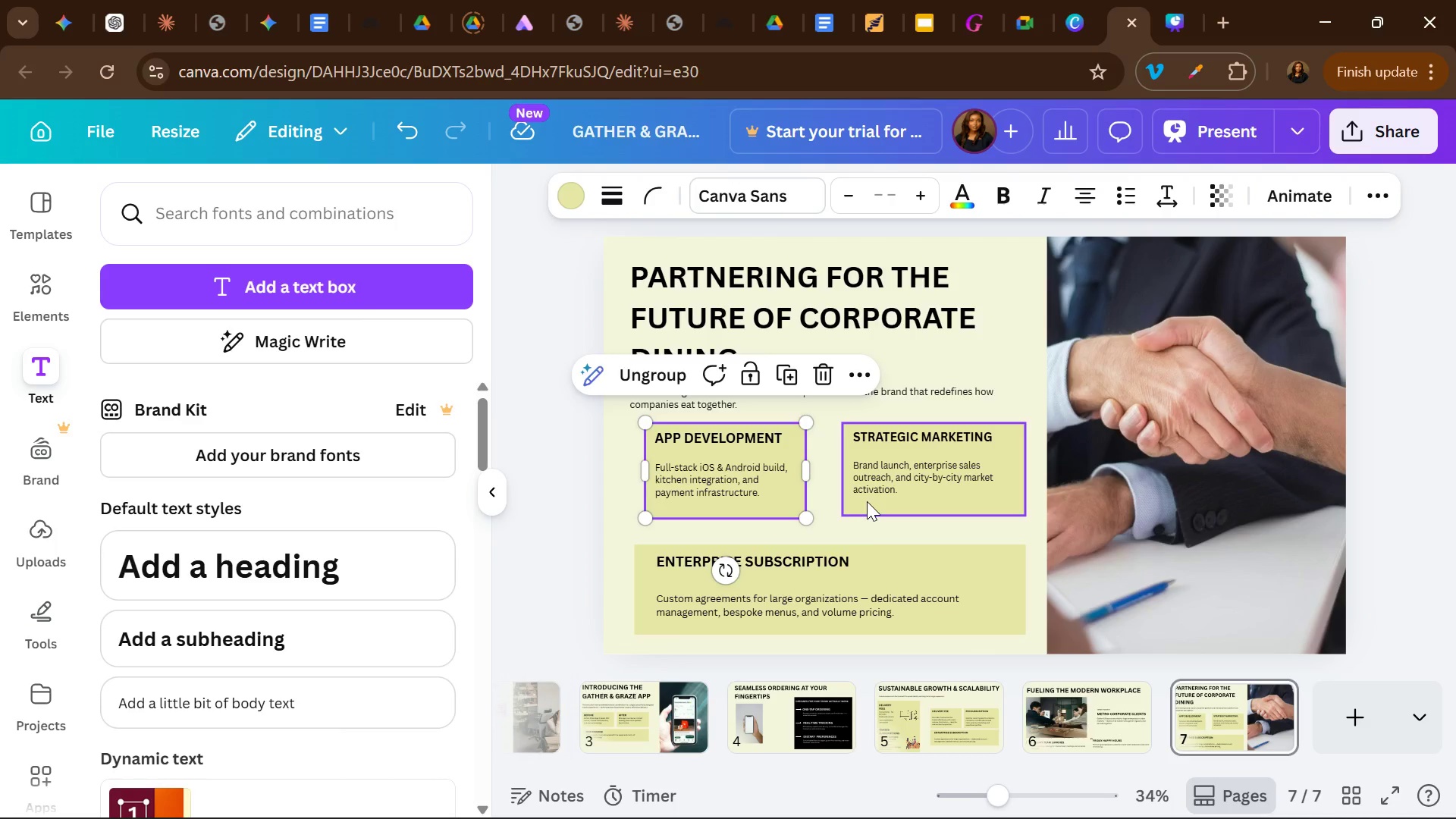 
left_click_drag(start_coordinate=[867, 501], to_coordinate=[843, 504])
 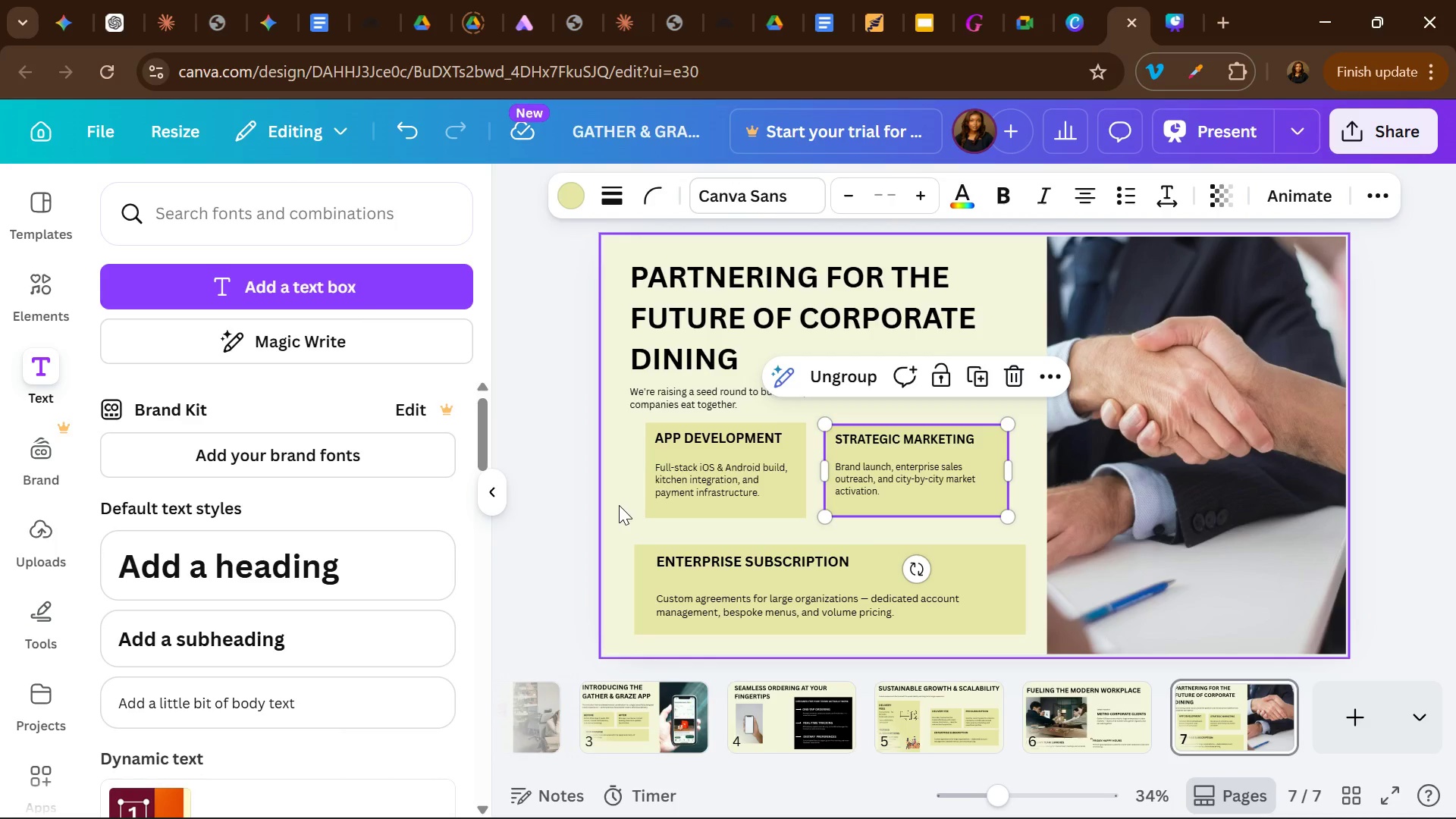 
left_click([619, 505])
 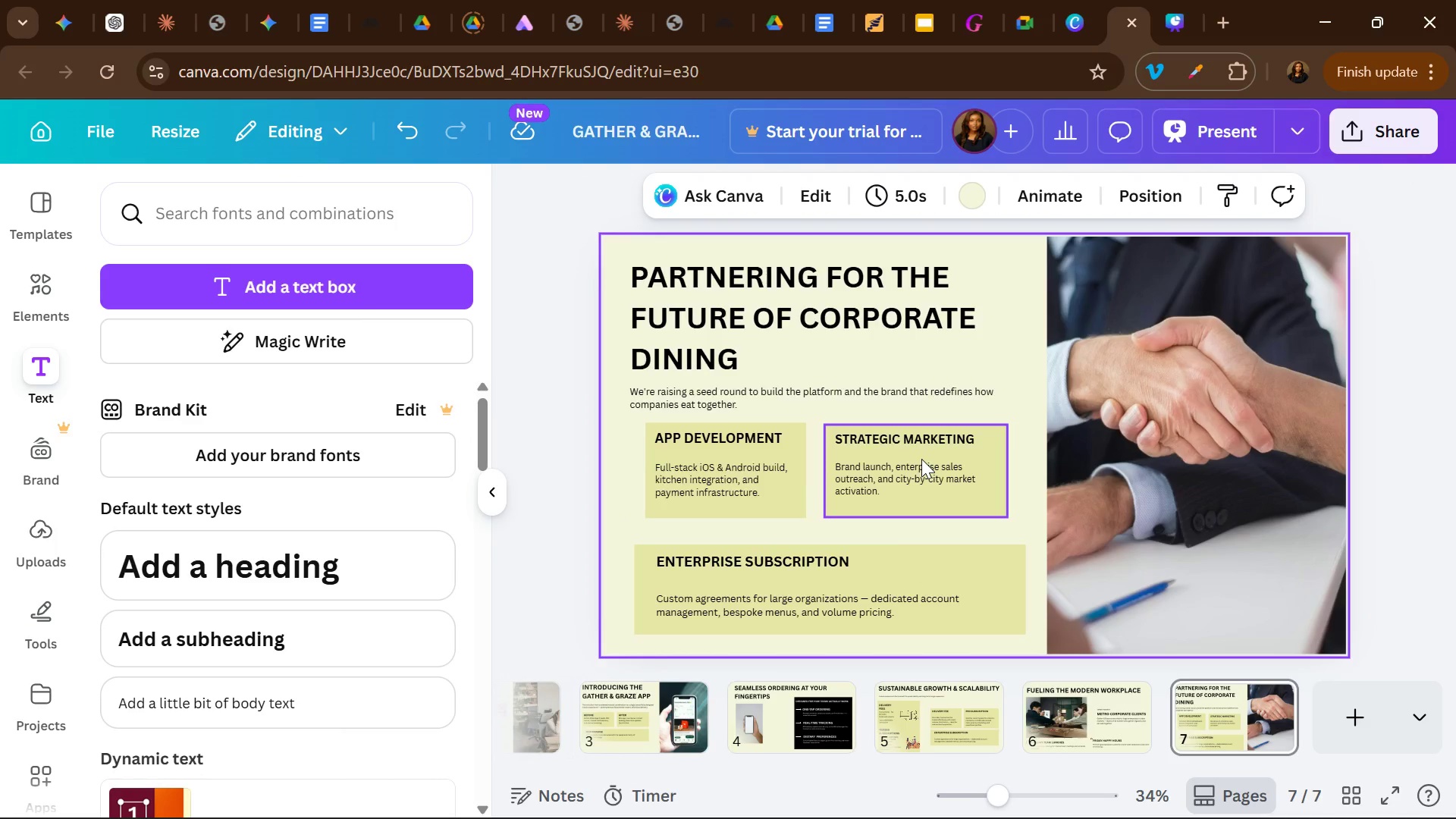 
left_click_drag(start_coordinate=[921, 459], to_coordinate=[913, 459])
 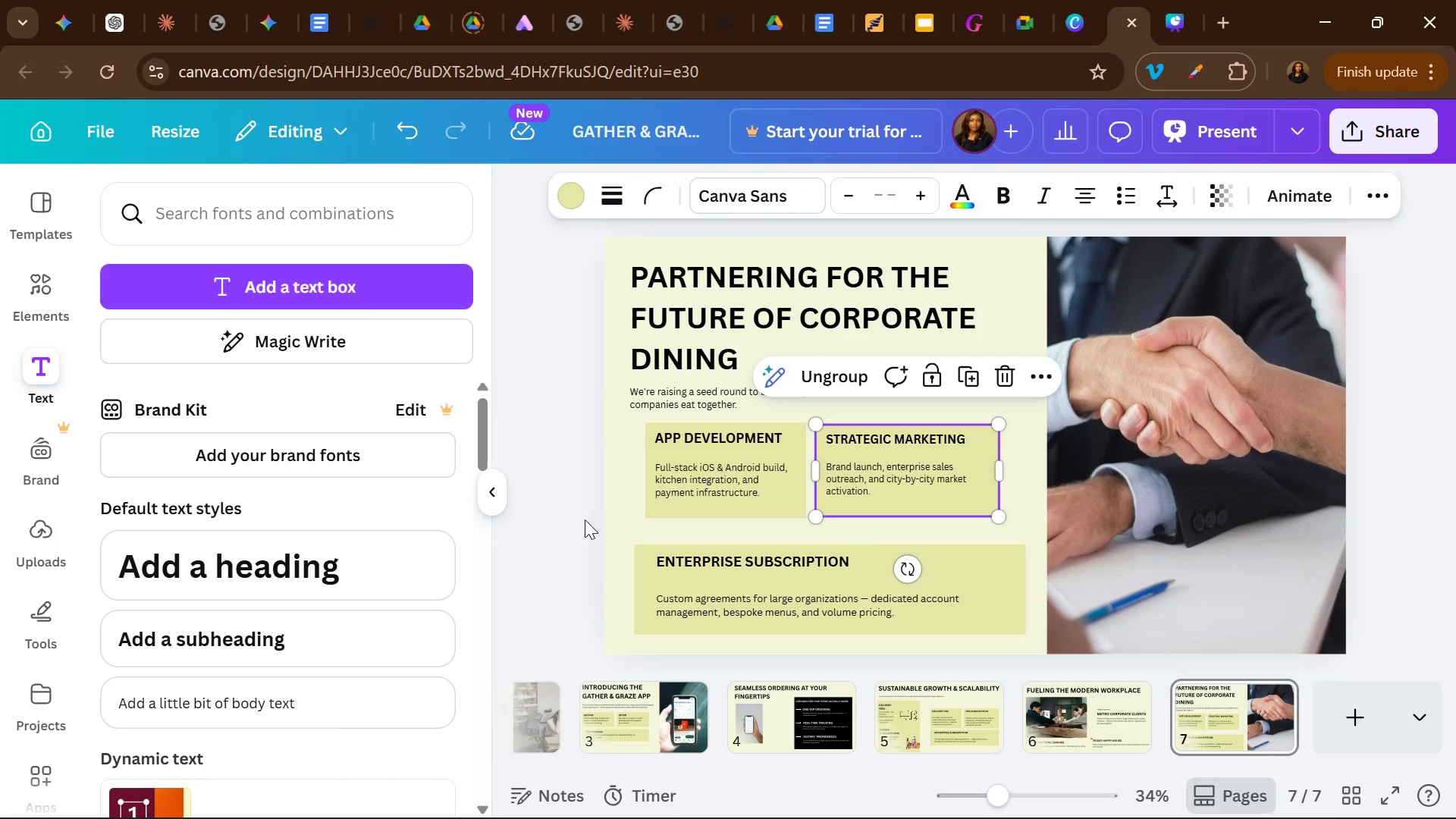 
left_click([585, 519])
 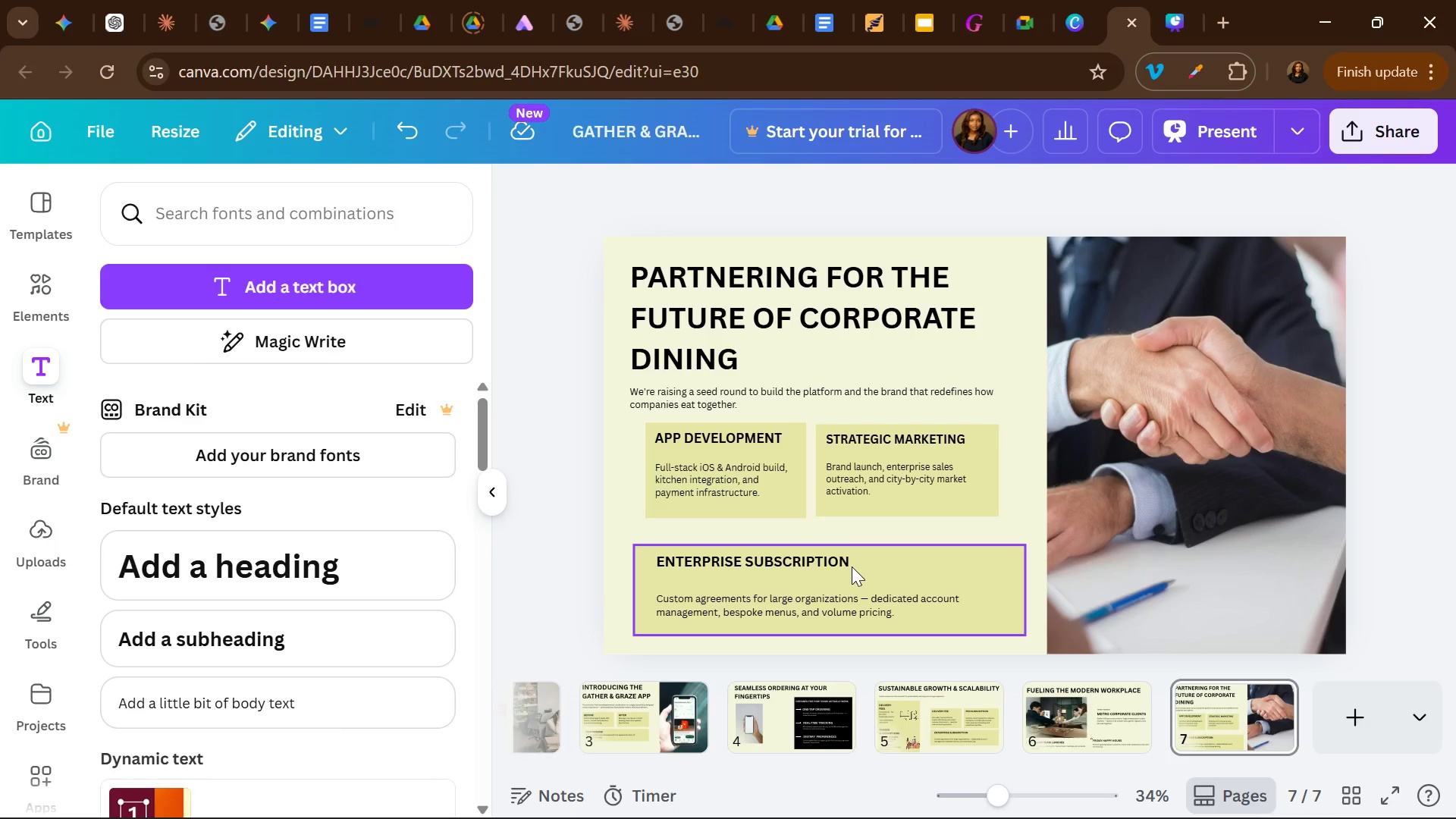 
wait(8.53)
 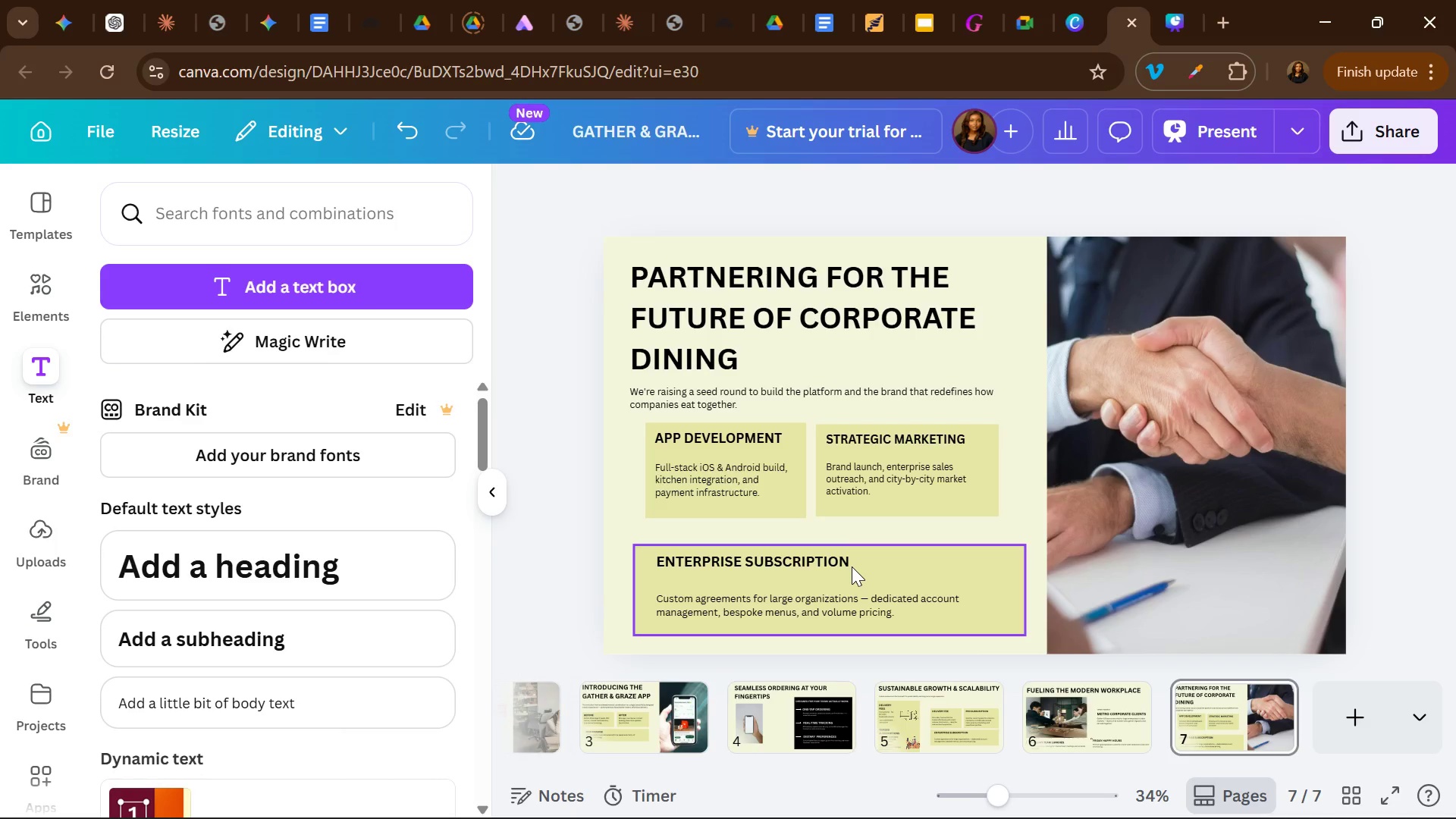 
left_click([1020, 689])
 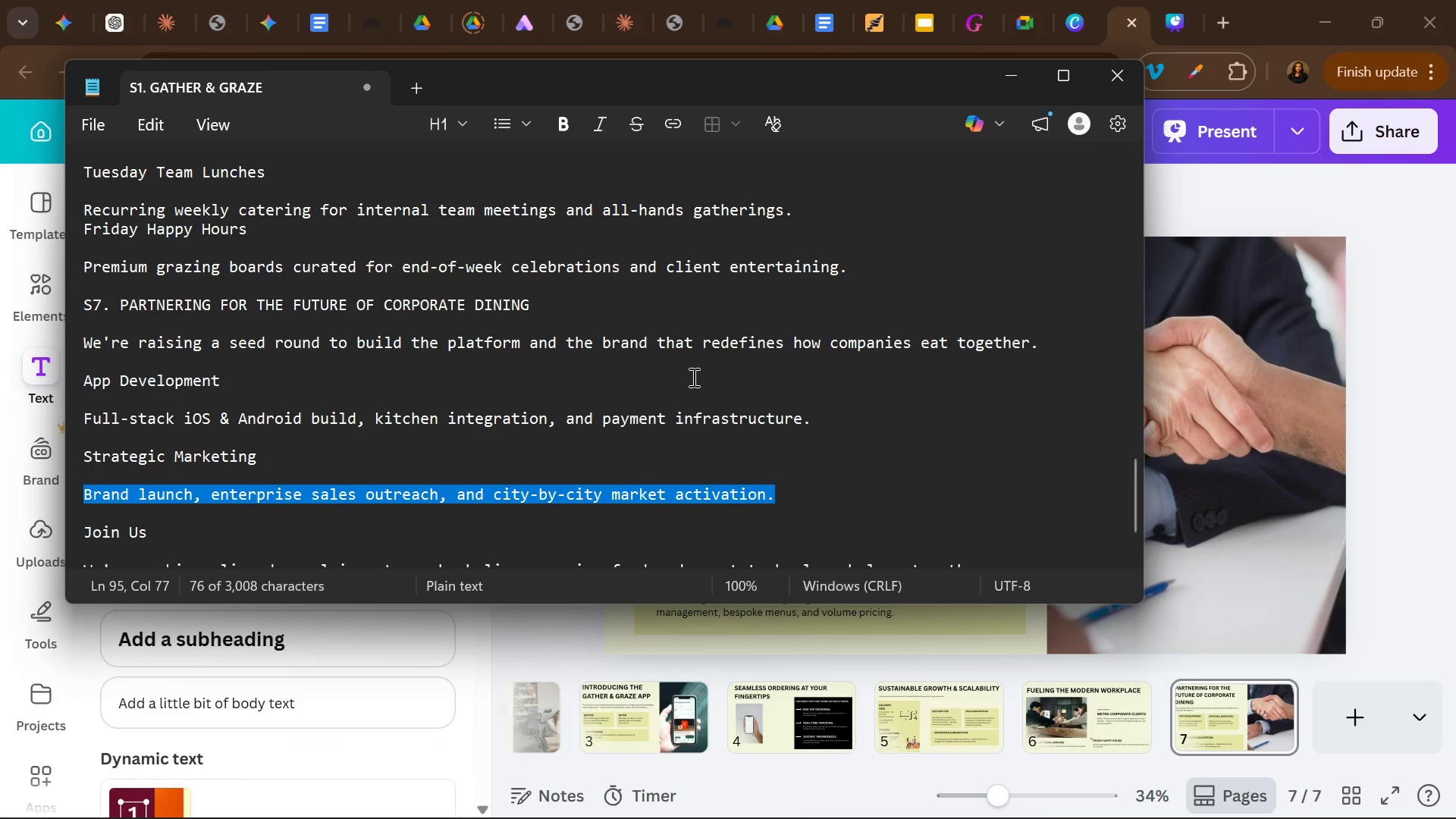 
scroll: coordinate [692, 377], scroll_direction: down, amount: 2.0
 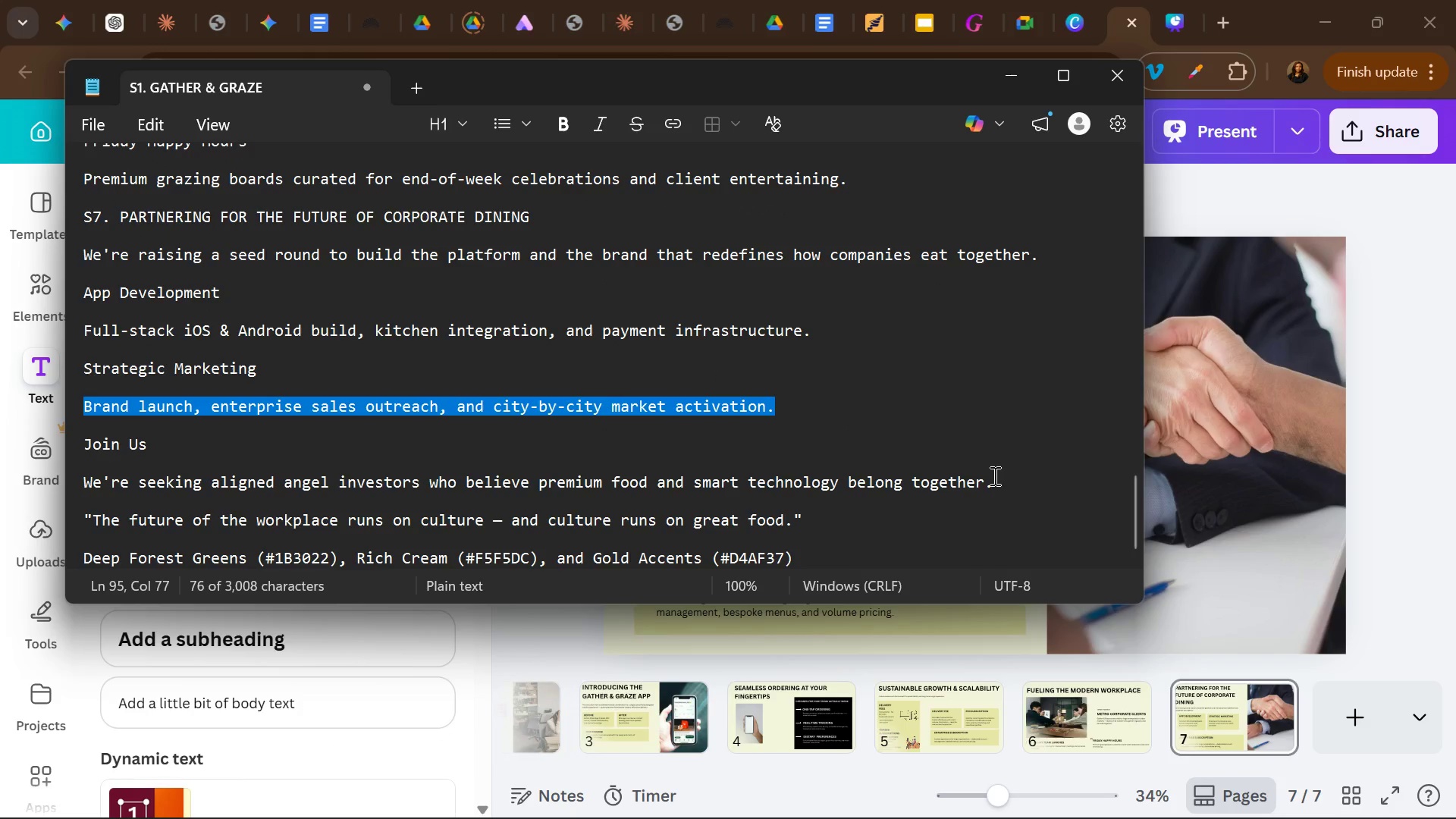 
left_click_drag(start_coordinate=[995, 482], to_coordinate=[83, 481])
 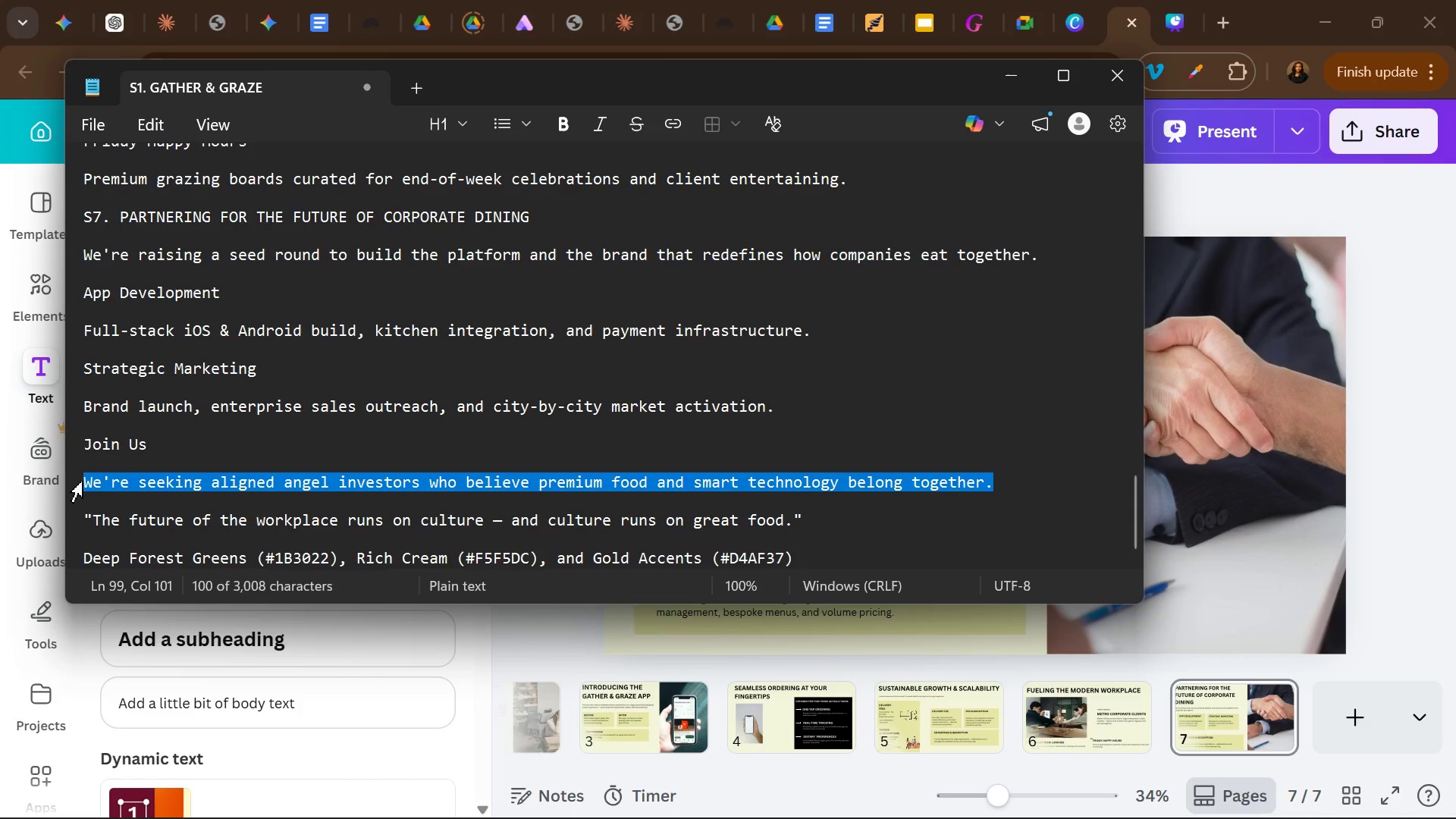 
key(Control+C)
 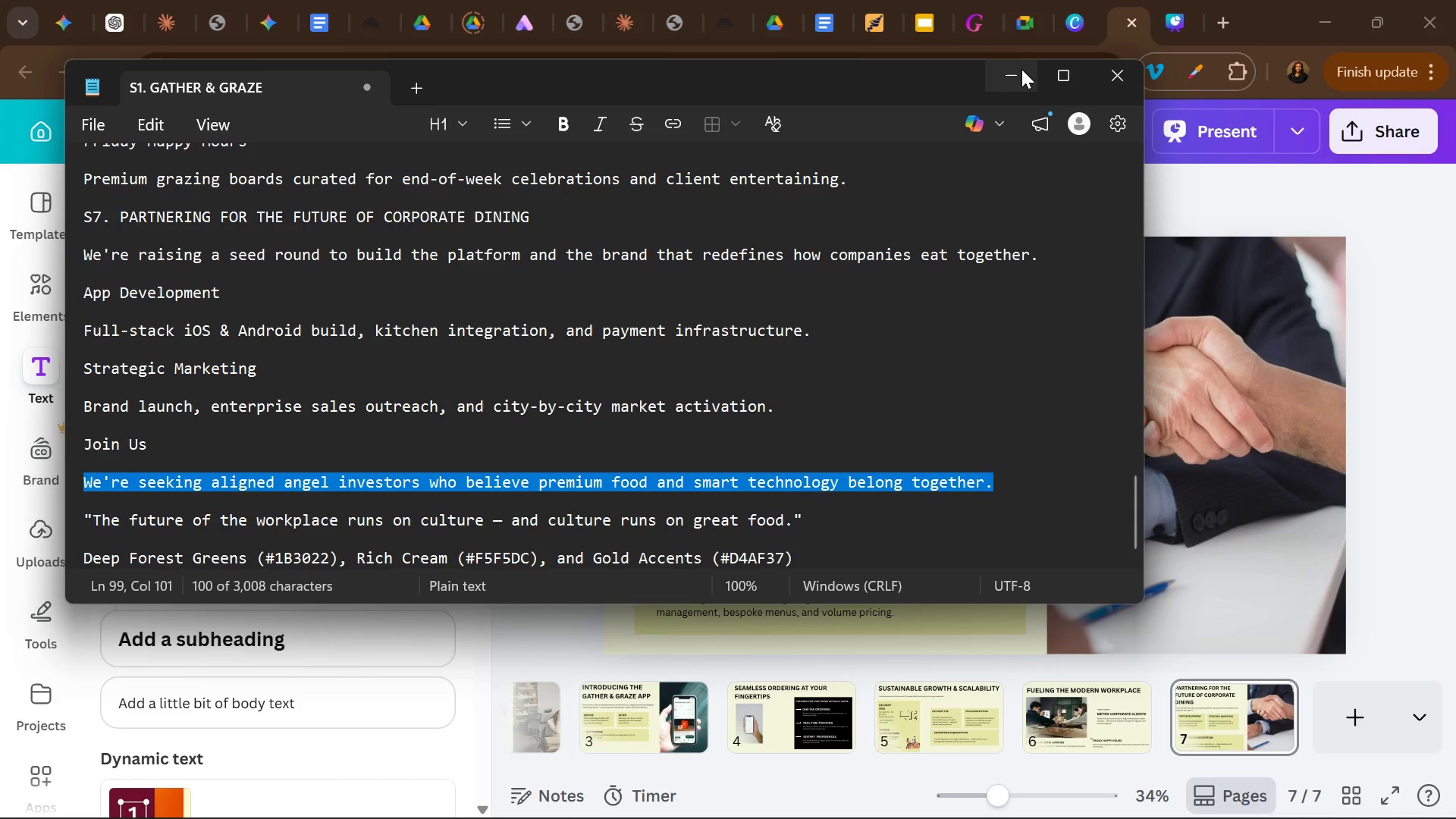 
left_click([1020, 71])
 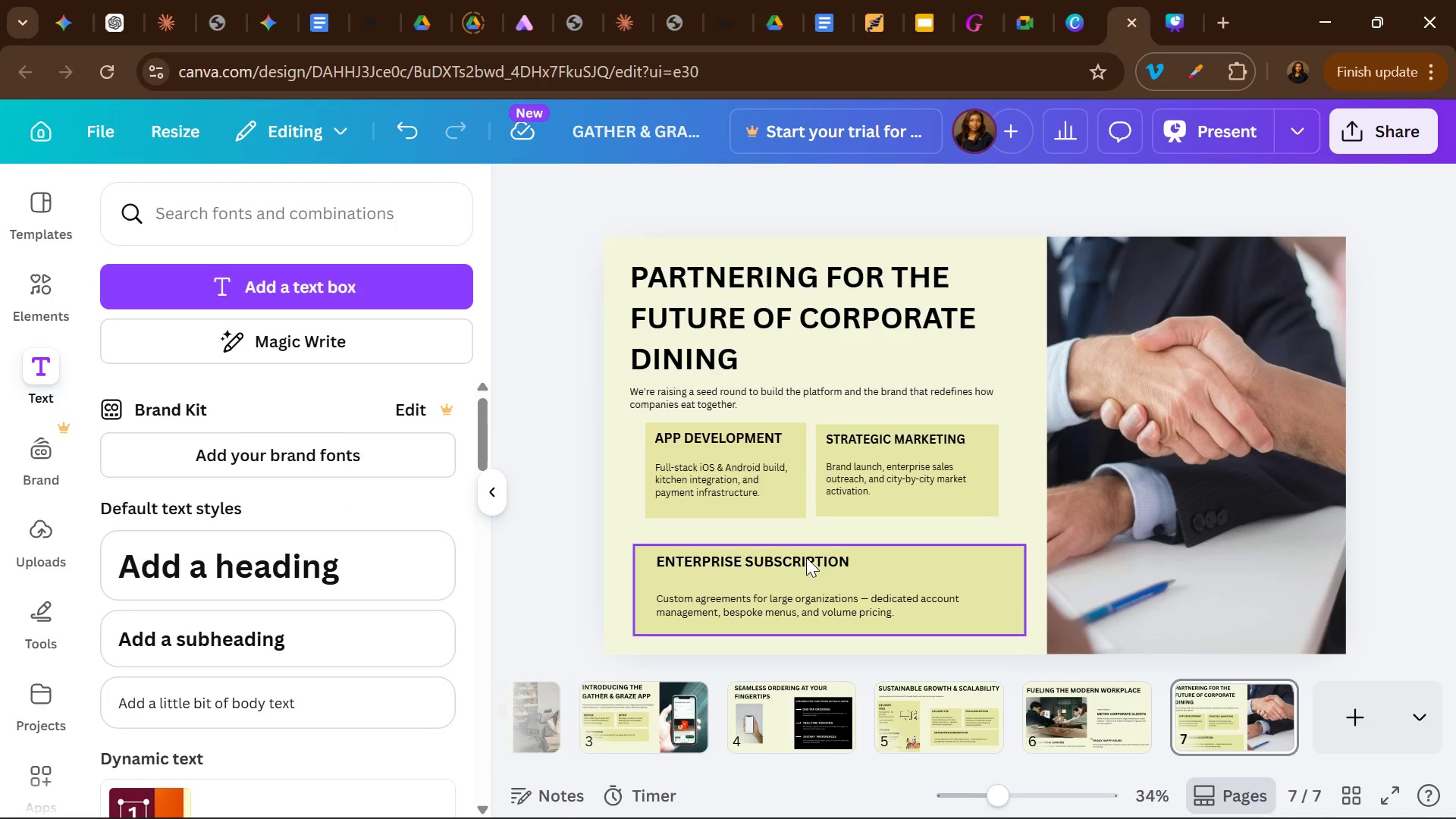 
double_click([806, 557])
 